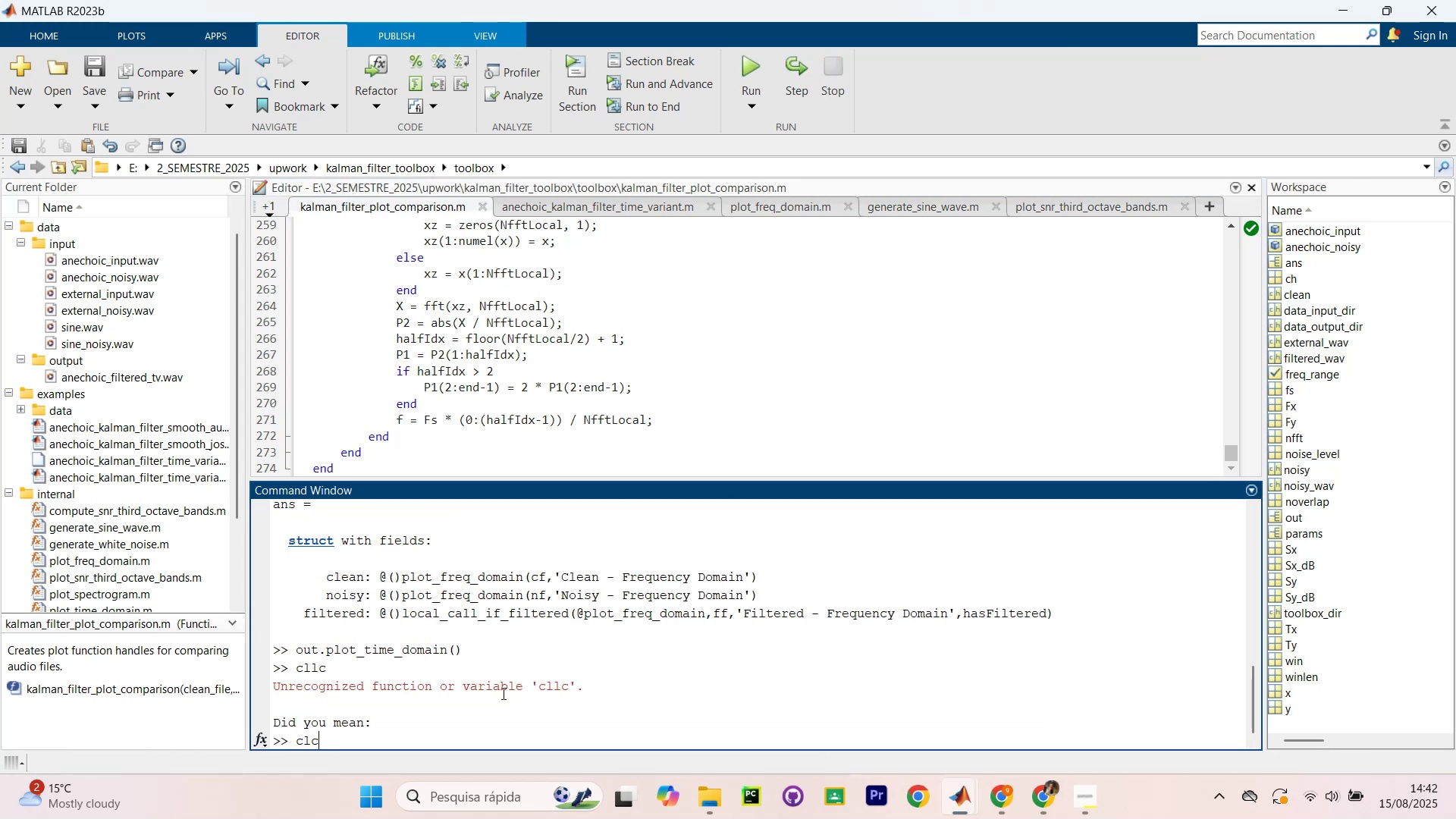 
type(clc)
key(Backspace)
key(Backspace)
key(Backspace)
 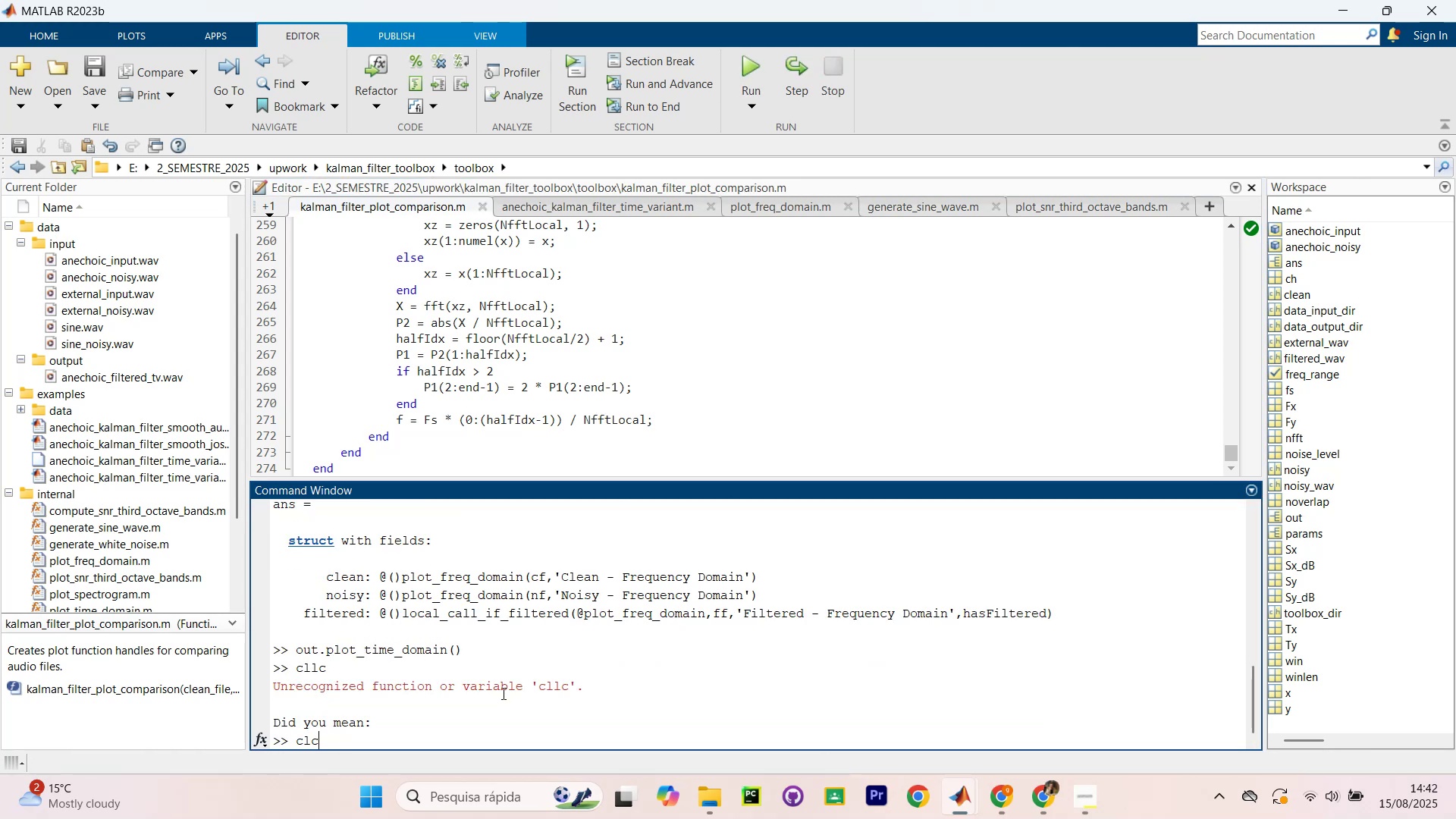 
key(Enter)
 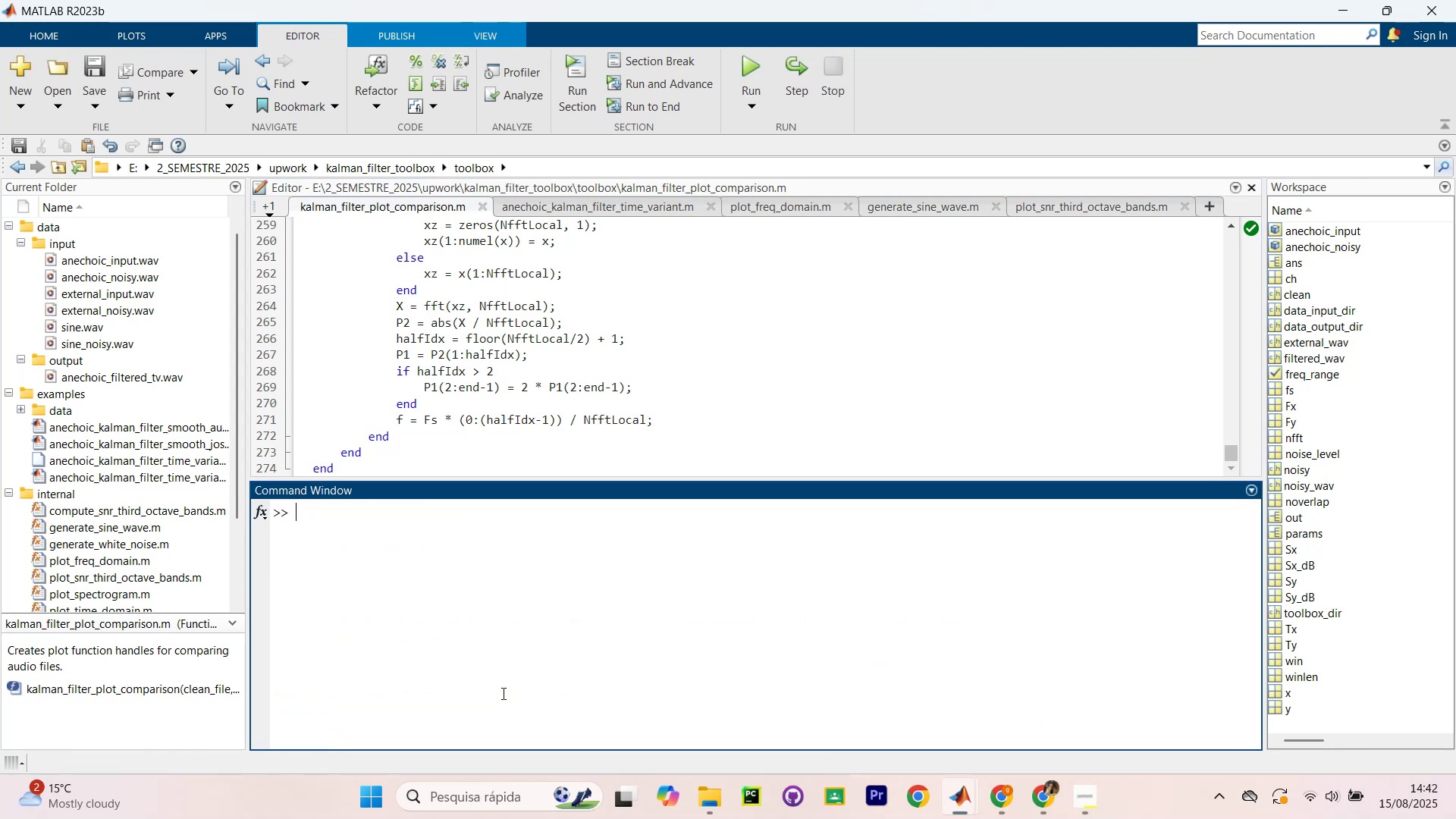 
type(out)
 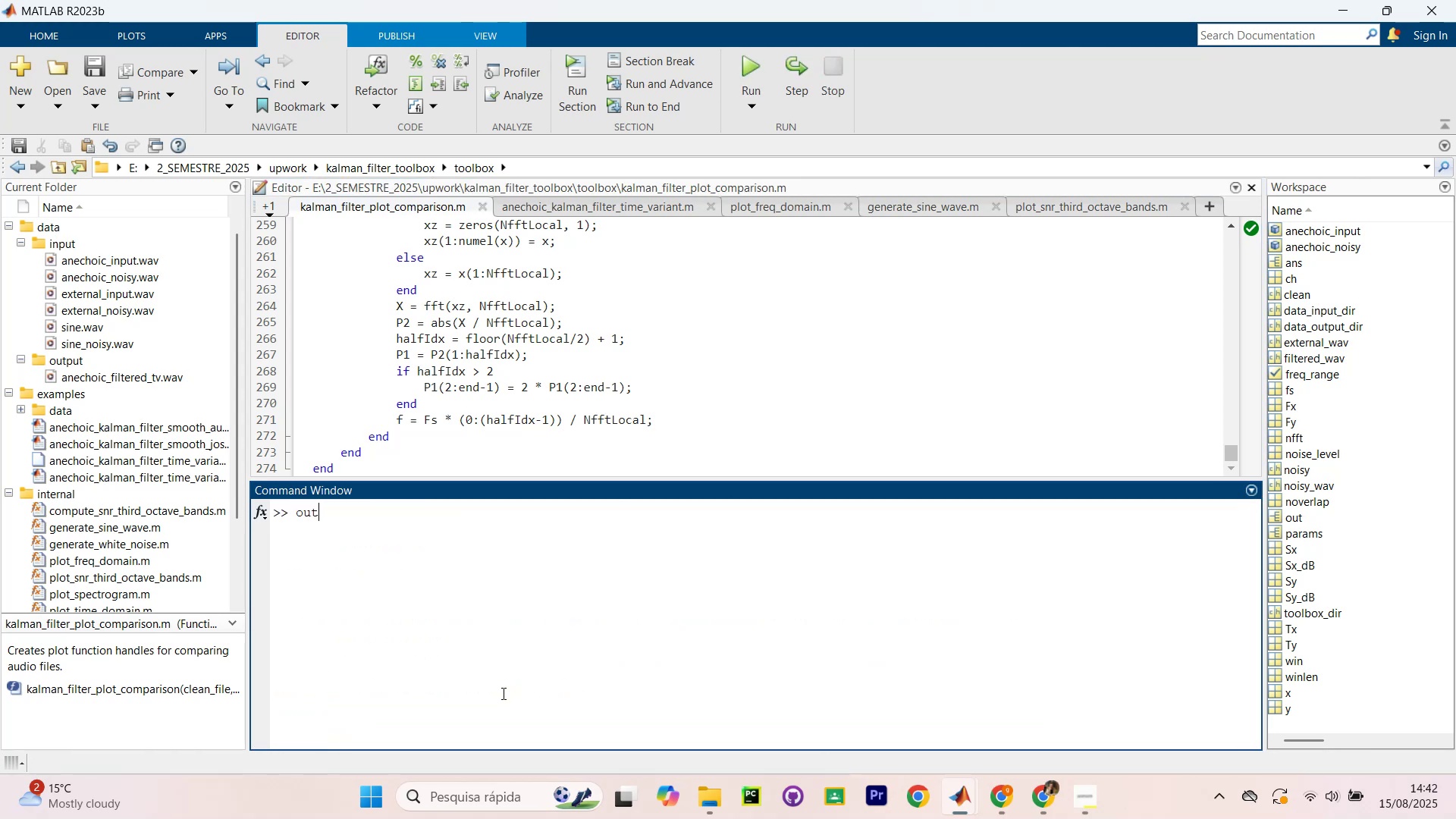 
key(ArrowUp)
 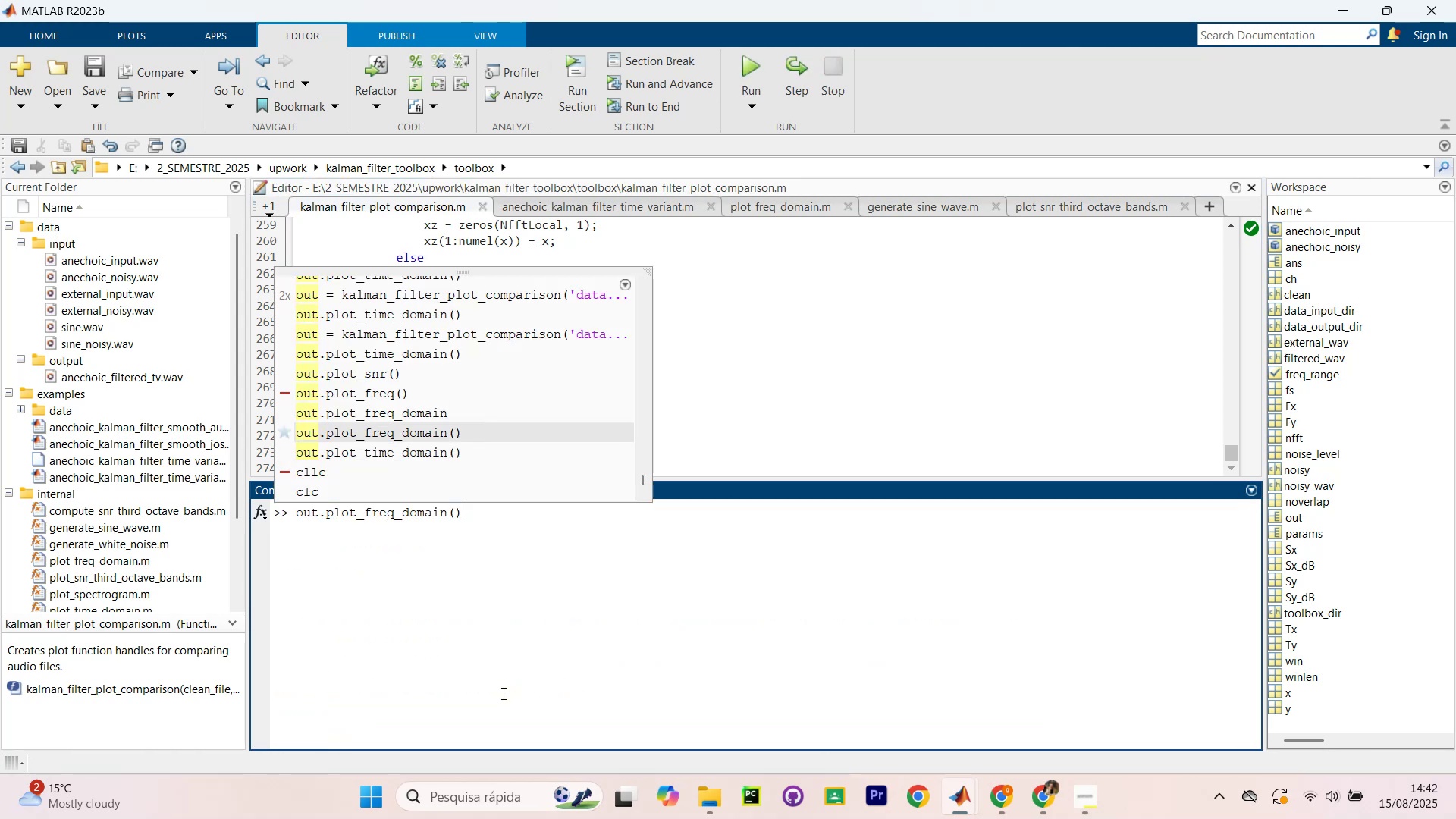 
key(ArrowUp)
 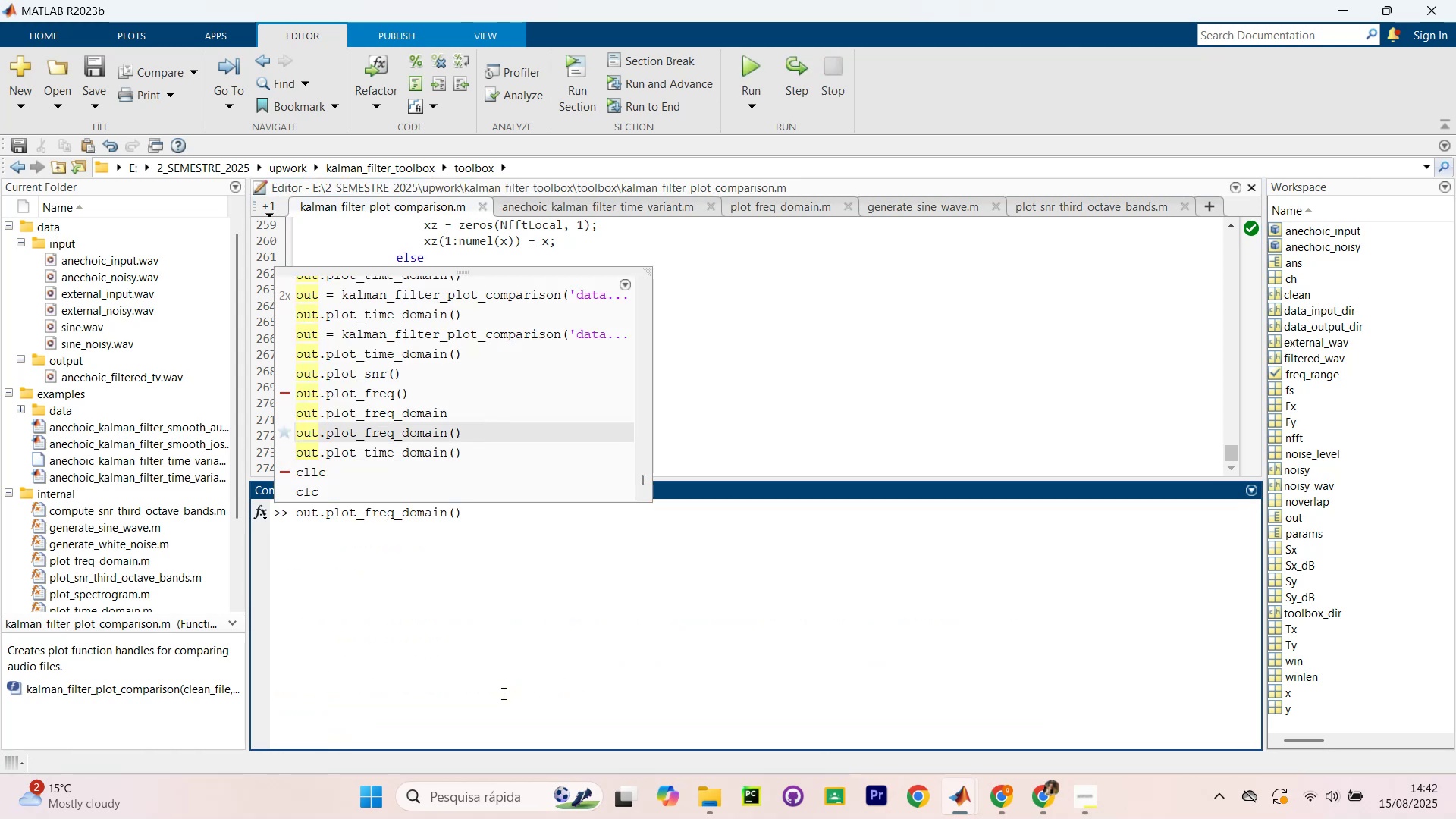 
key(ArrowDown)
 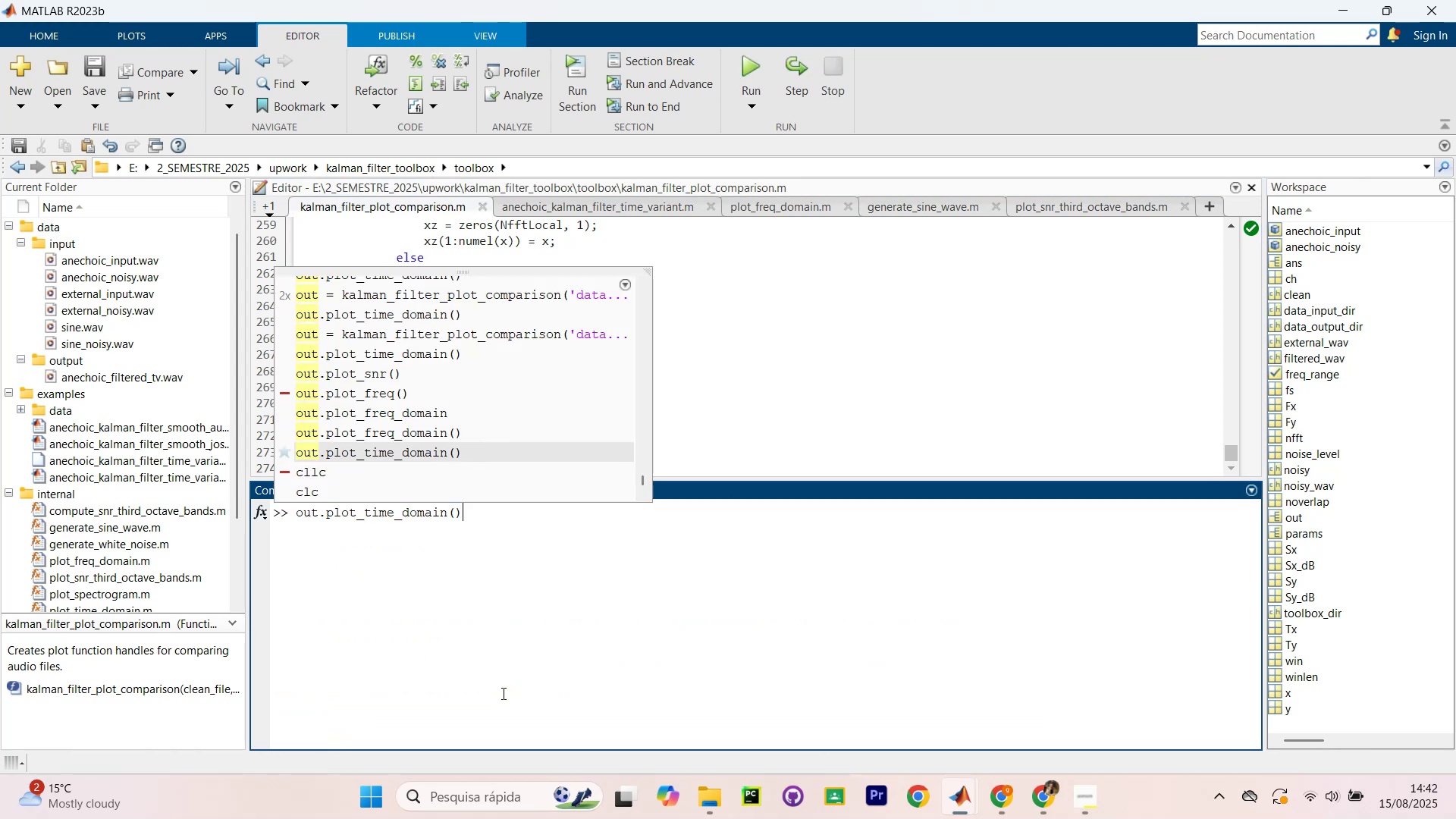 
key(ArrowUp)
 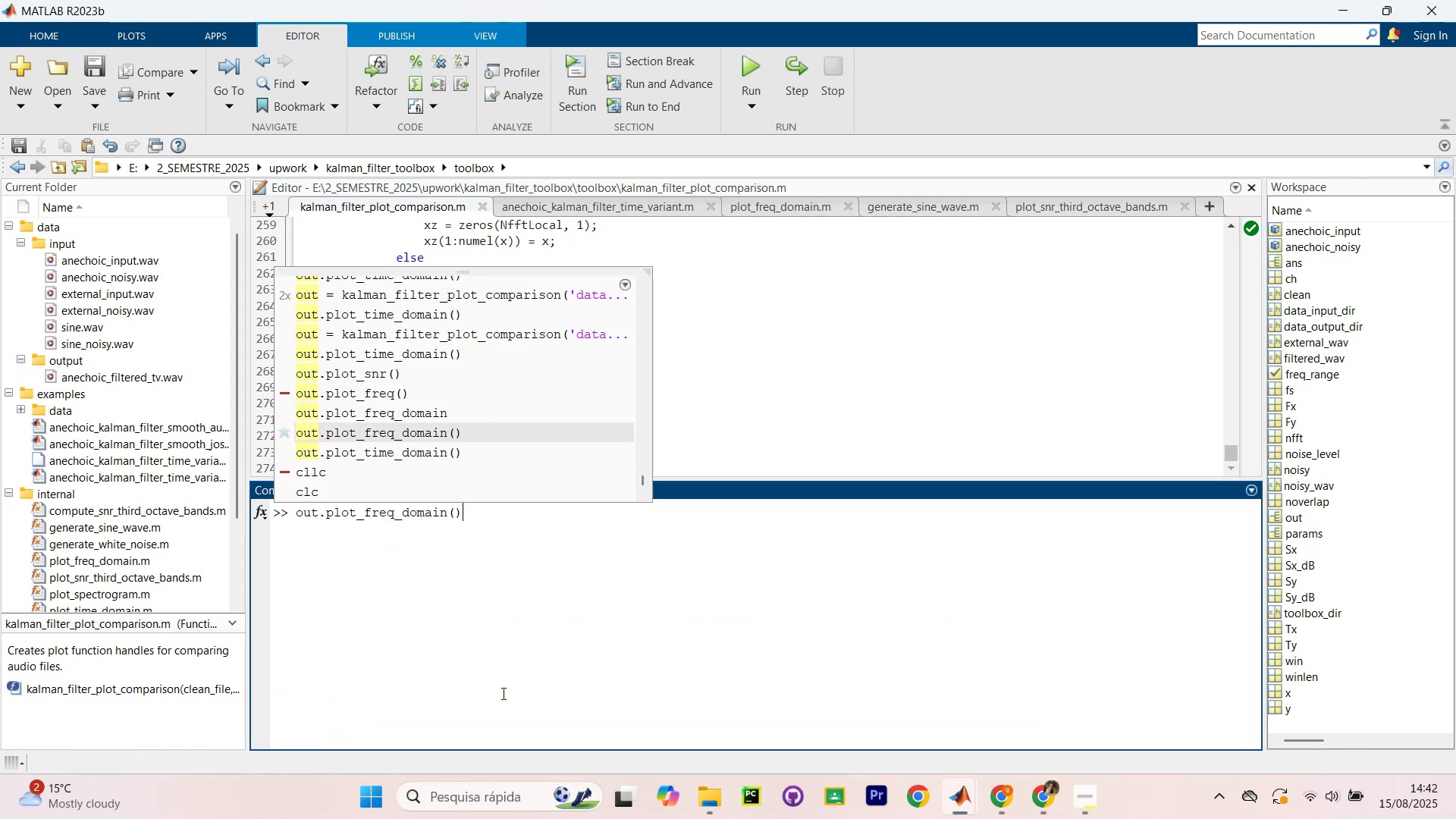 
key(Enter)
 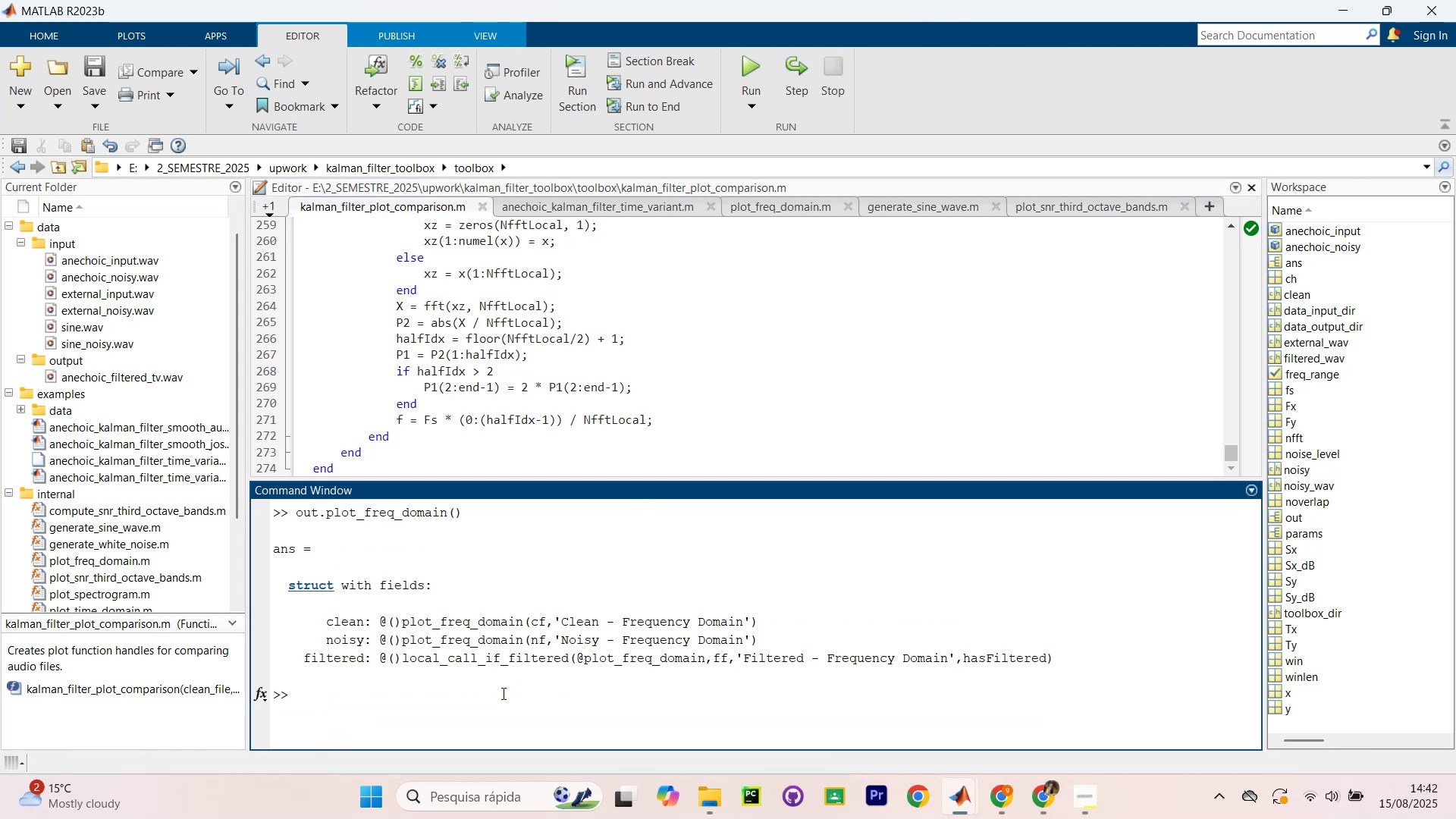 
type(outplot)
key(Backspace)
key(Backspace)
key(Backspace)
key(Backspace)
key(Backspace)
key(Backspace)
 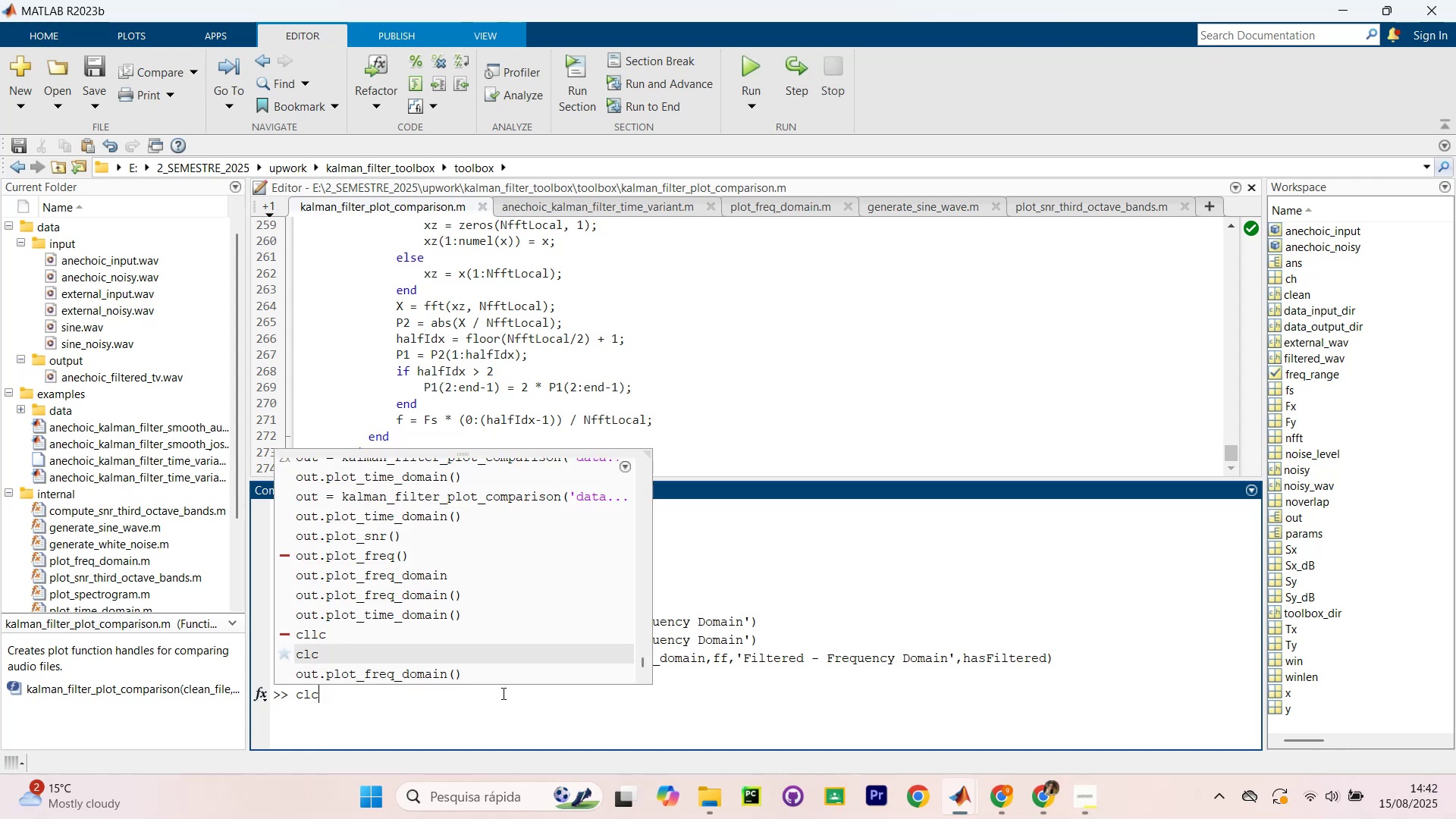 
key(ArrowUp)
 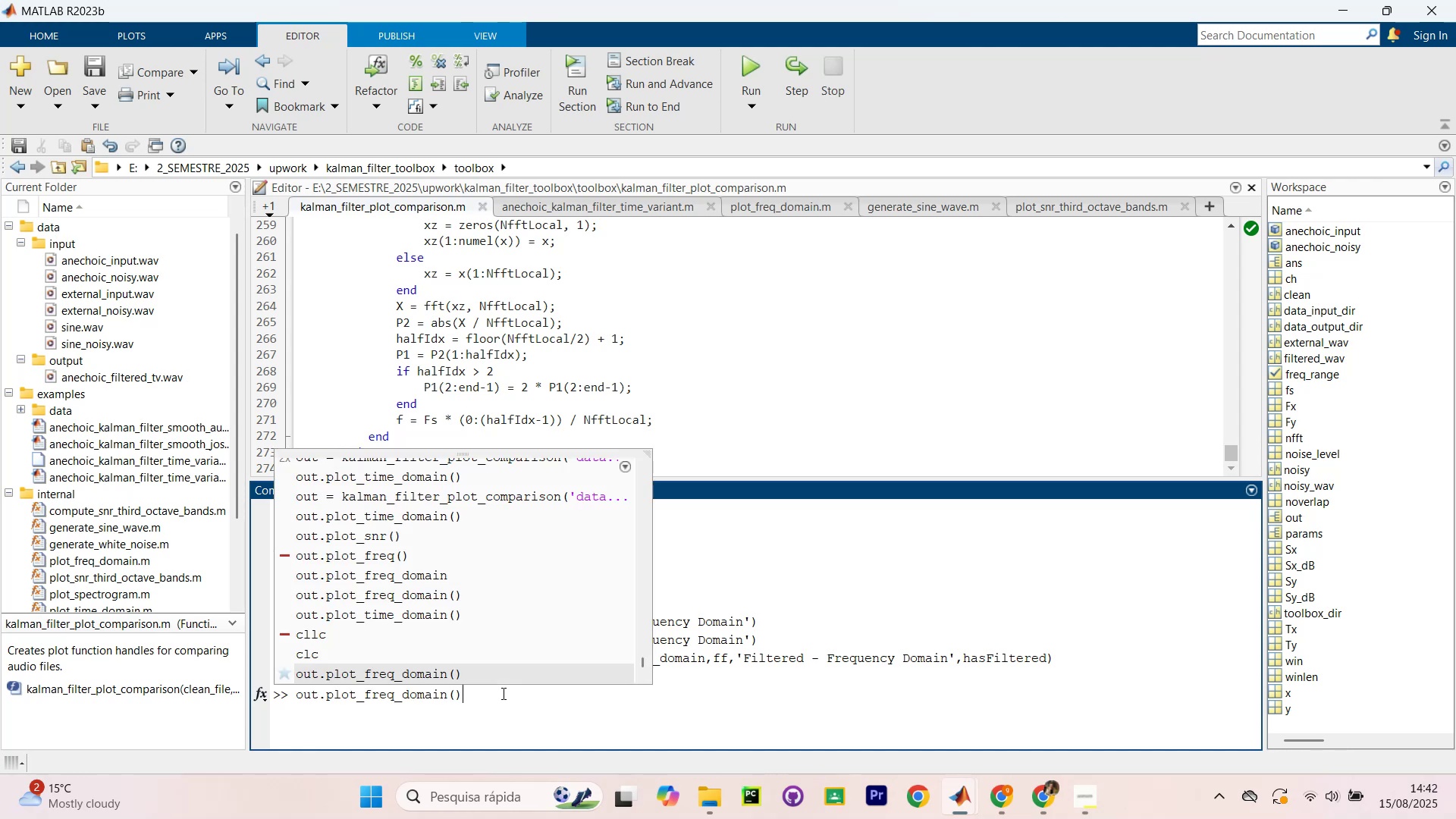 
key(ArrowUp)
 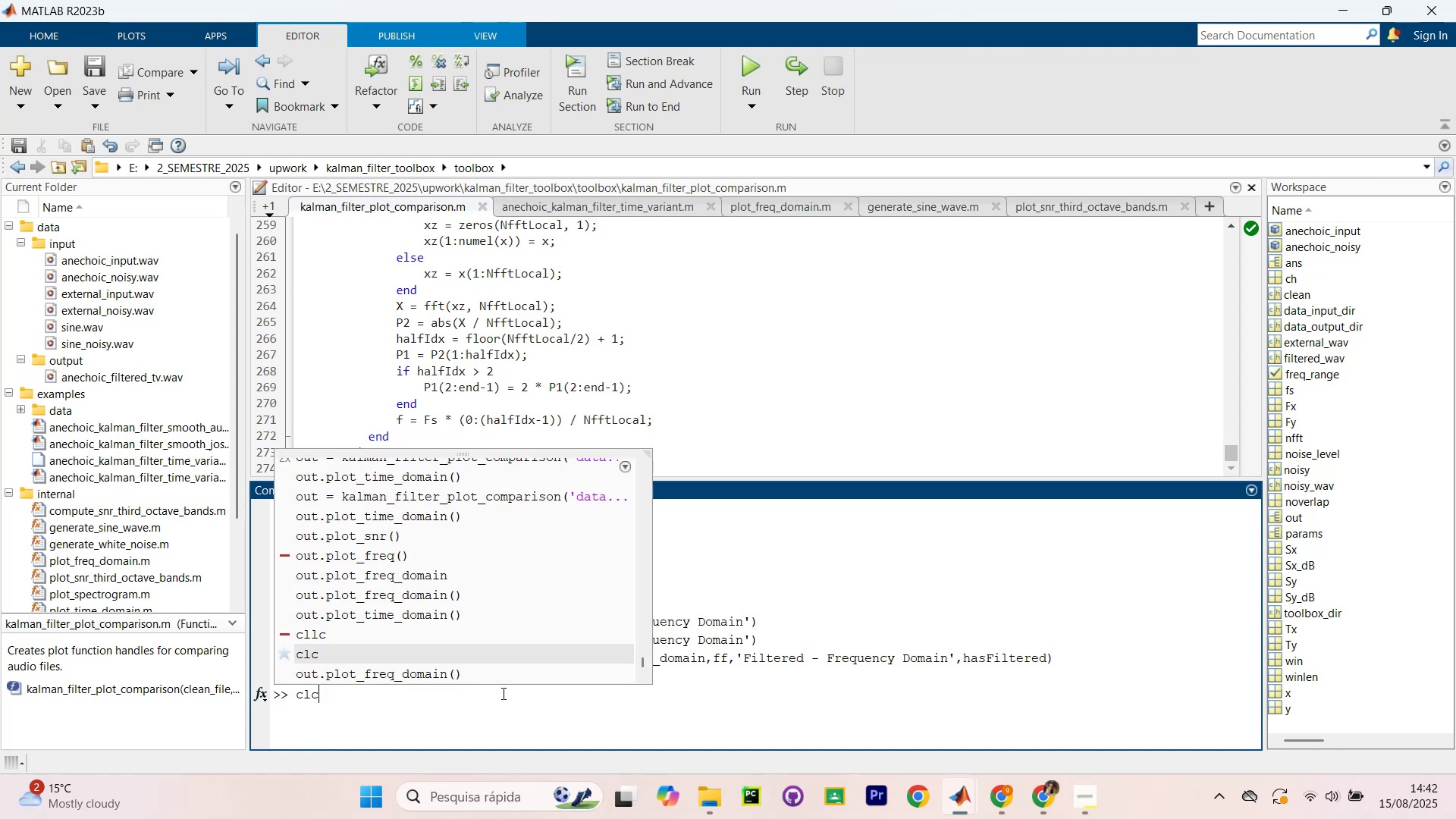 
key(ArrowUp)
 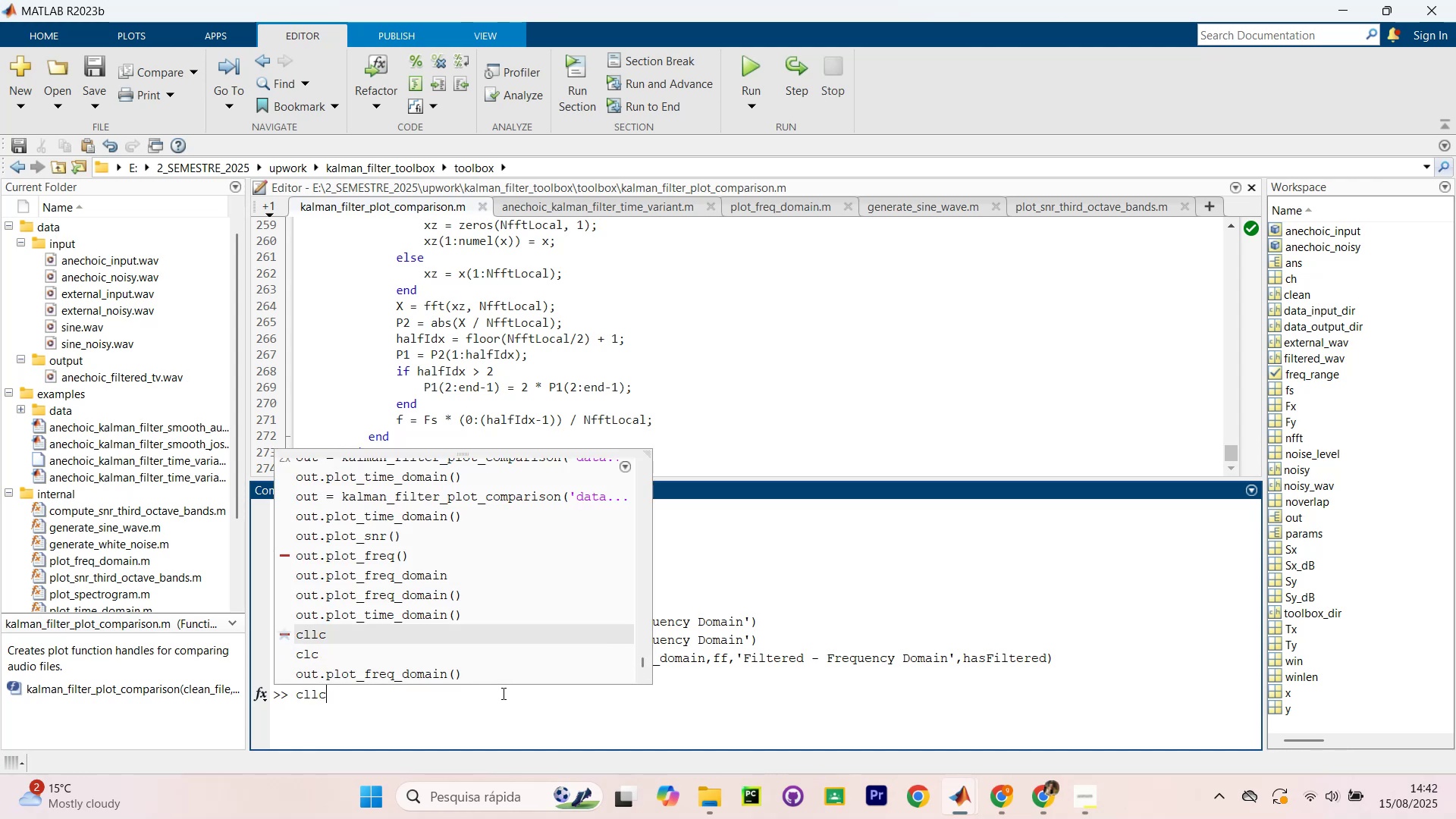 
key(ArrowUp)
 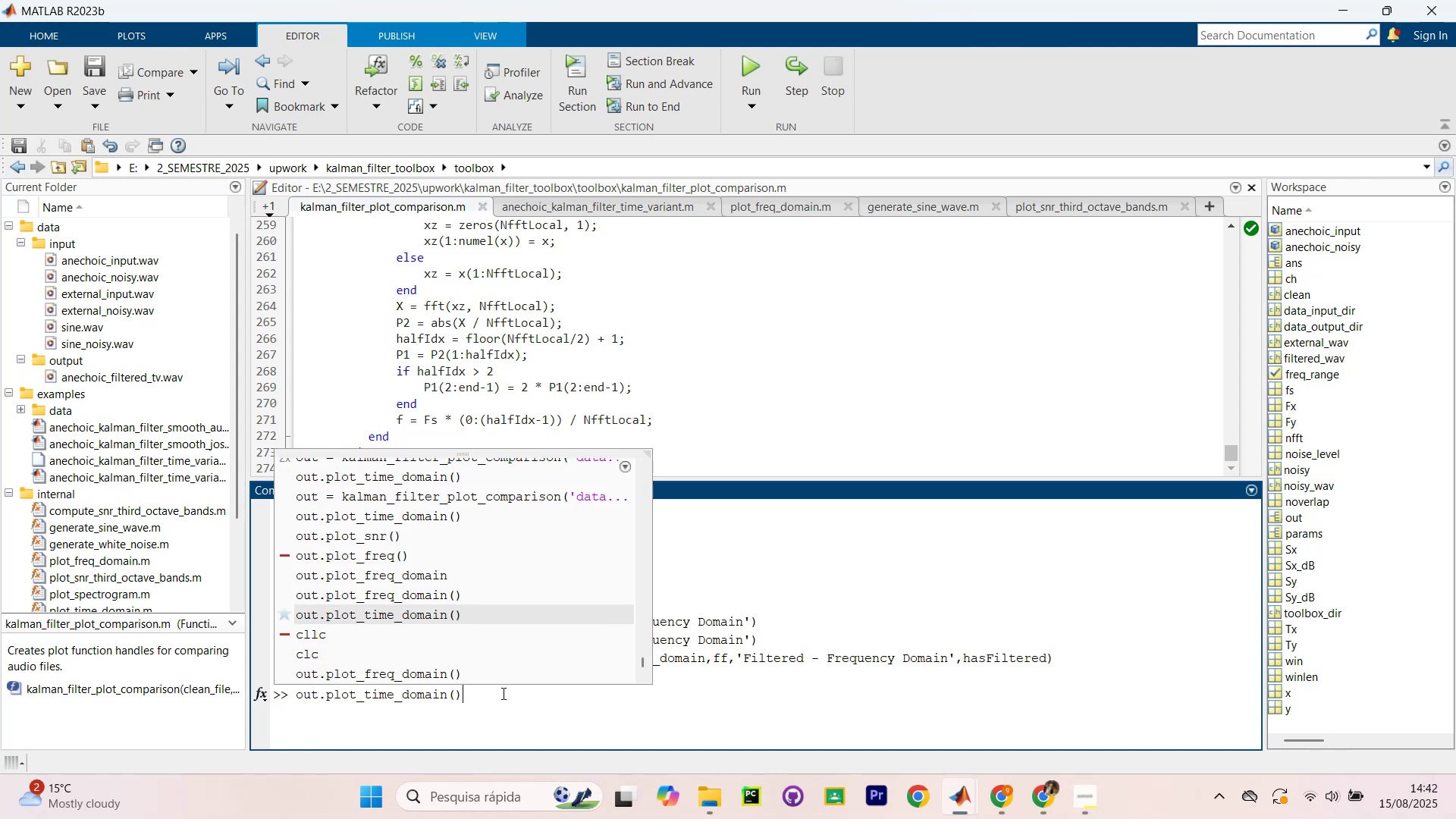 
key(ArrowUp)
 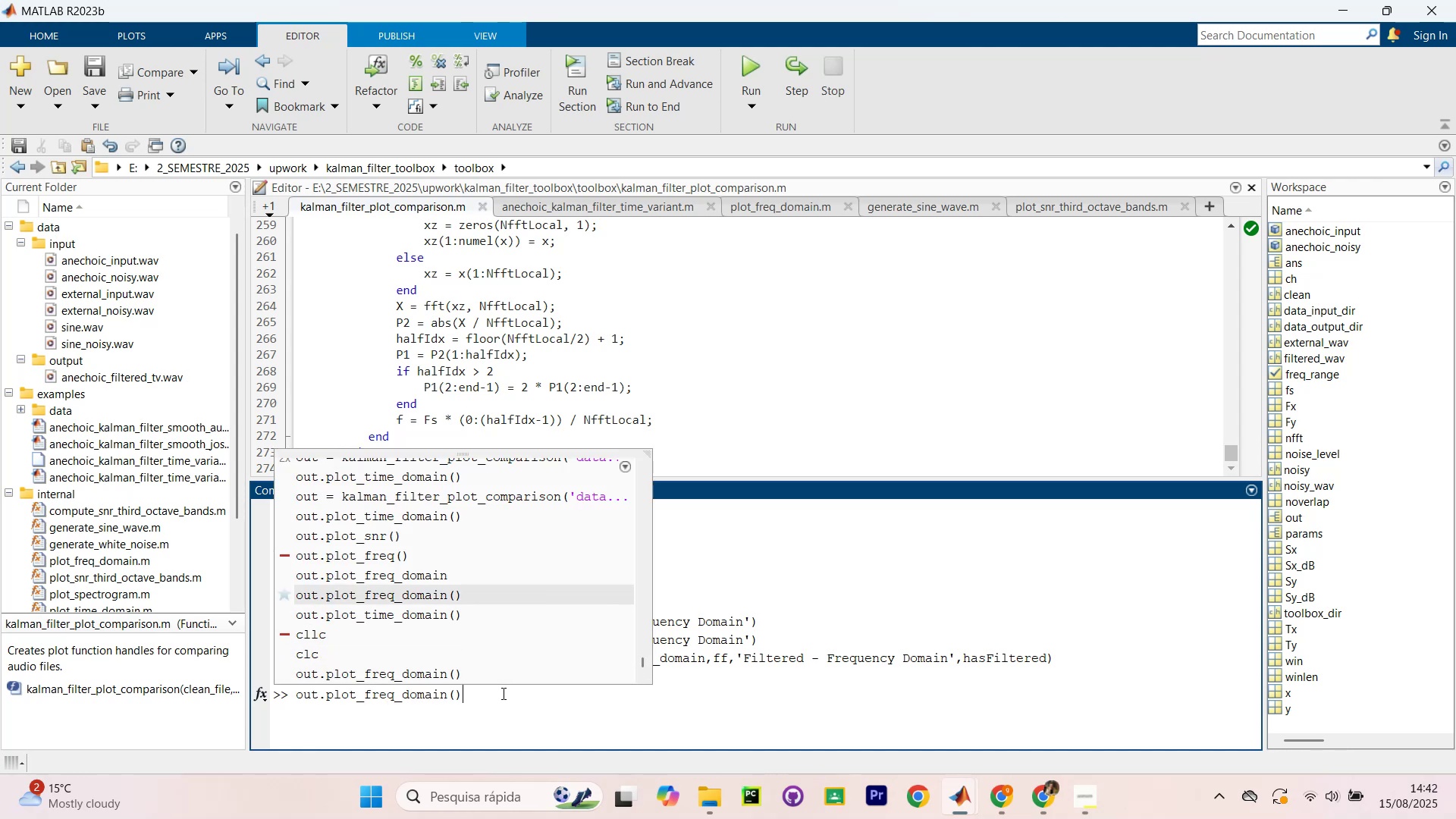 
key(ArrowUp)
 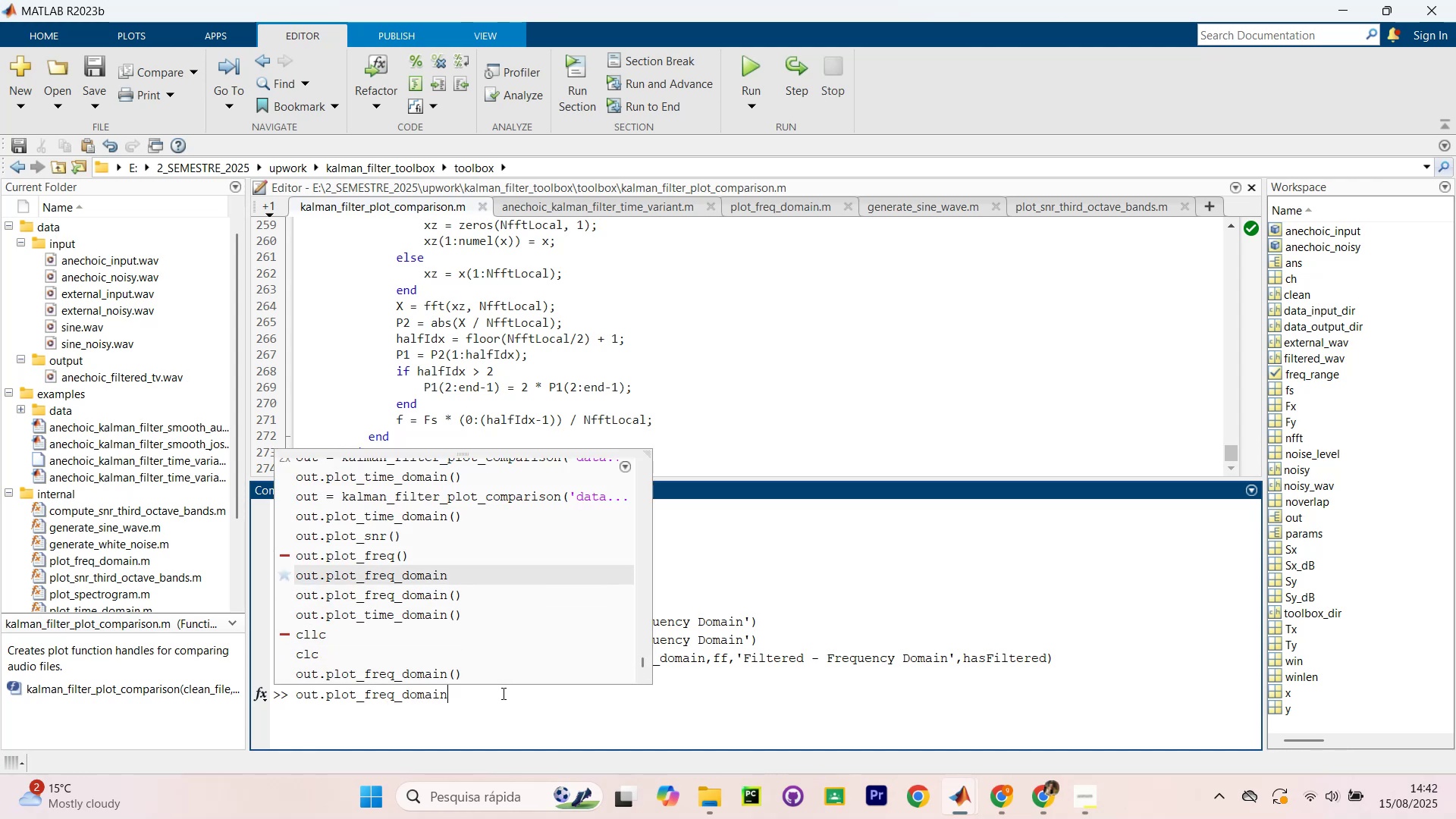 
key(ArrowUp)
 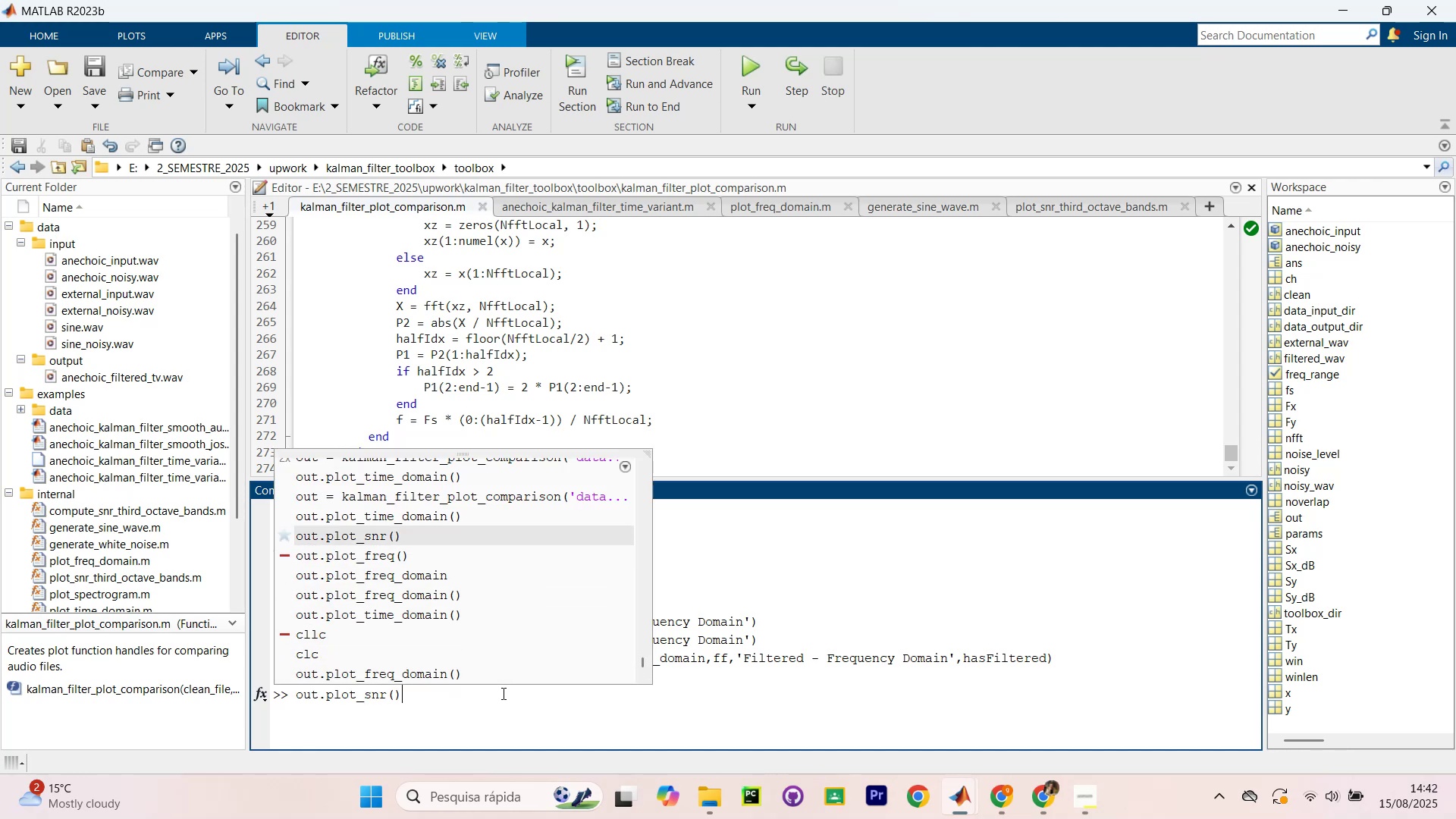 
key(ArrowUp)
 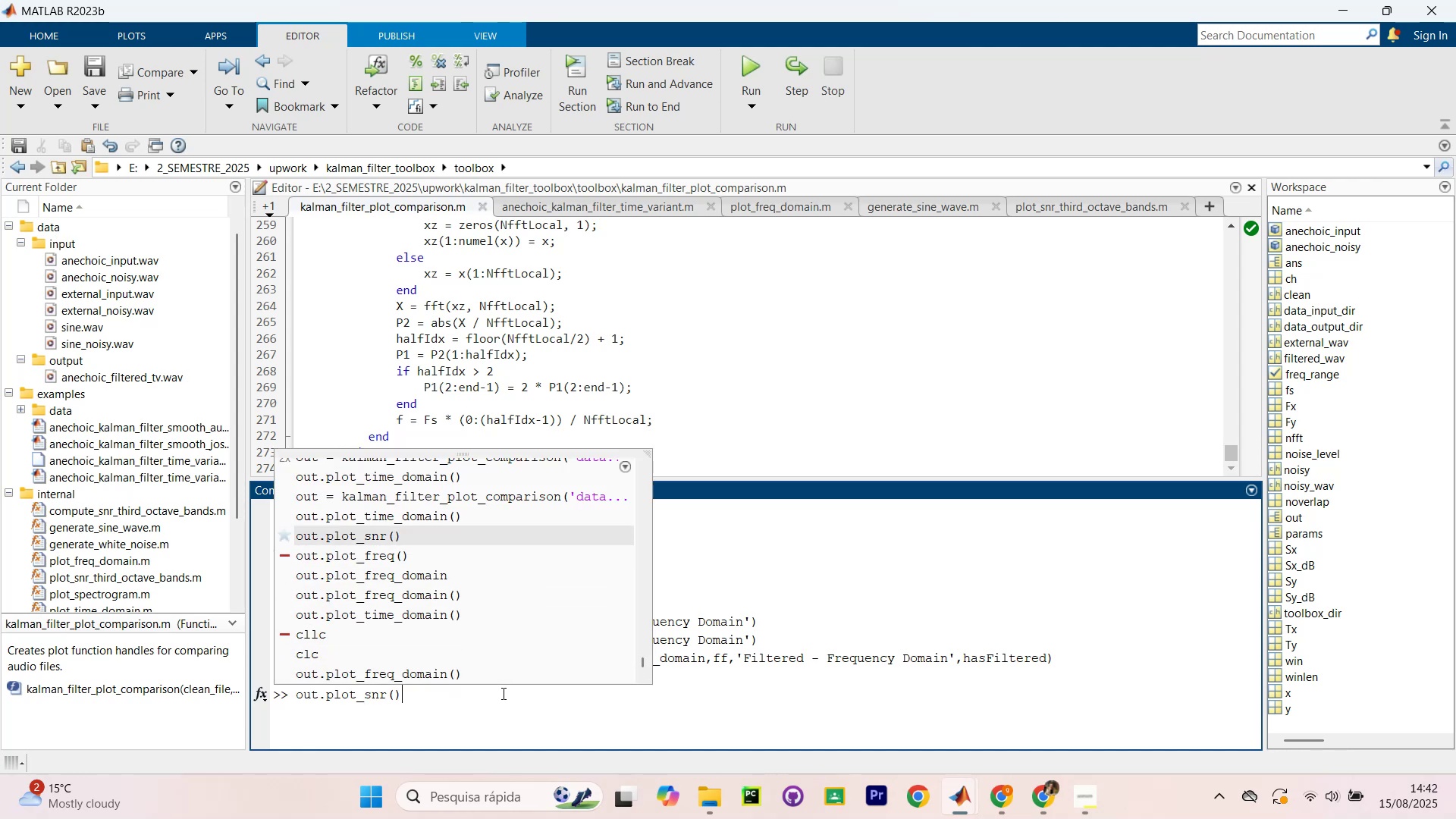 
key(ArrowUp)
 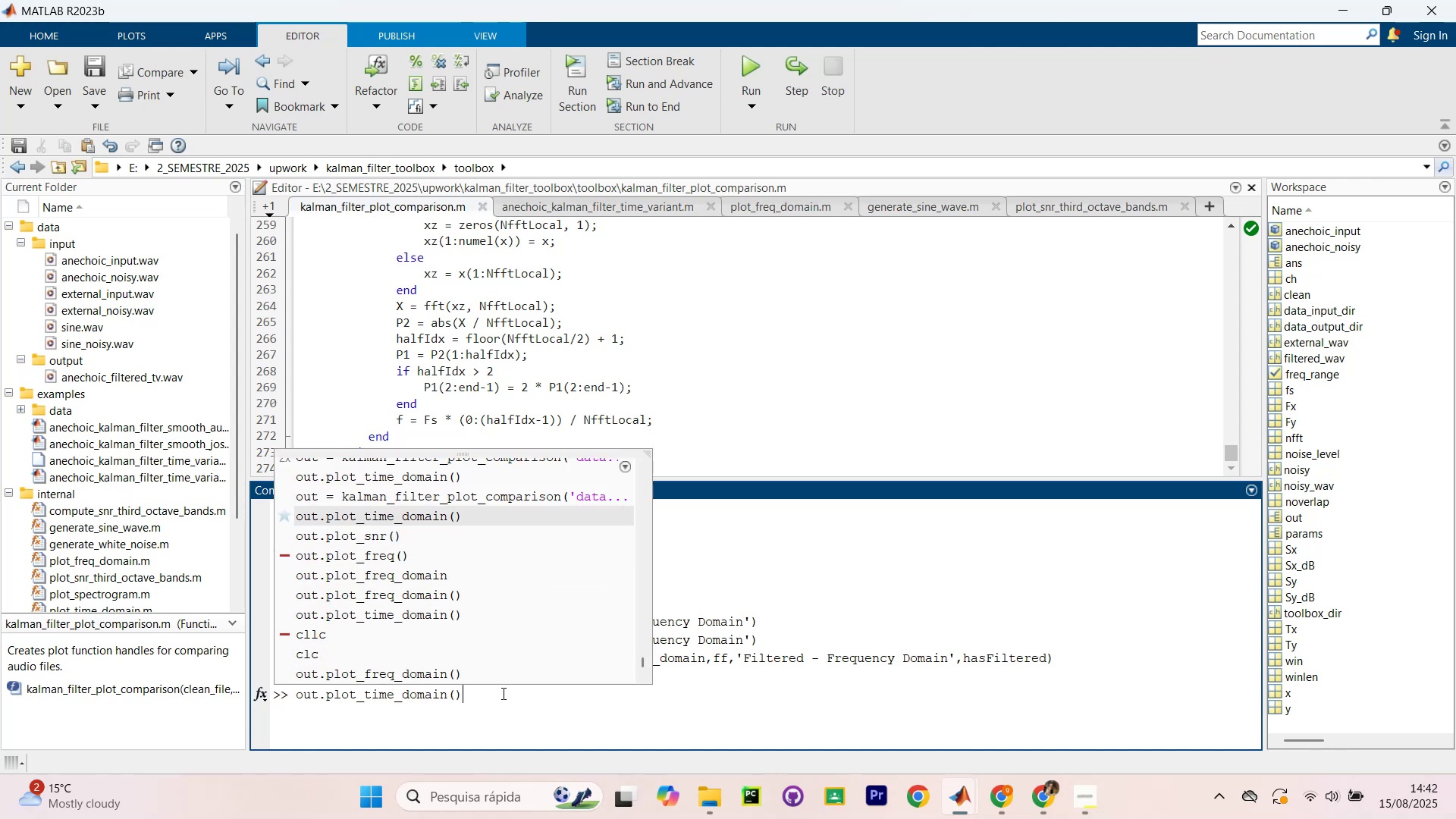 
key(ArrowUp)
 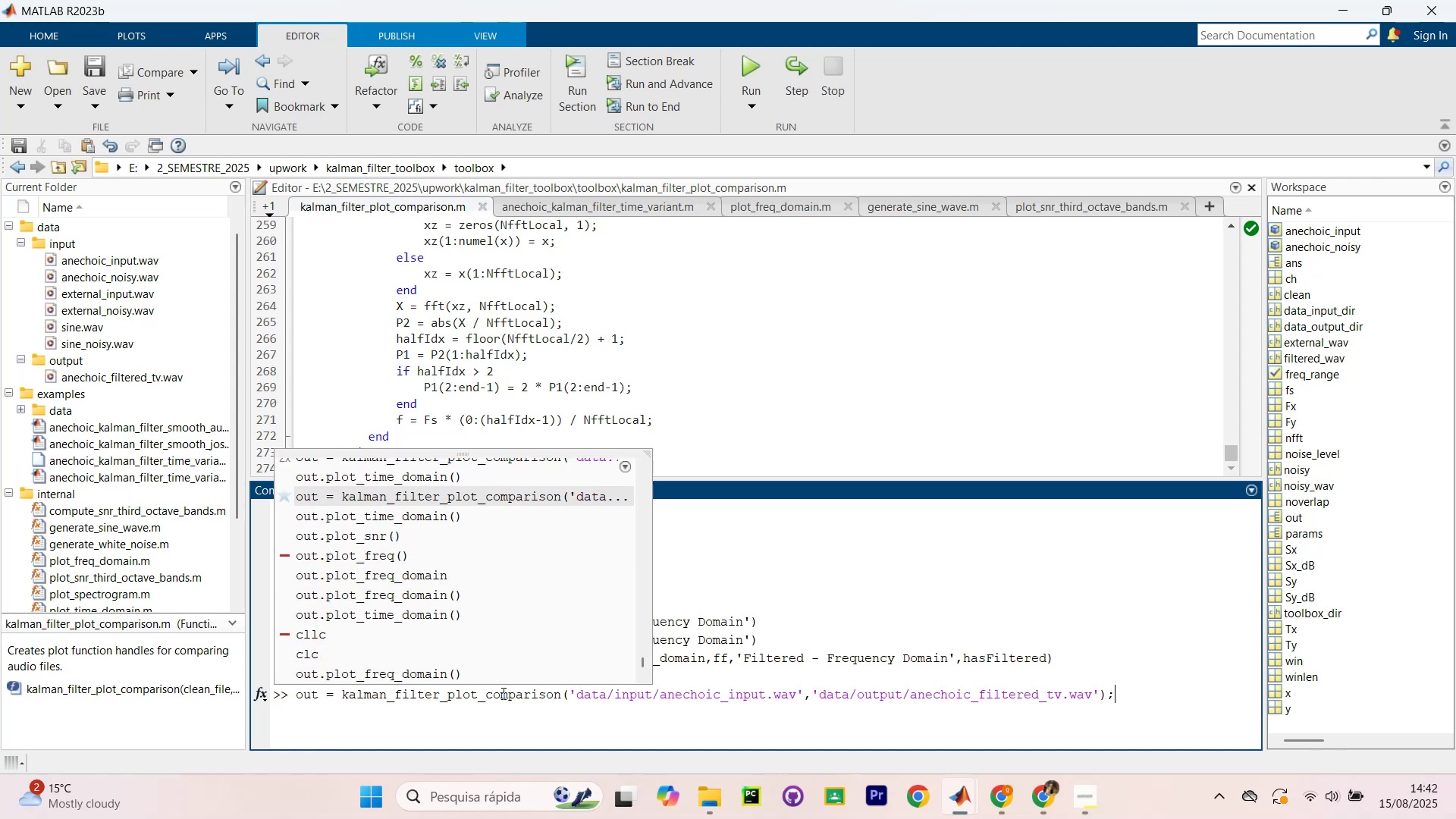 
key(Enter)
 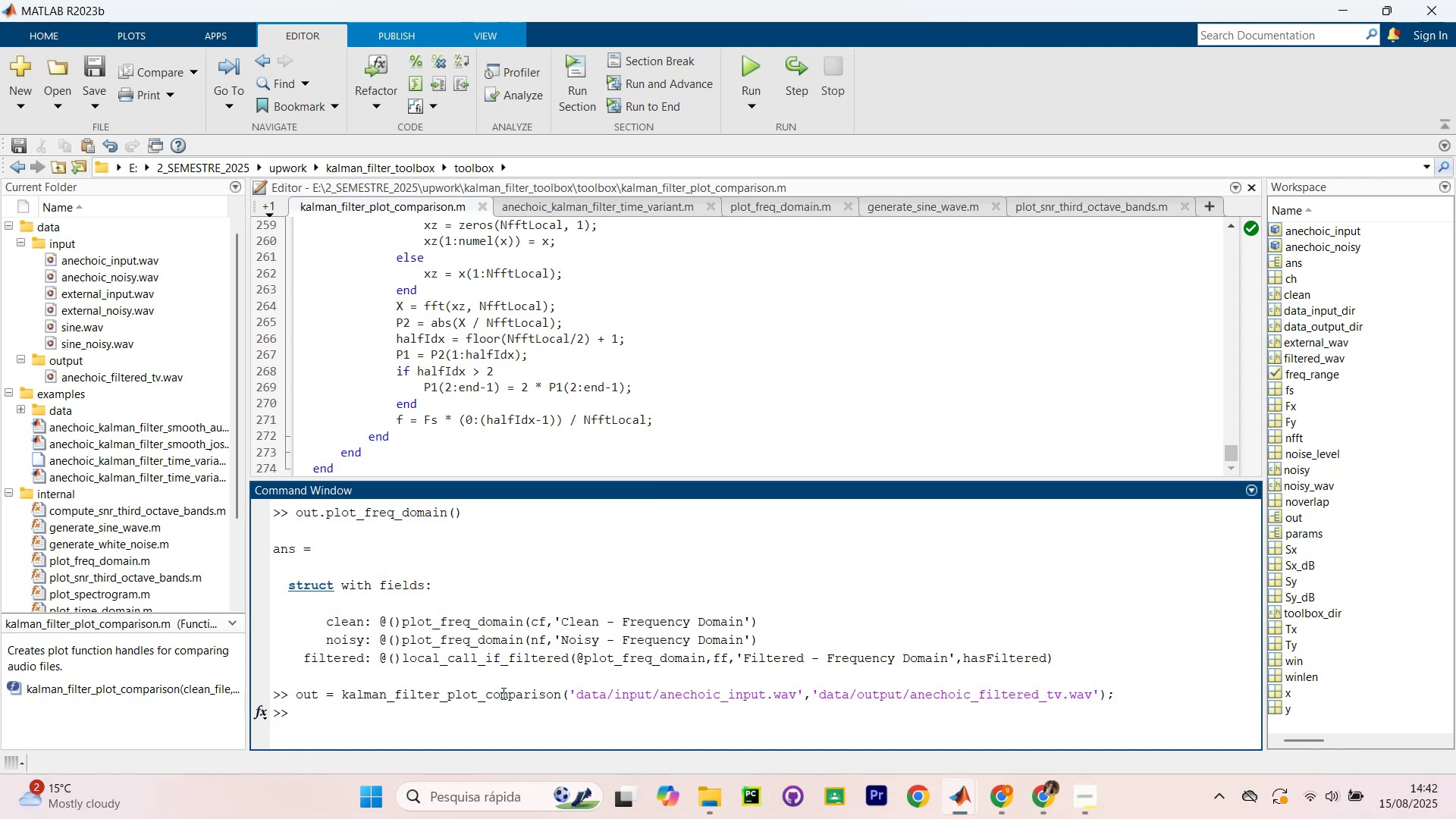 
type(out.pot)
key(Backspace)
key(Backspace)
type(lot_freq)
key(Tab)
type(())
 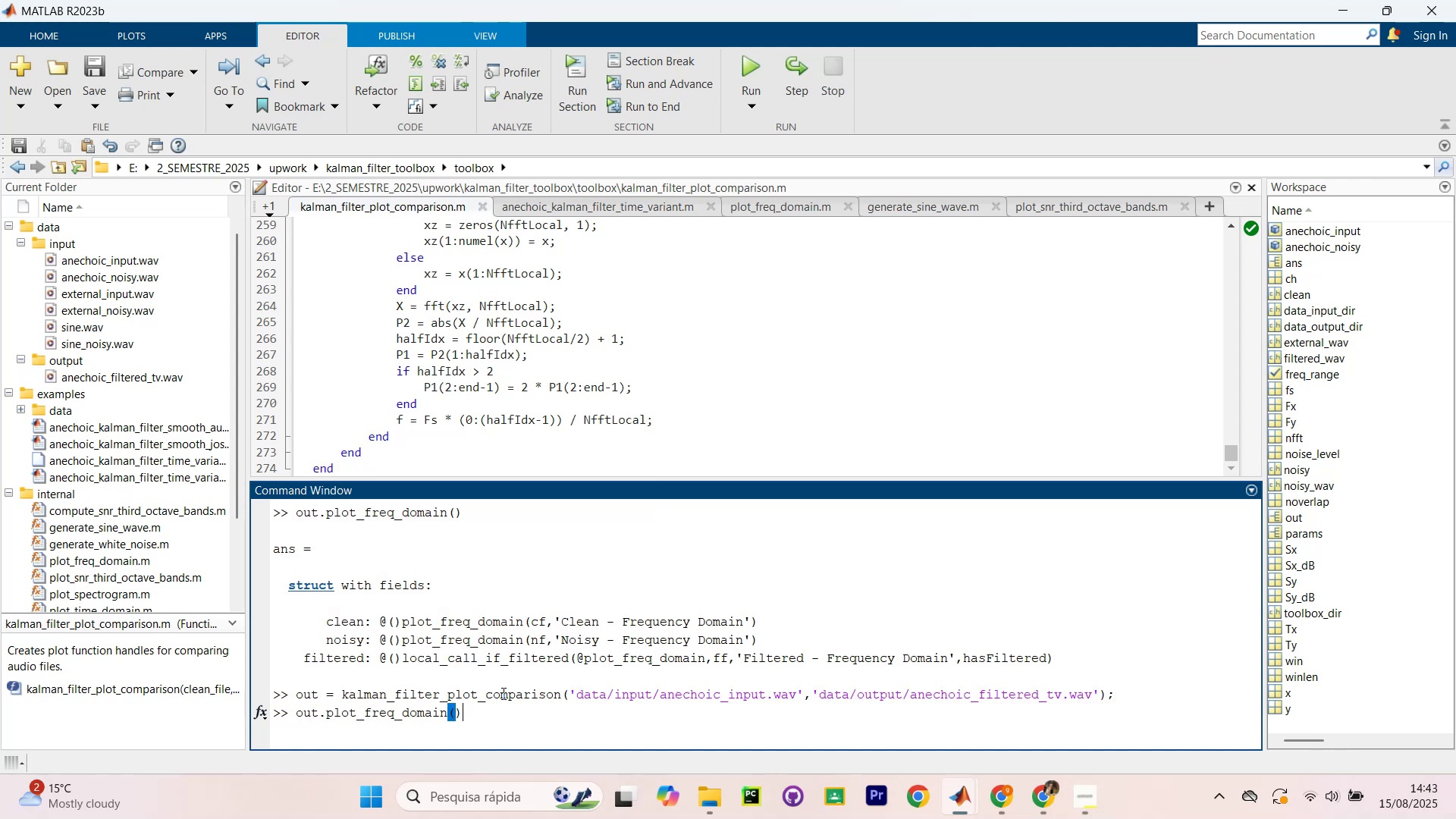 
key(Enter)
 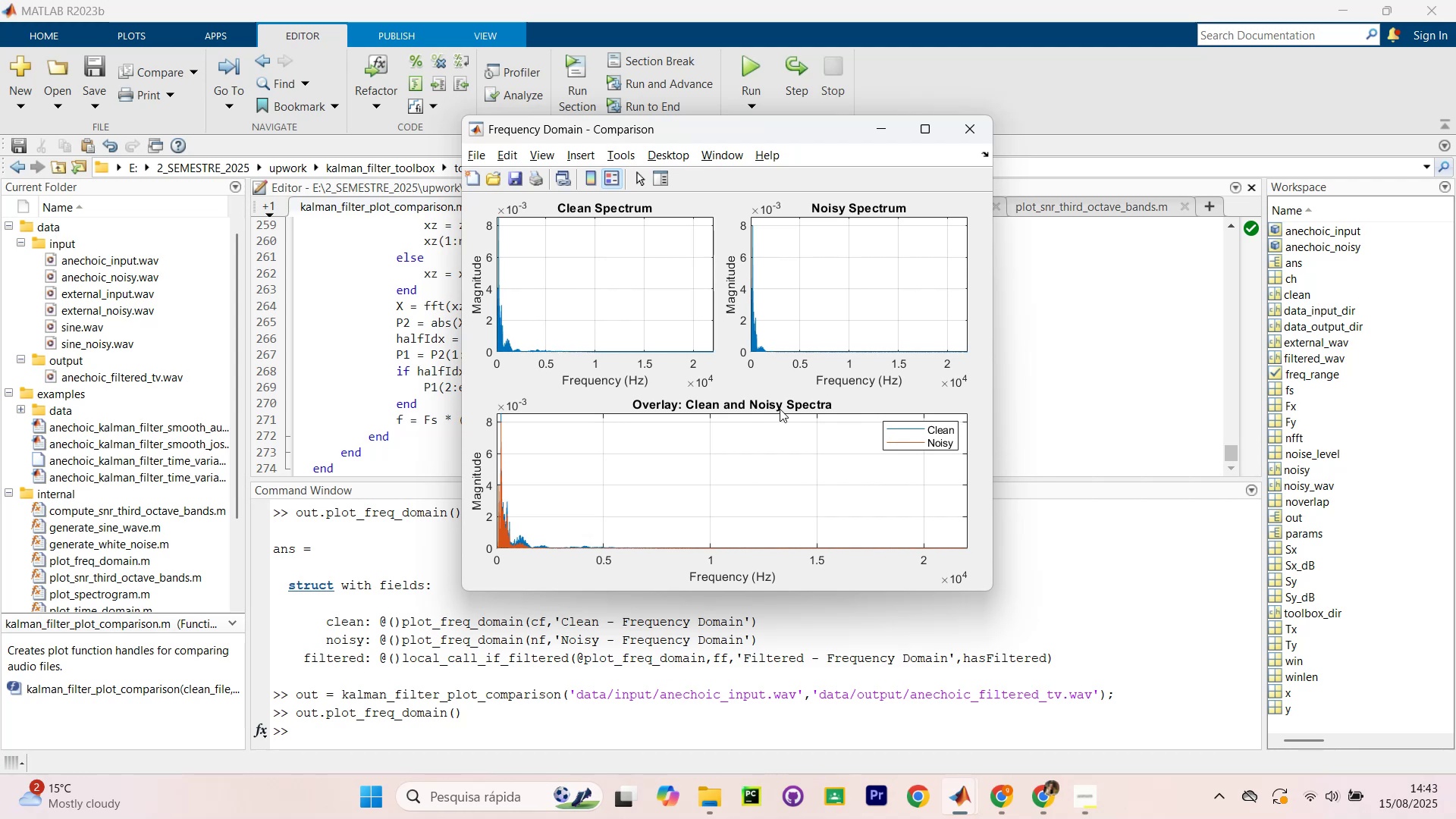 
left_click([921, 127])
 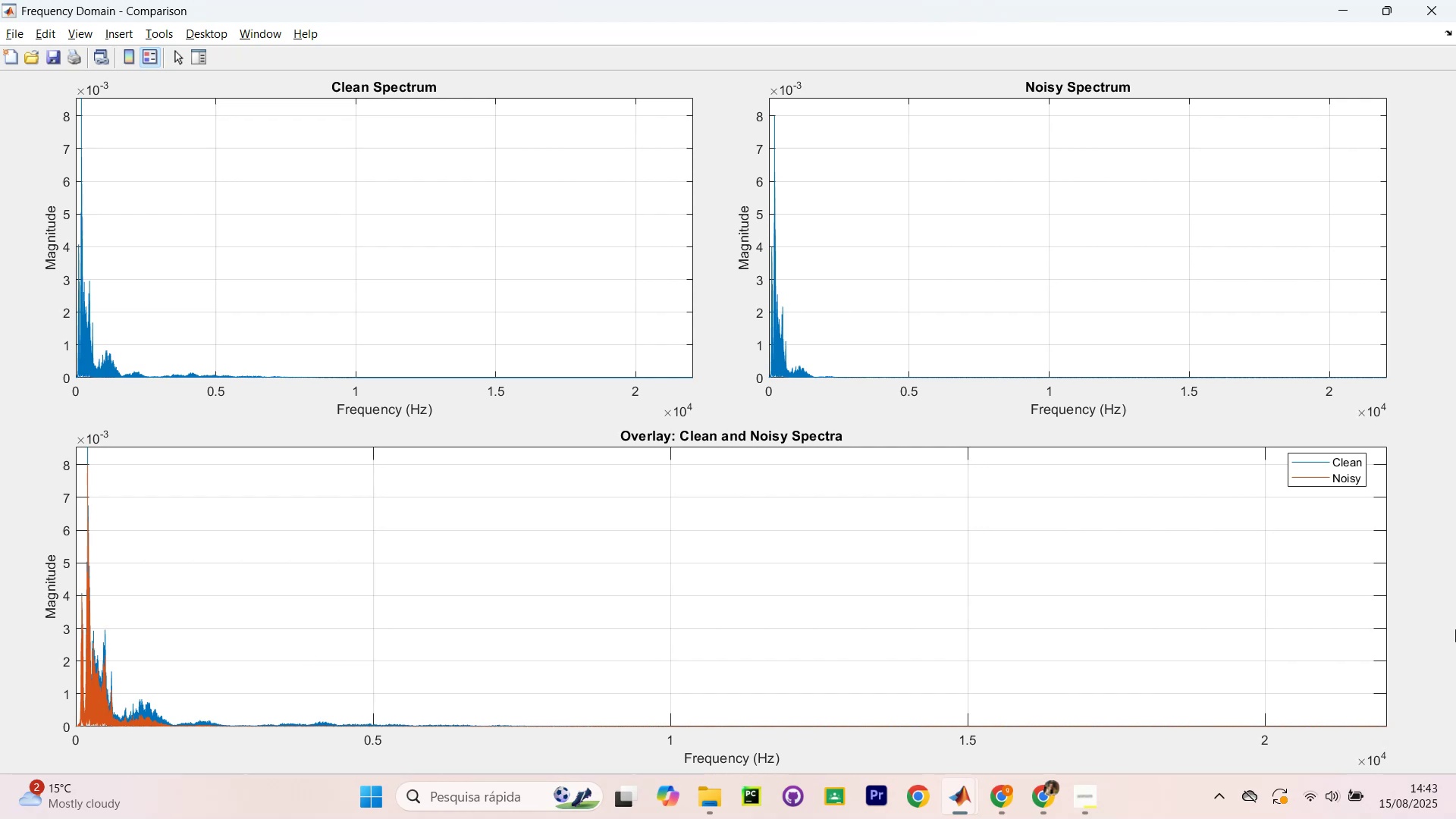 
wait(23.66)
 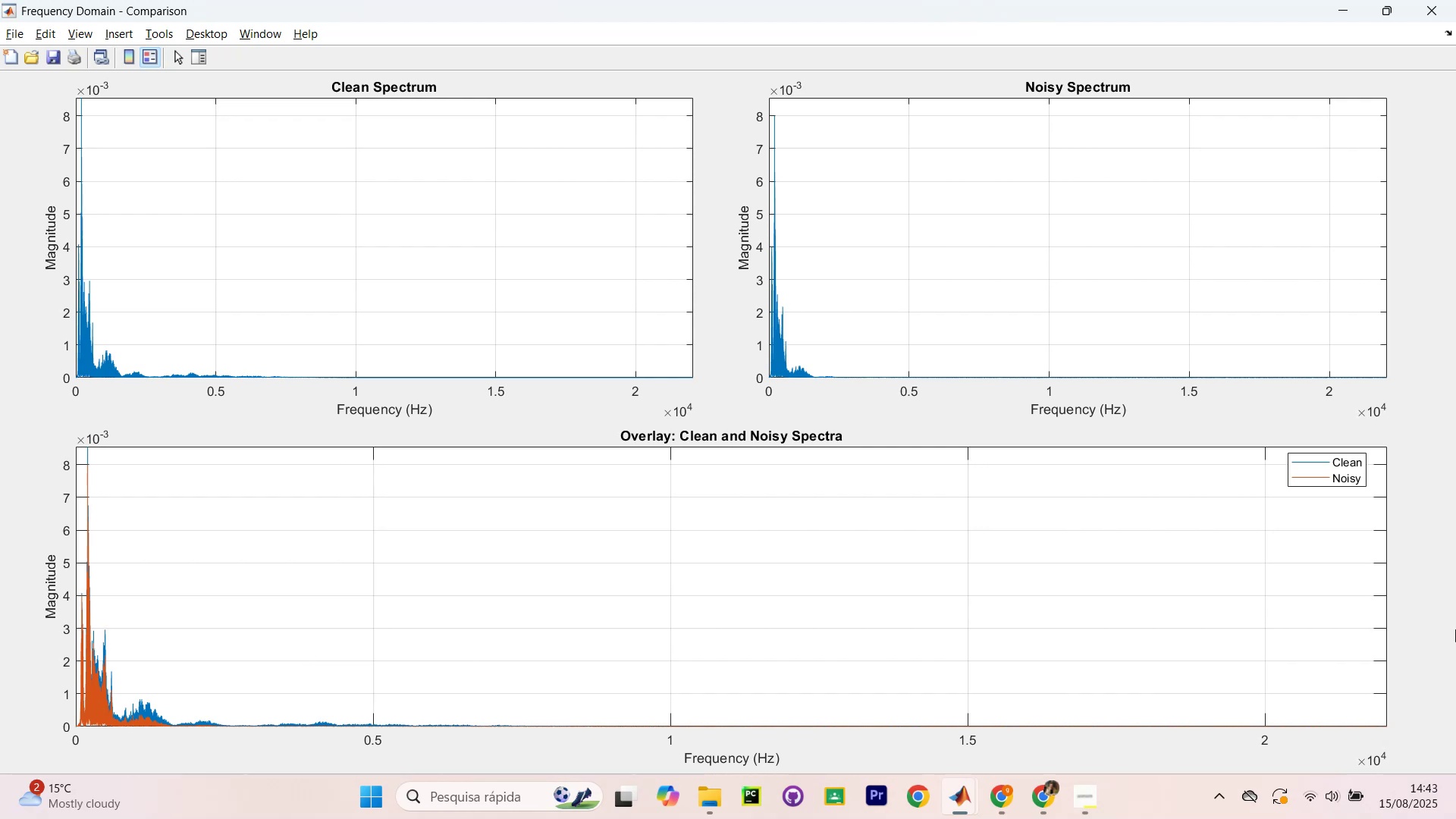 
mouse_move([1350, 96])
 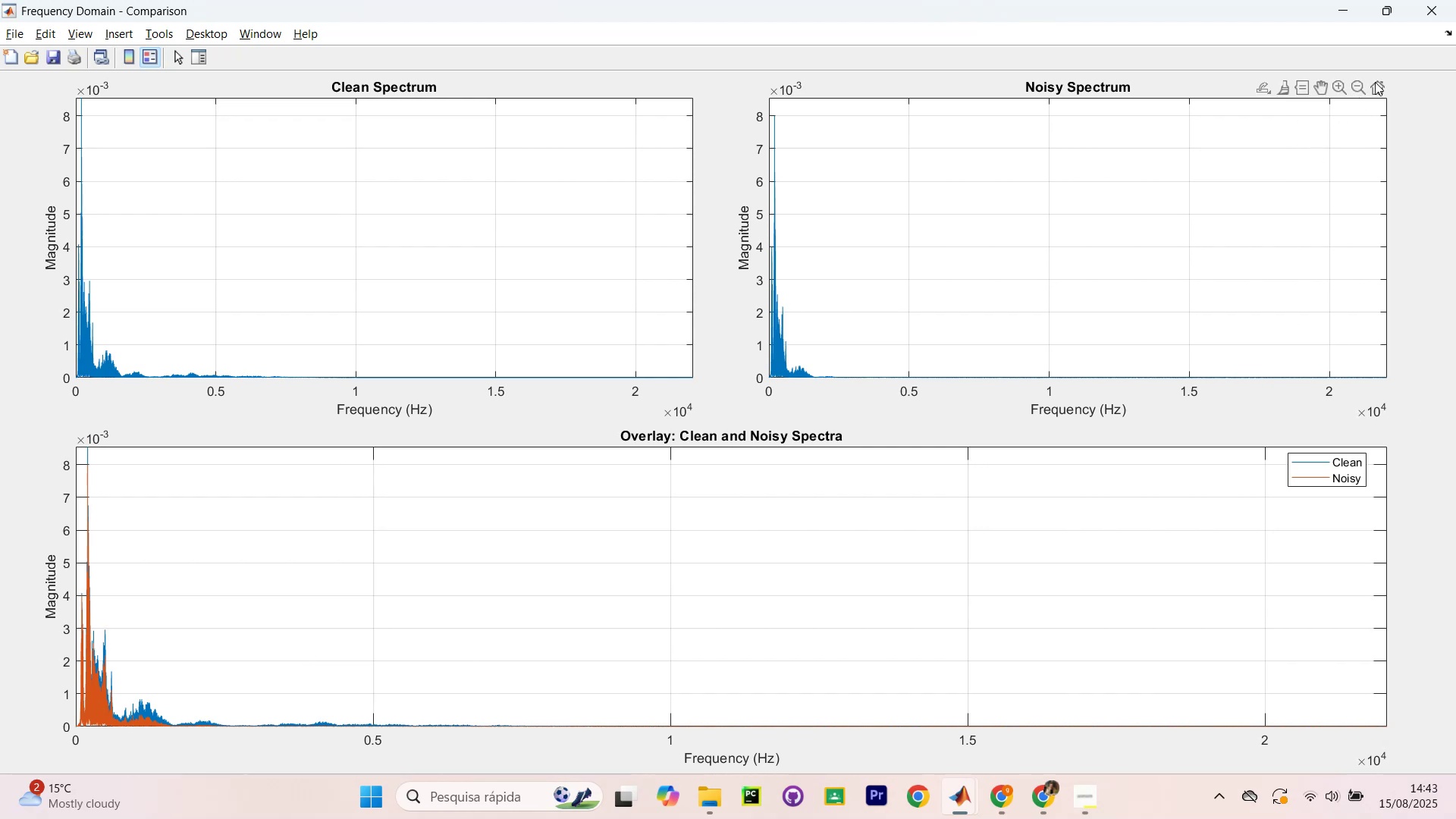 
left_click([1420, 20])
 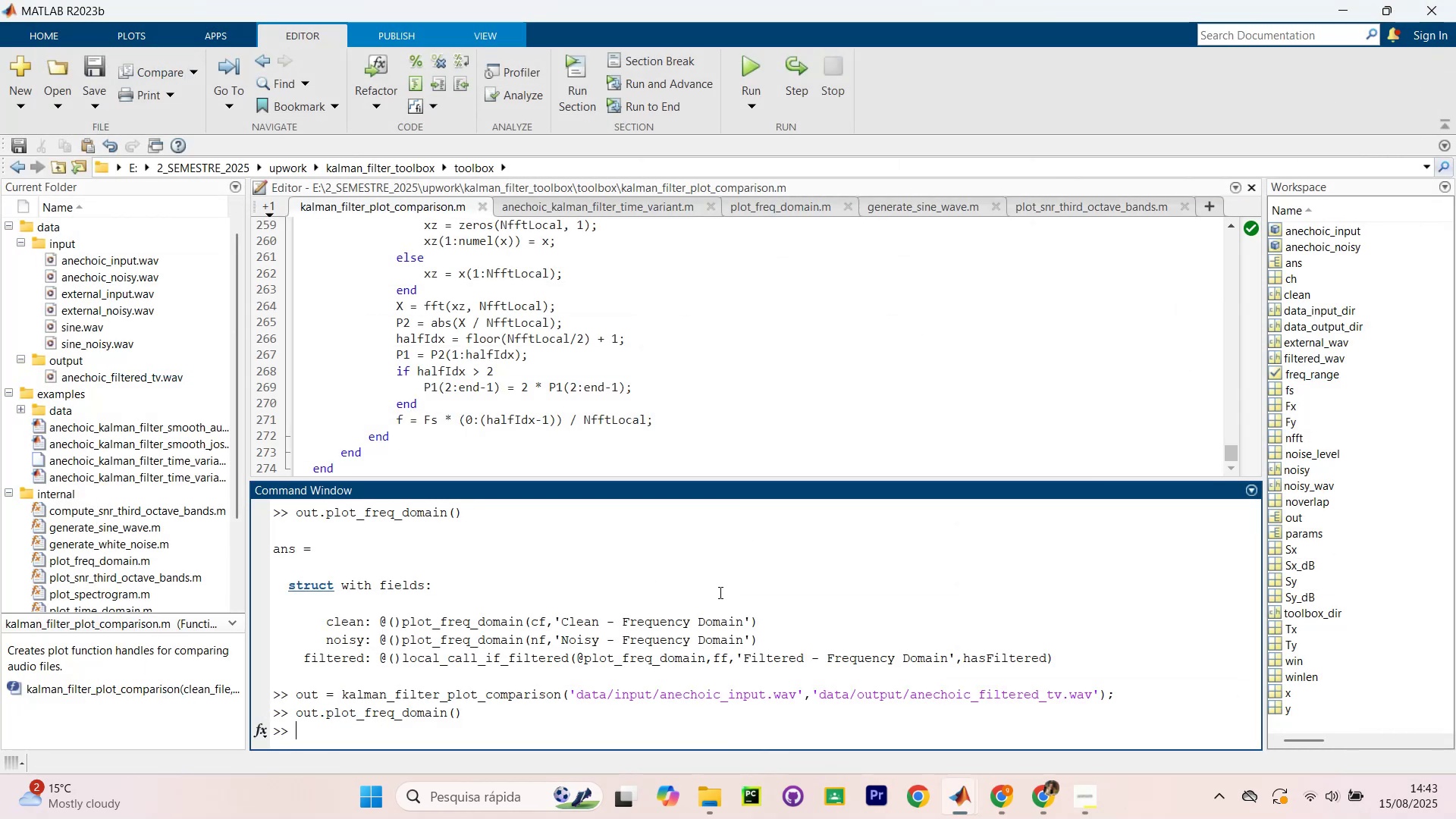 
type(out.plot_sp)
key(Tab)
 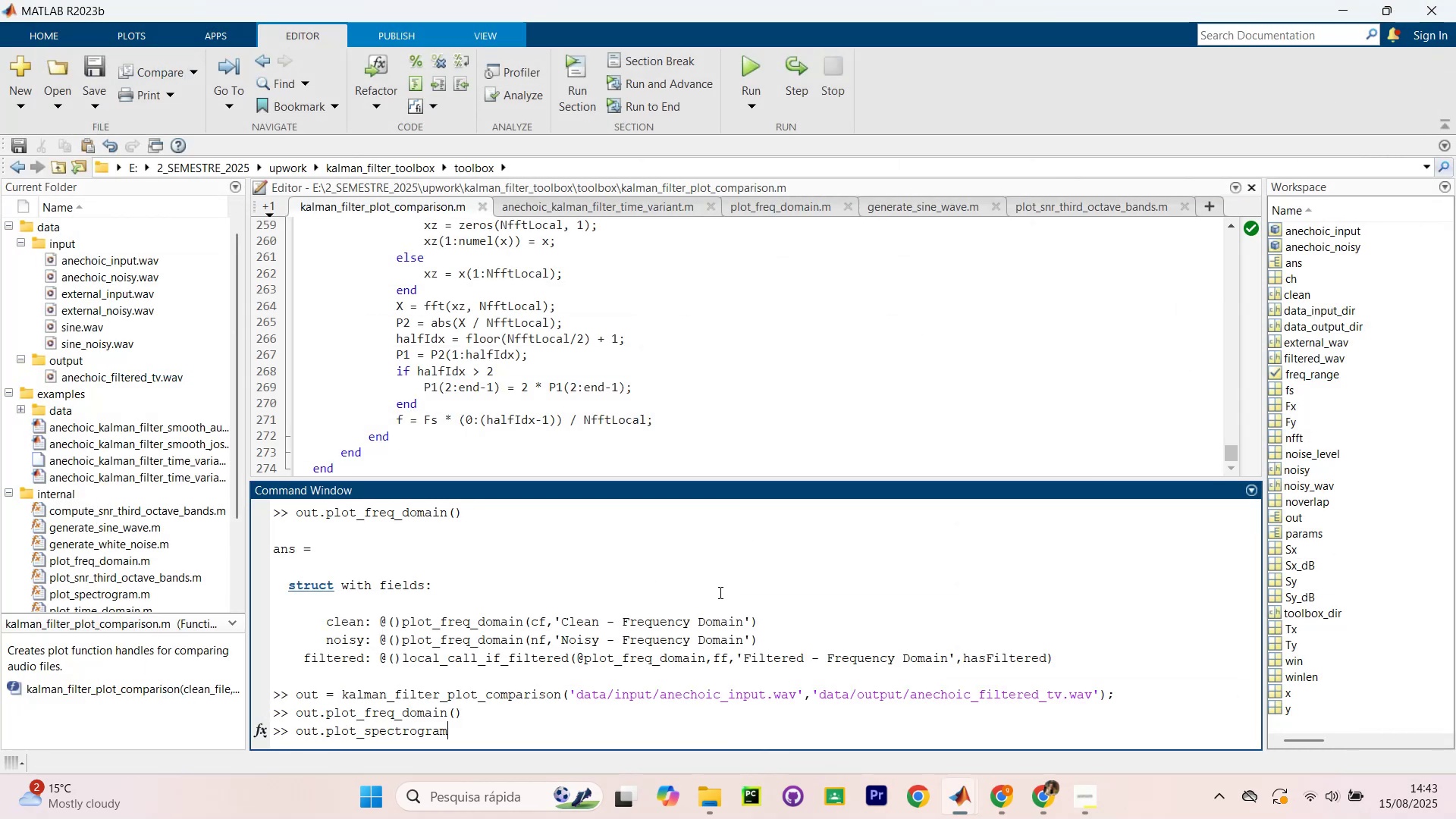 
key(Enter)
 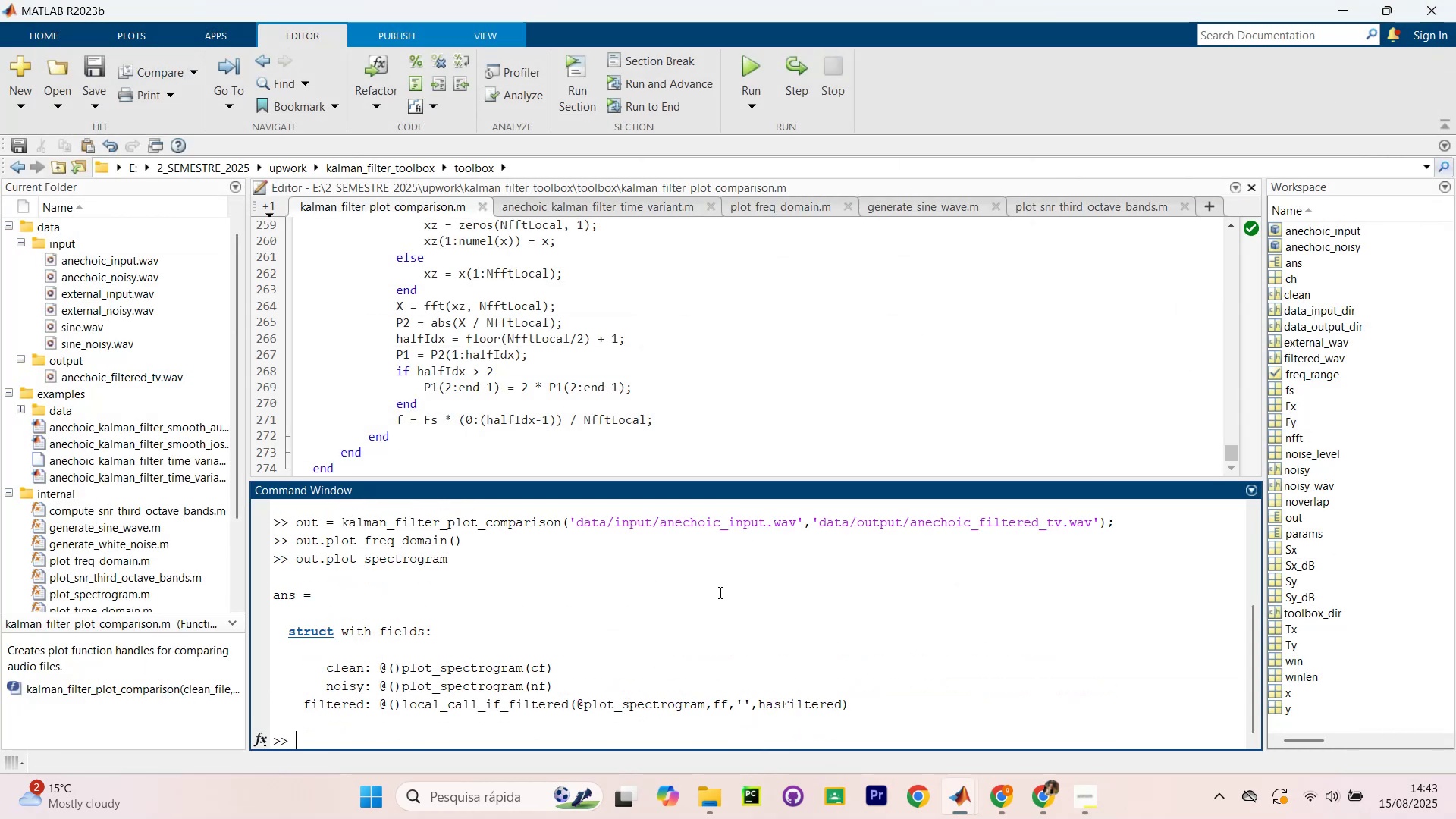 
key(ArrowUp)
 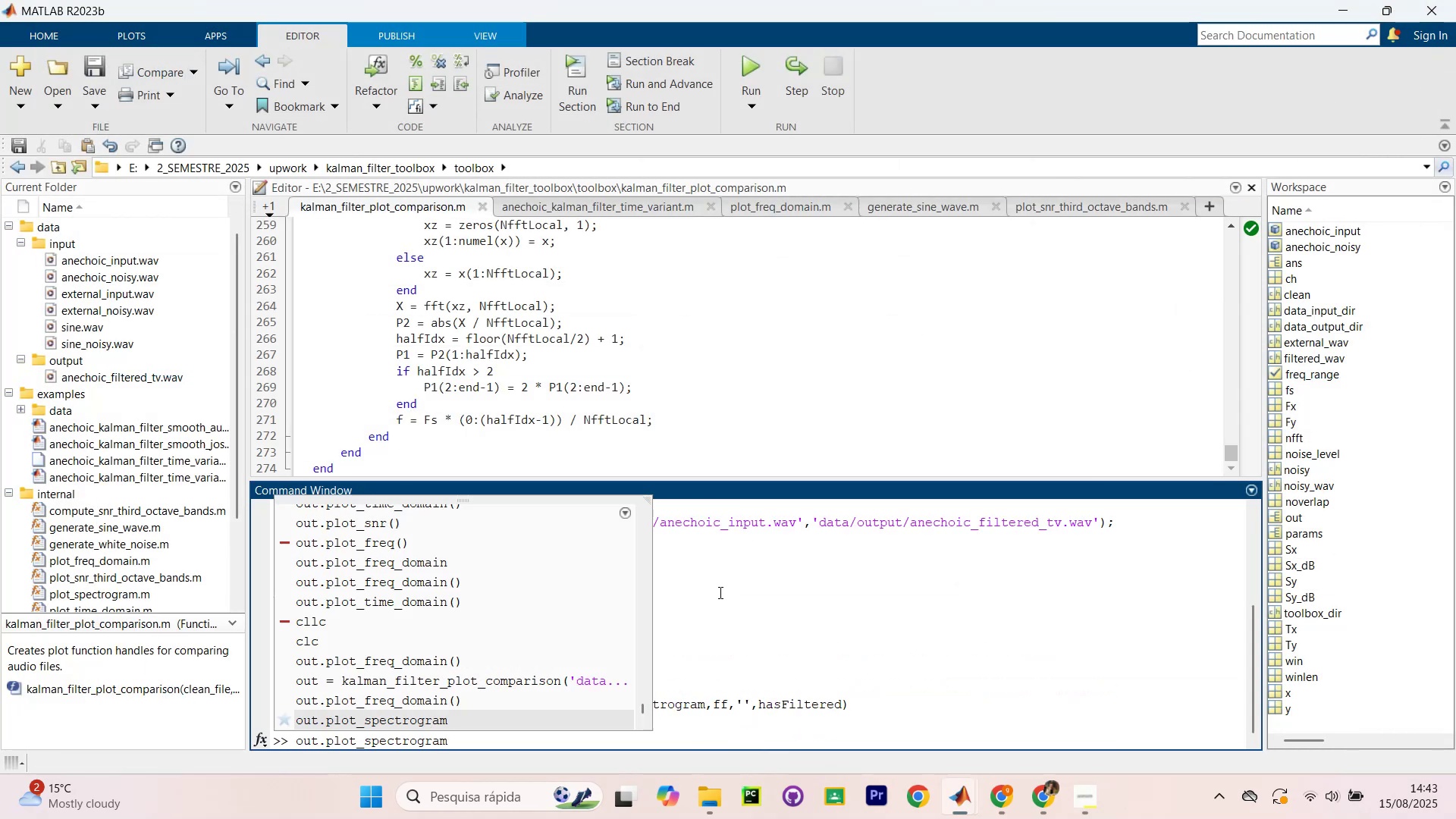 
type(.clean)
 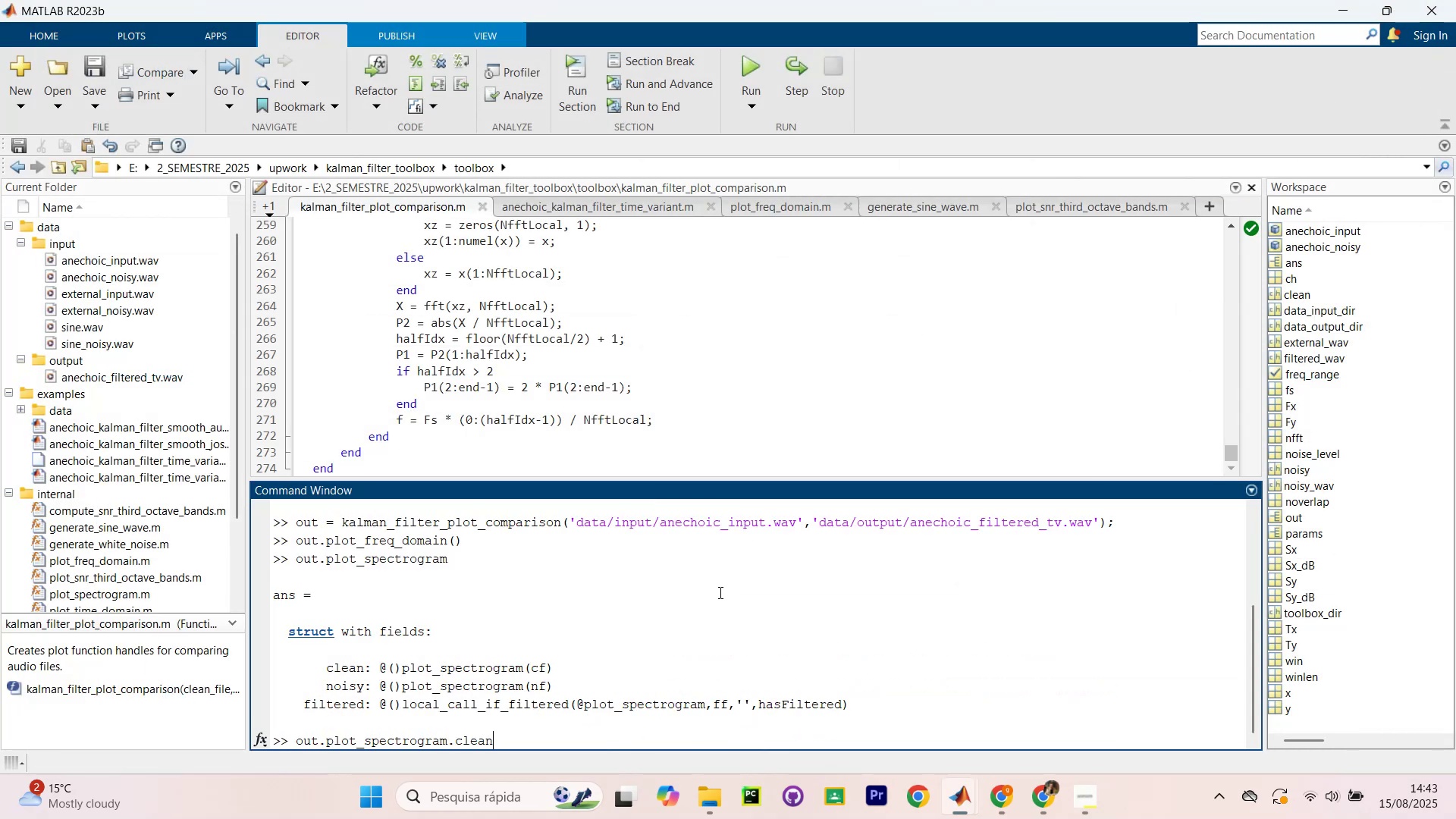 
key(Enter)
 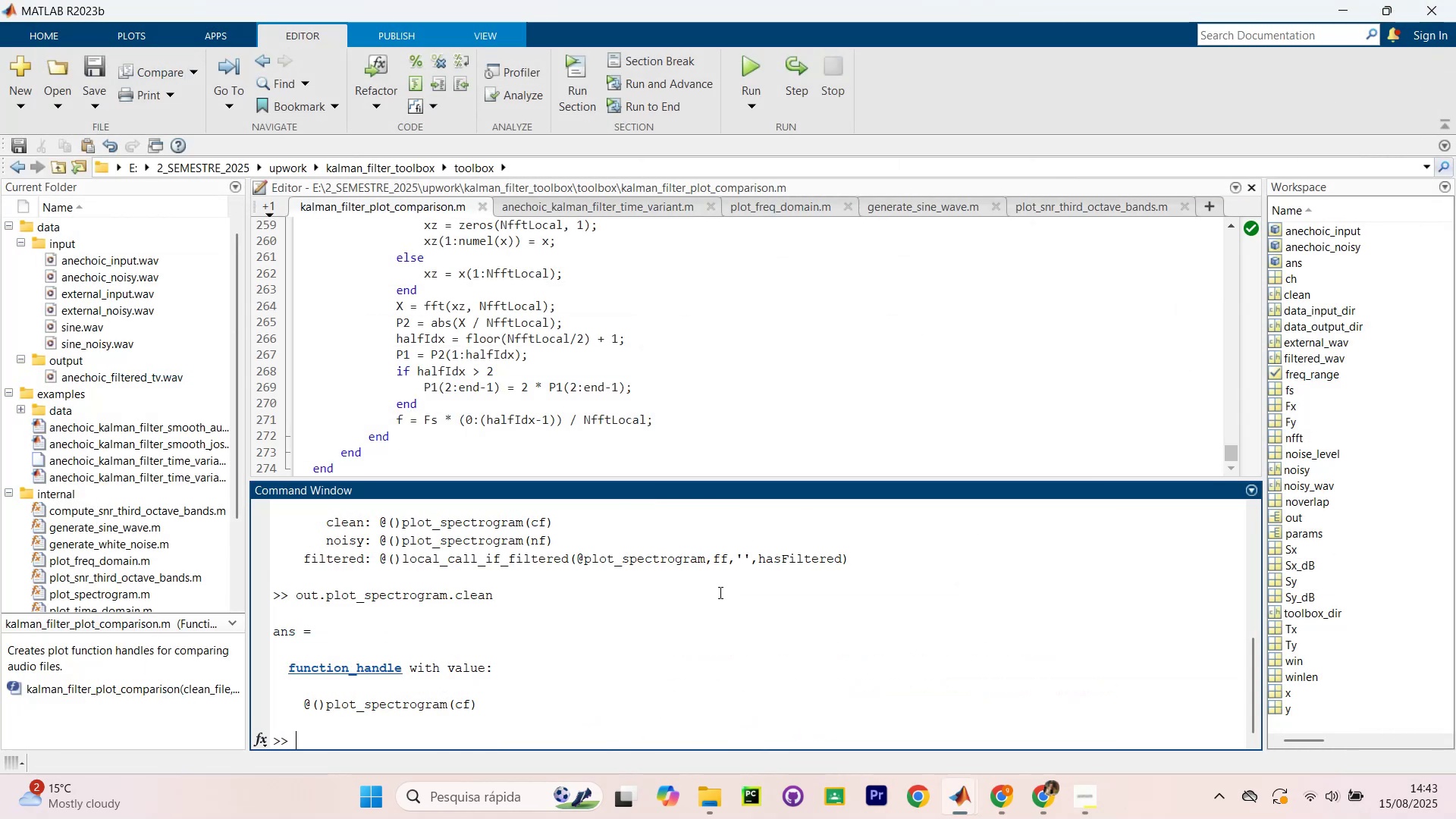 
key(ArrowUp)
 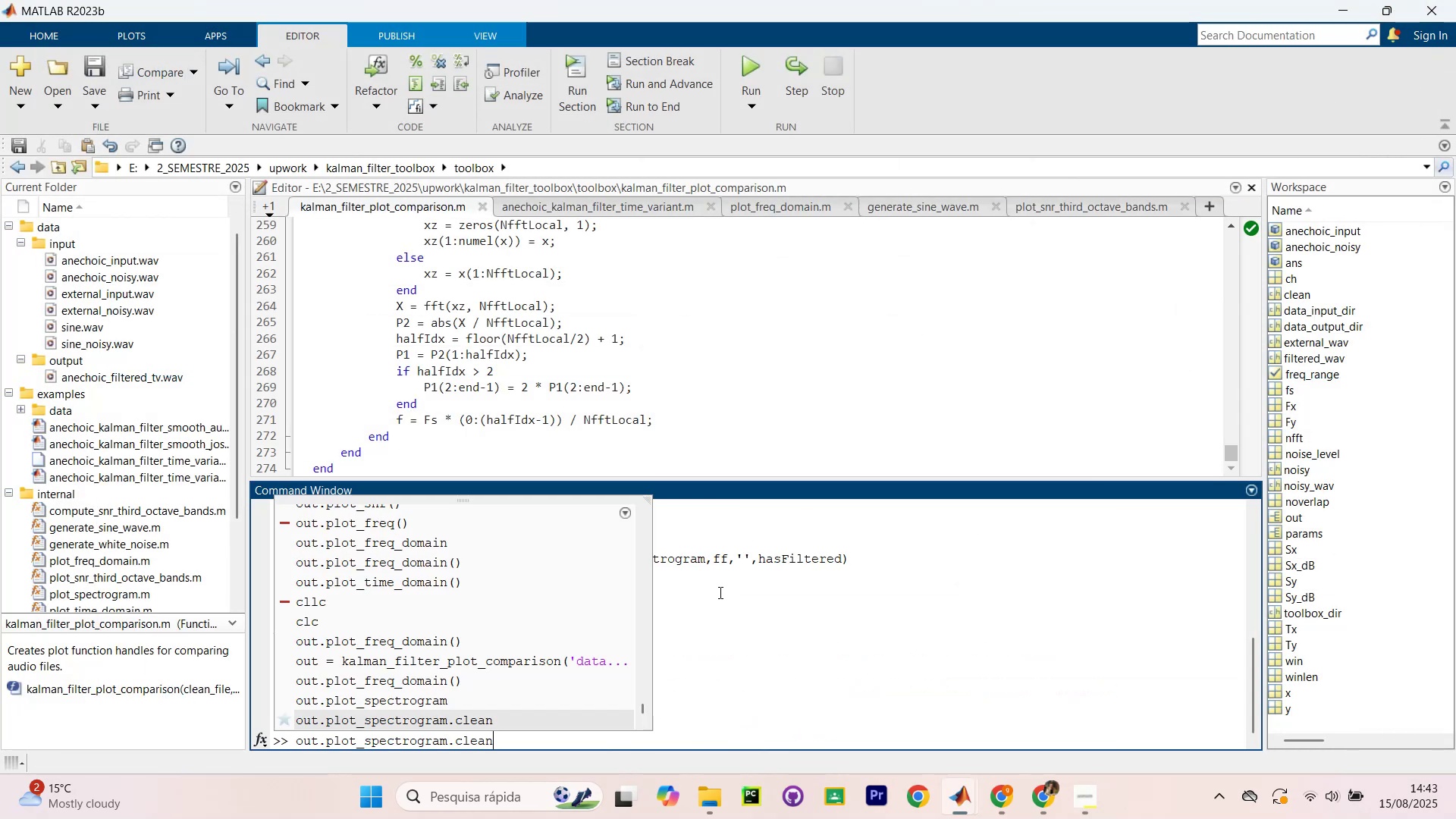 
type(())
 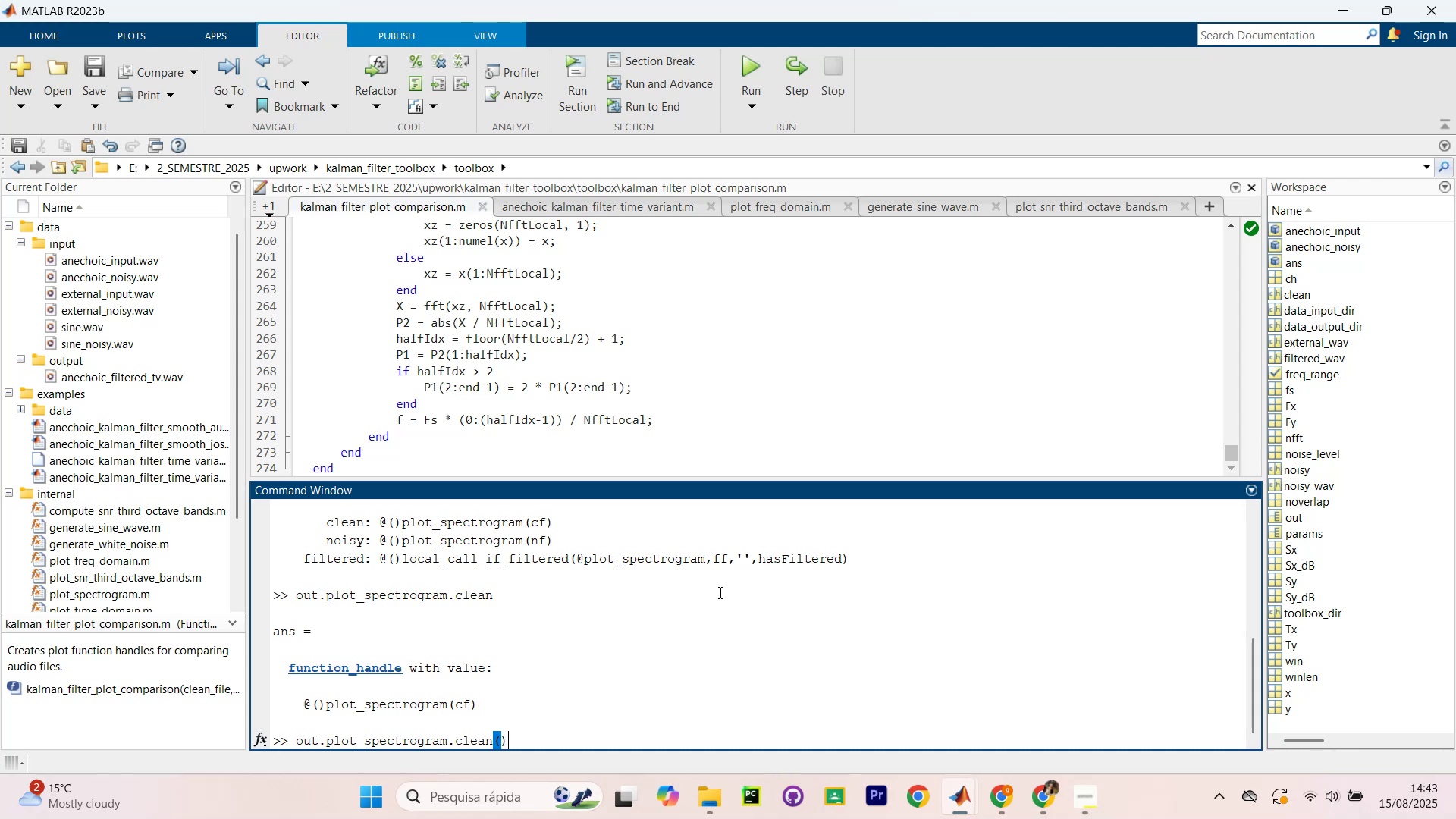 
key(Enter)
 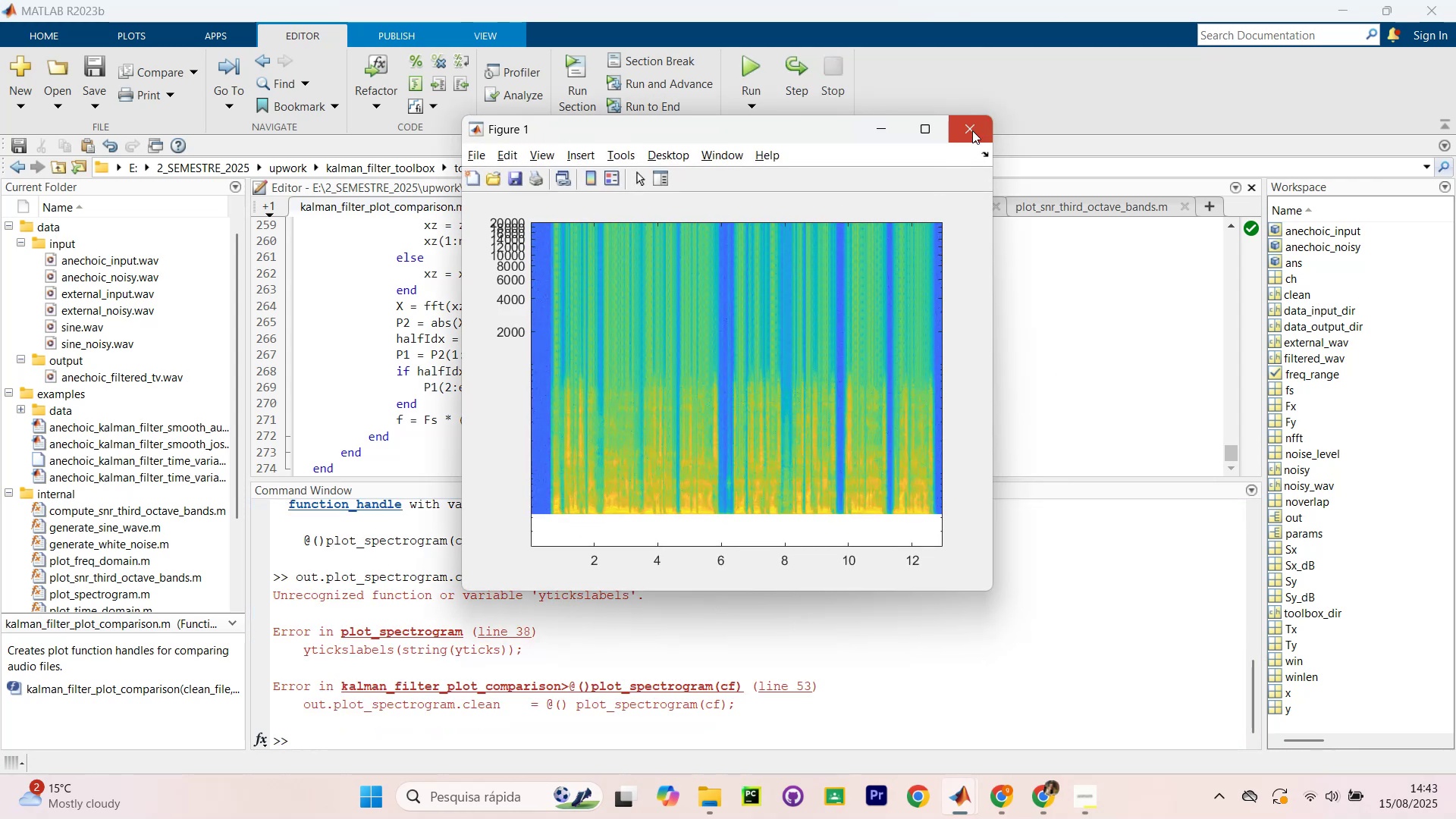 
scroll: coordinate [169, 494], scroll_direction: down, amount: 2.0
 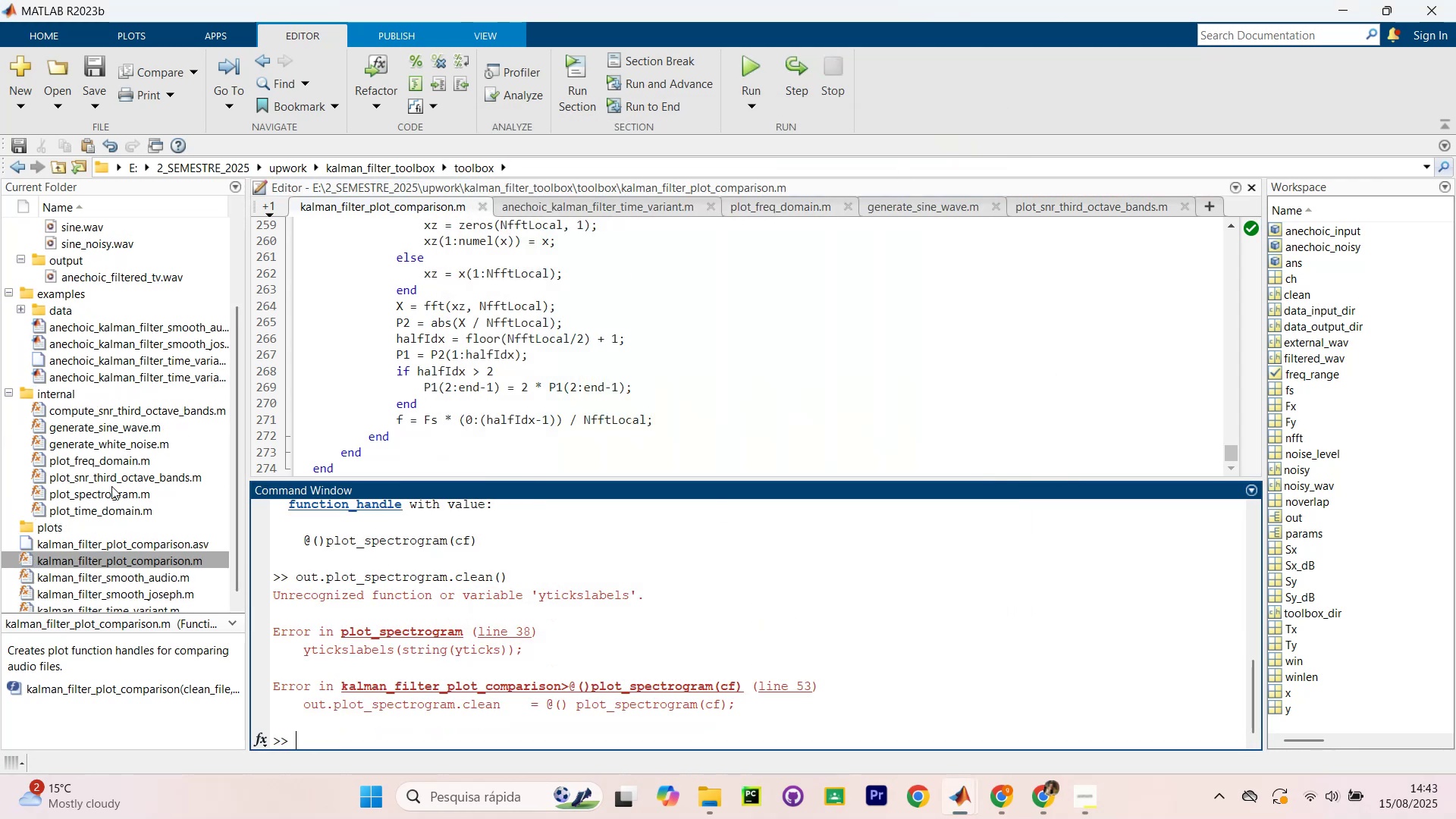 
scroll: coordinate [544, 383], scroll_direction: up, amount: 8.0
 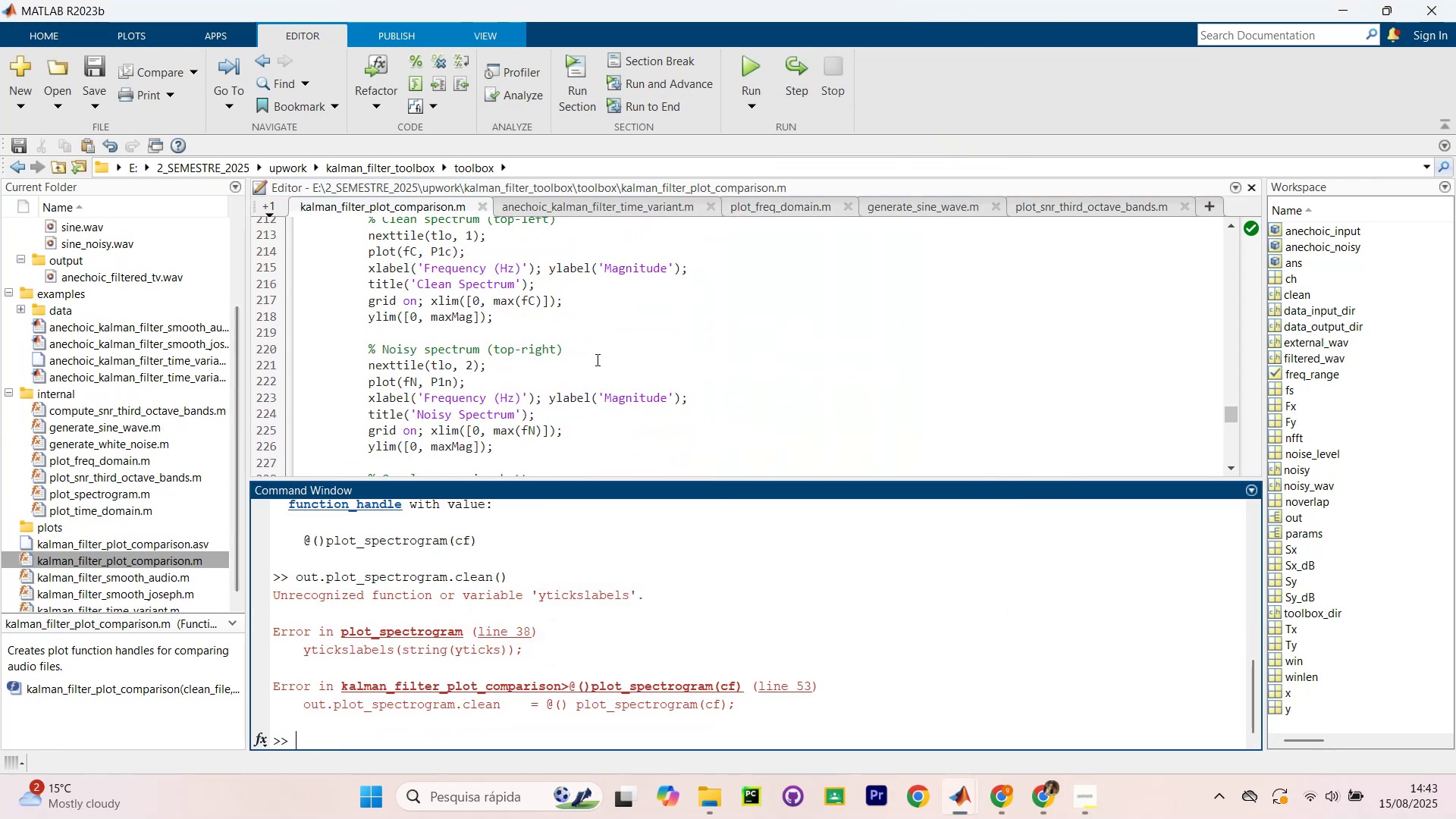 
left_click([598, 359])
 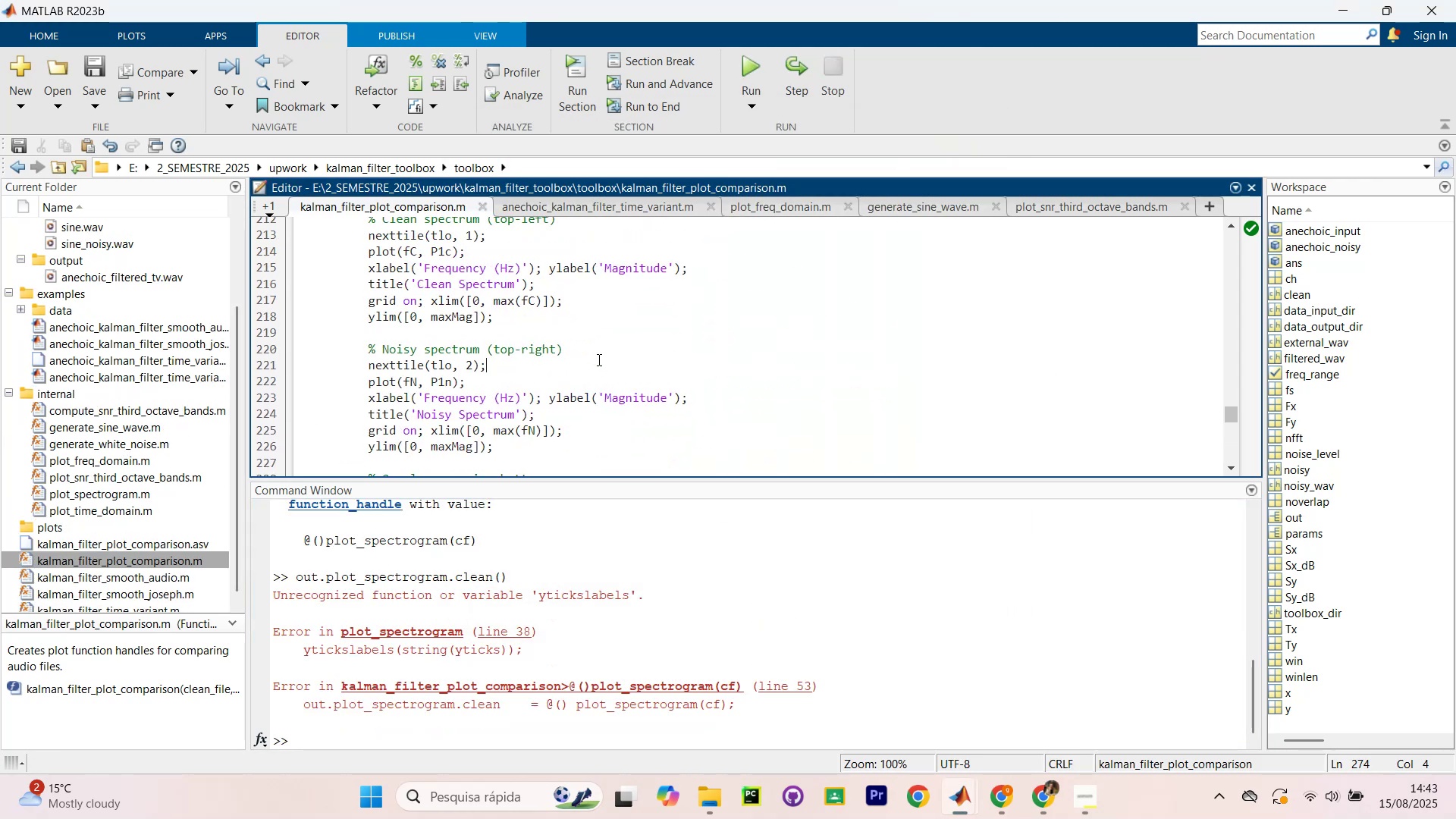 
hold_key(key=ControlLeft, duration=0.34)
 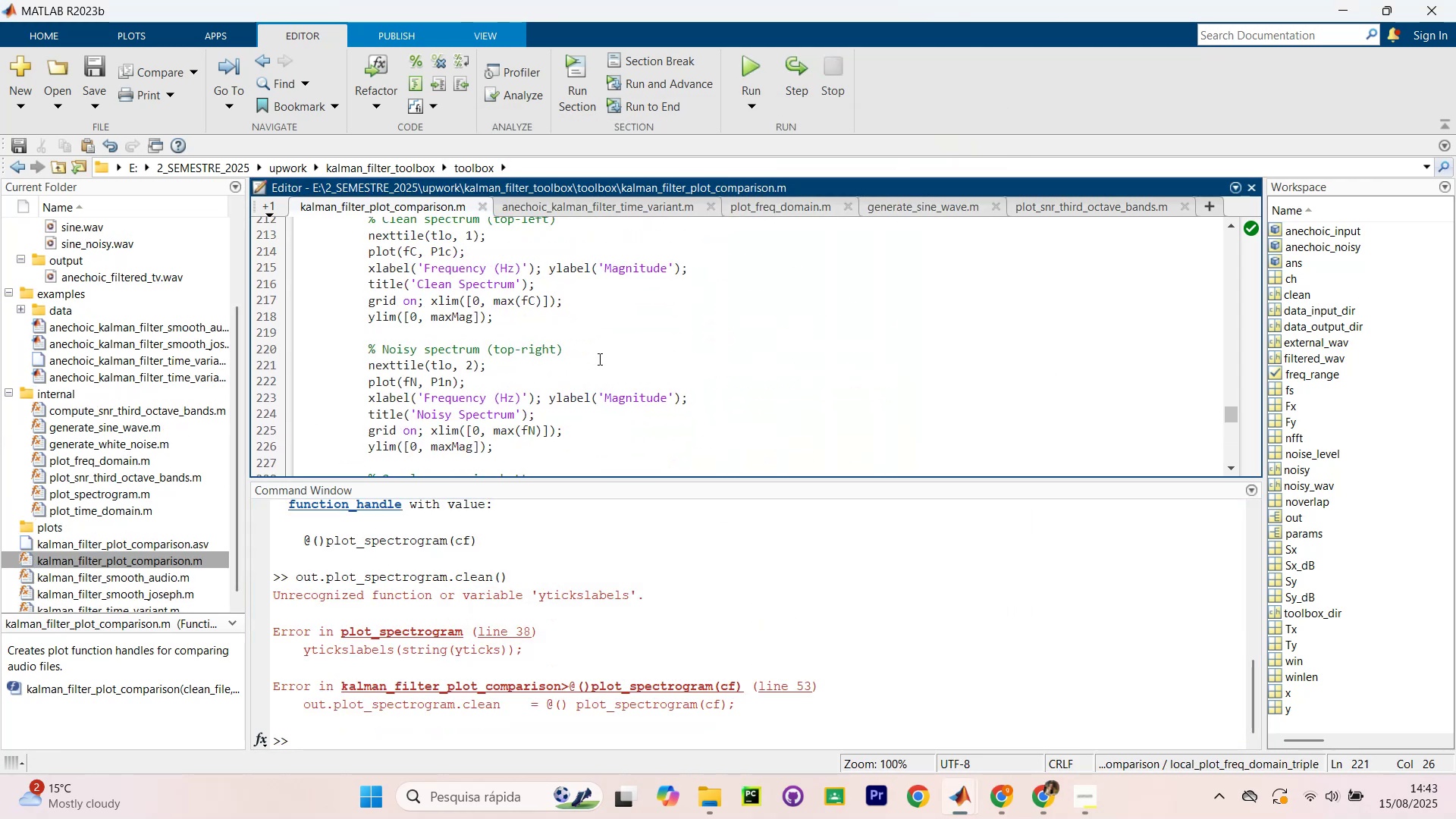 
key(Control+ControlLeft)
 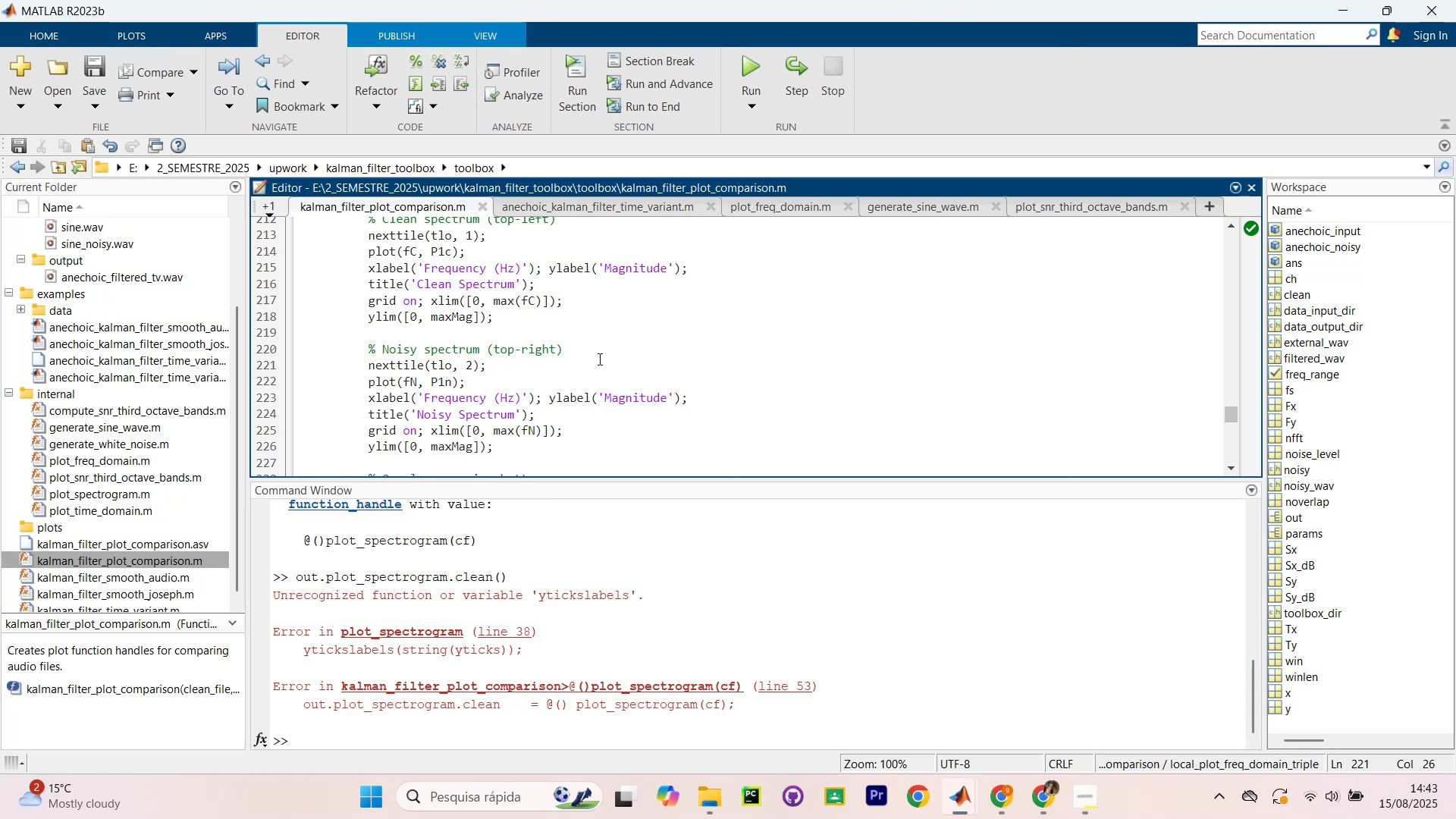 
key(Control+F)
 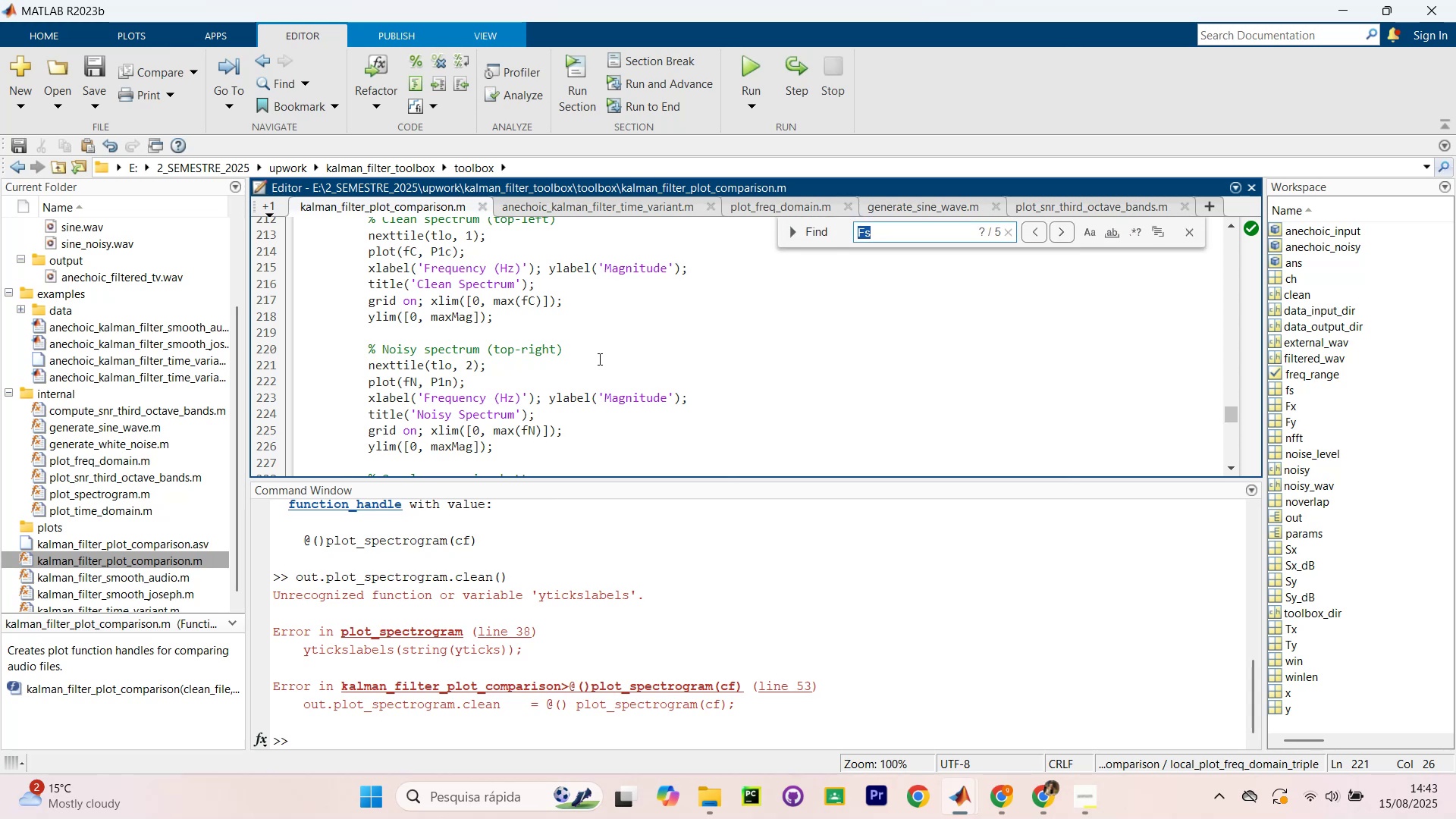 
type(plot_specr)
key(Backspace)
 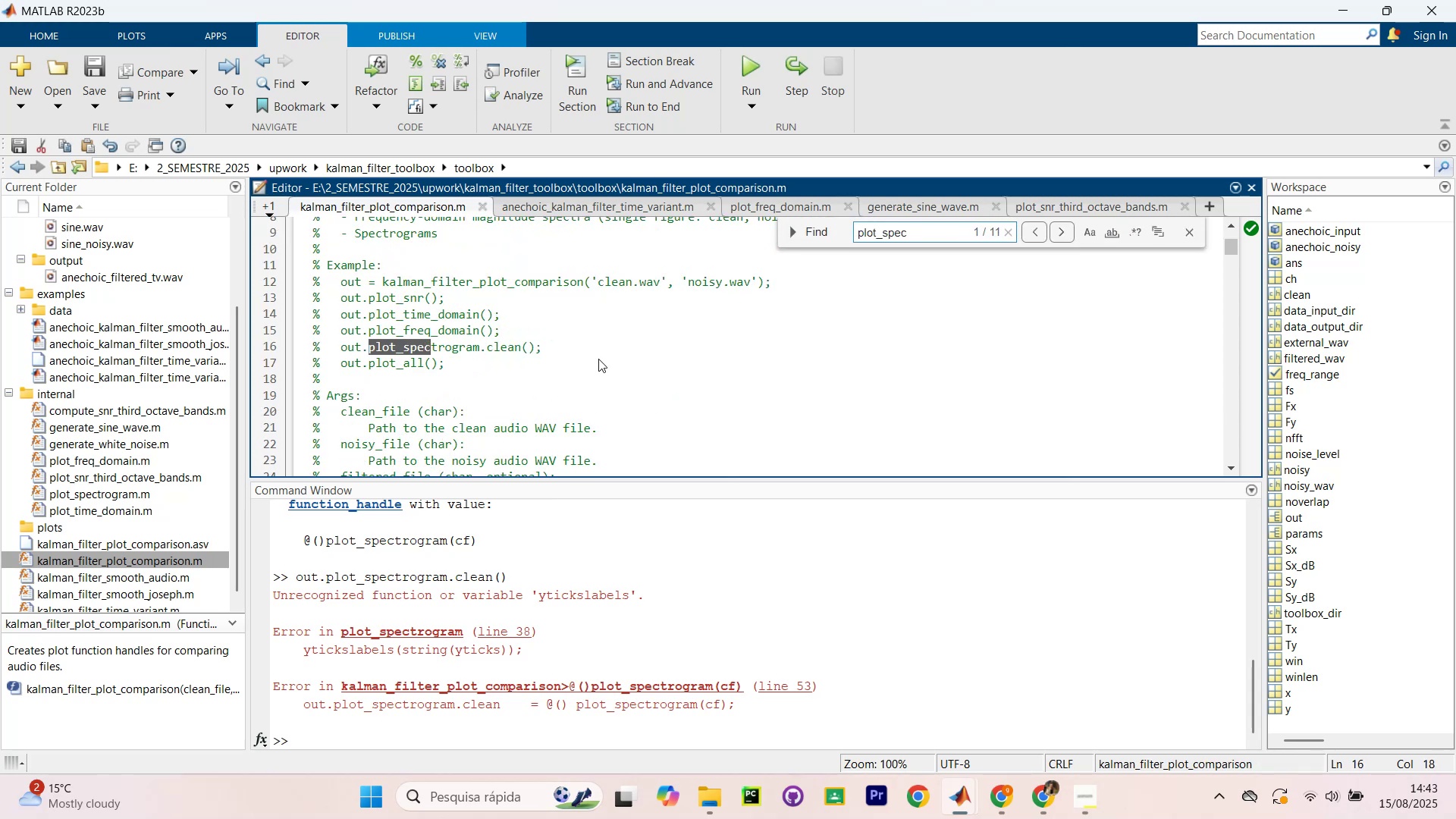 
key(Enter)
 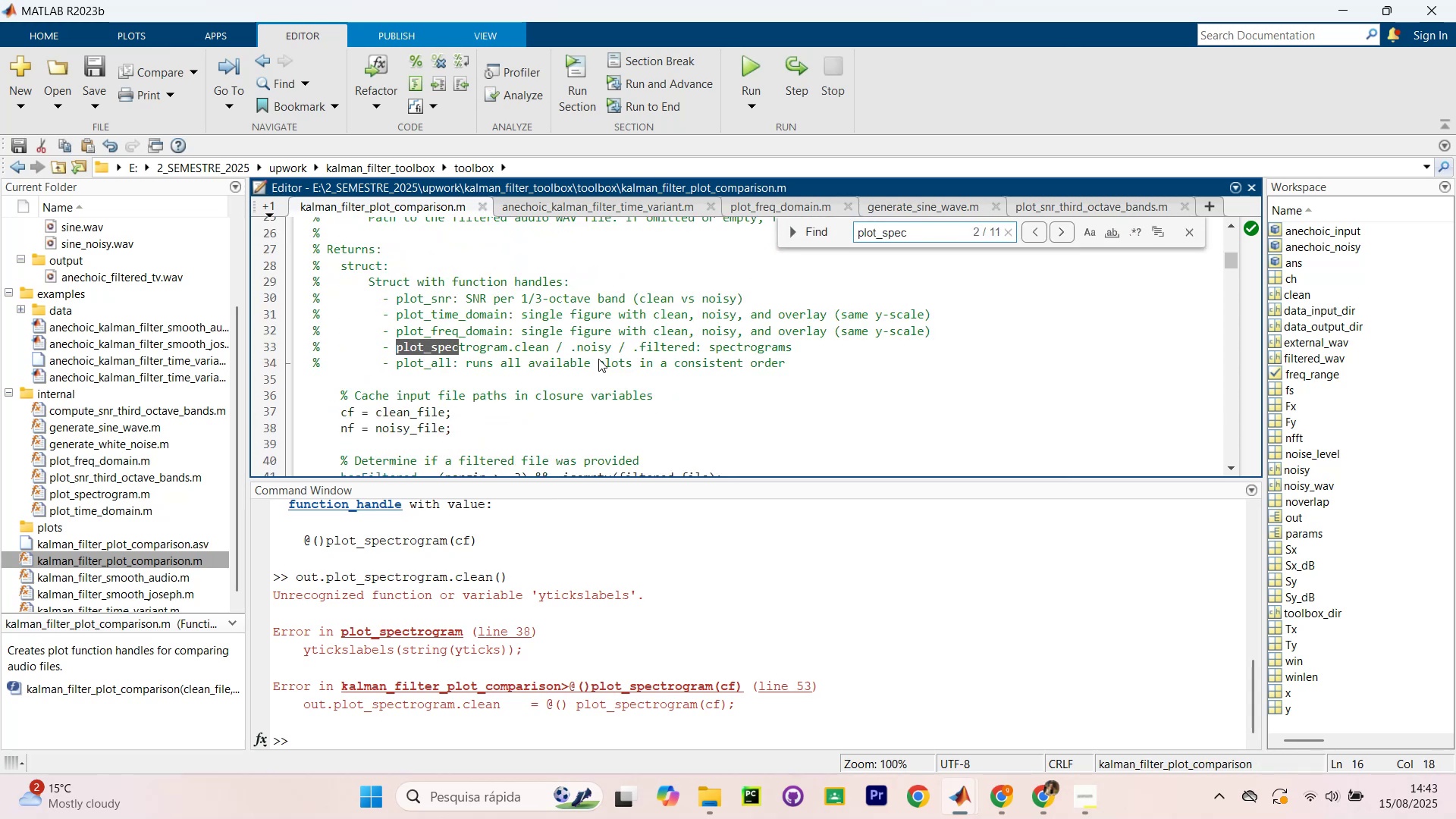 
key(Enter)
 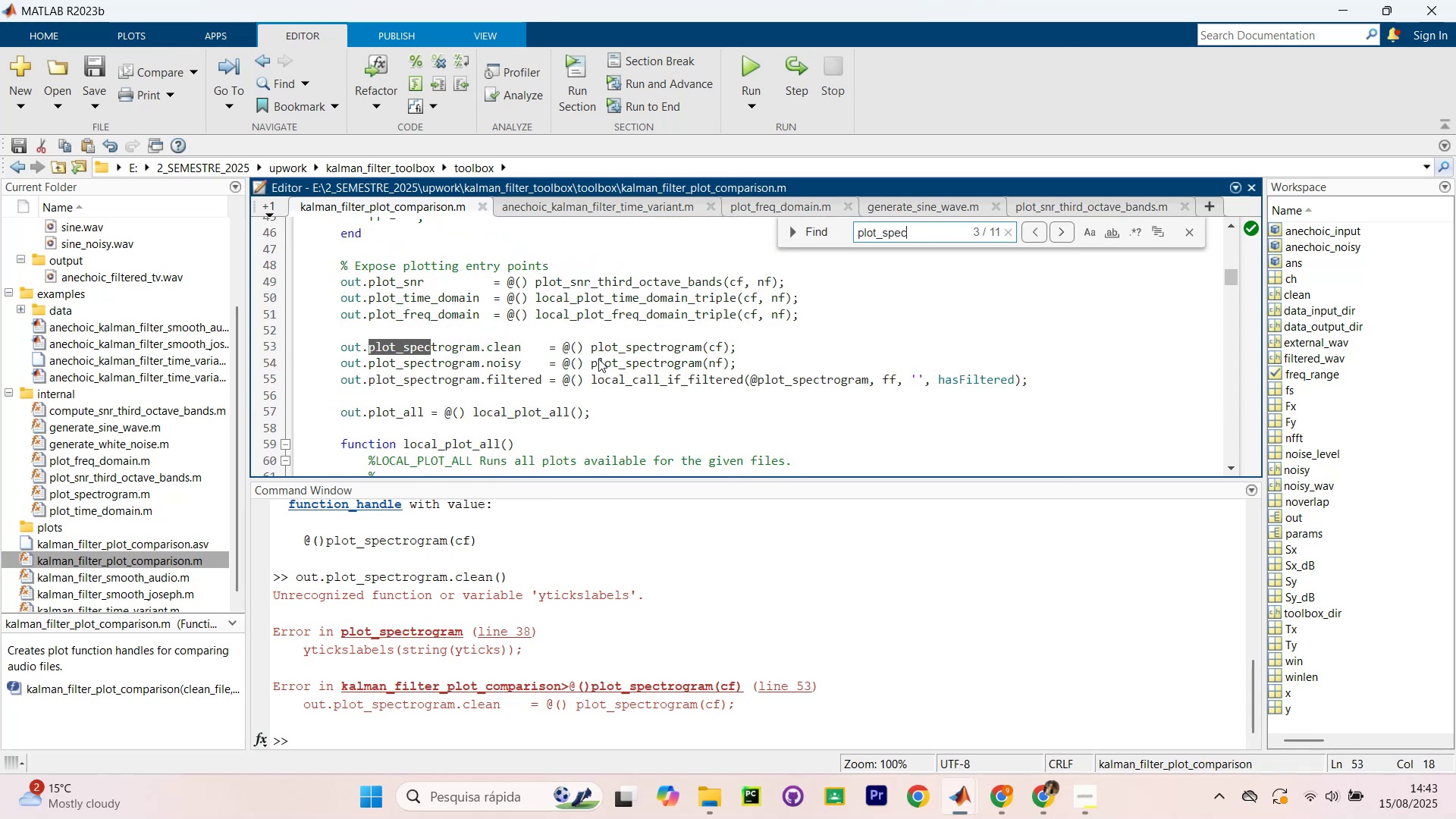 
key(Enter)
 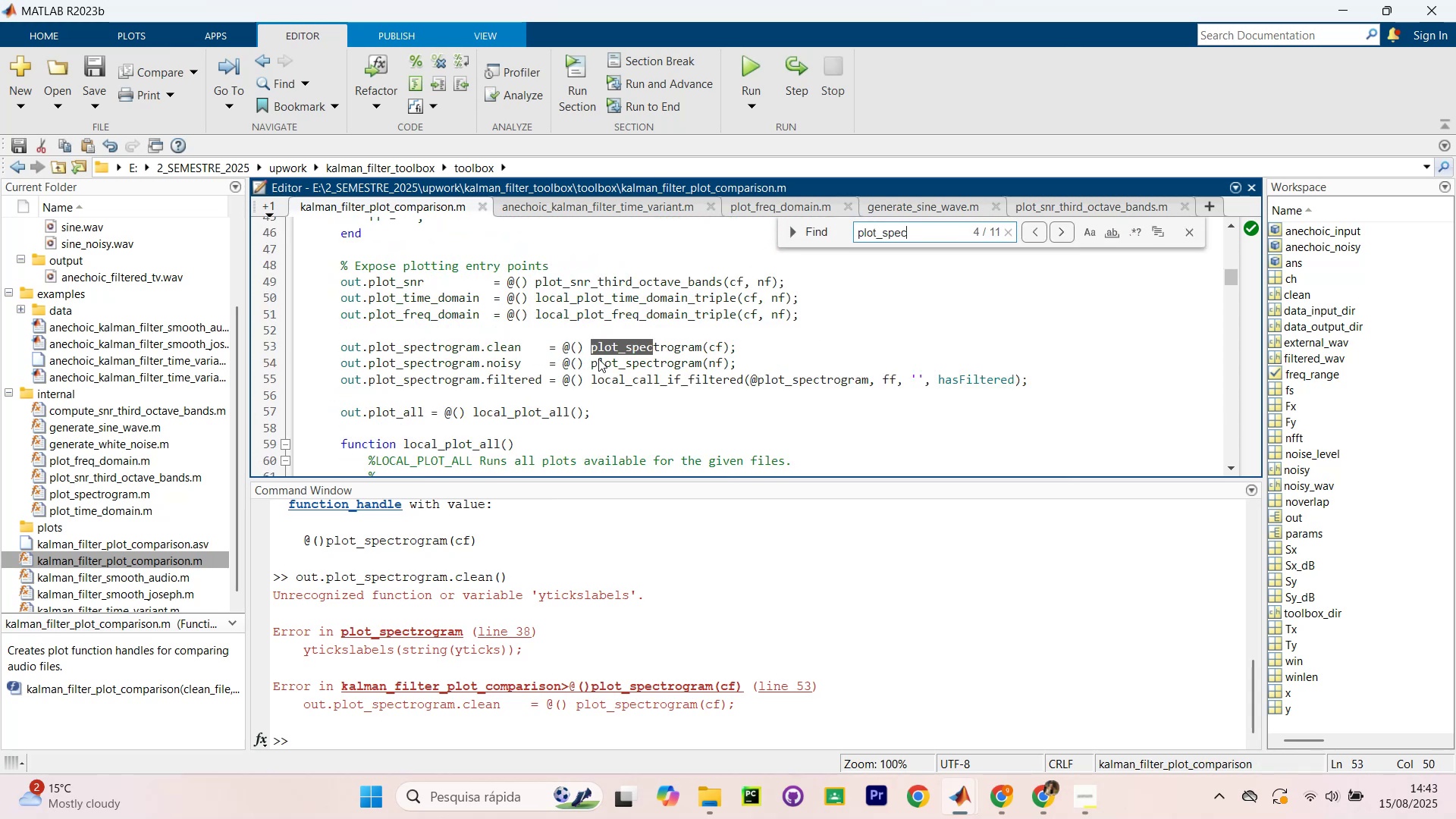 
key(Enter)
 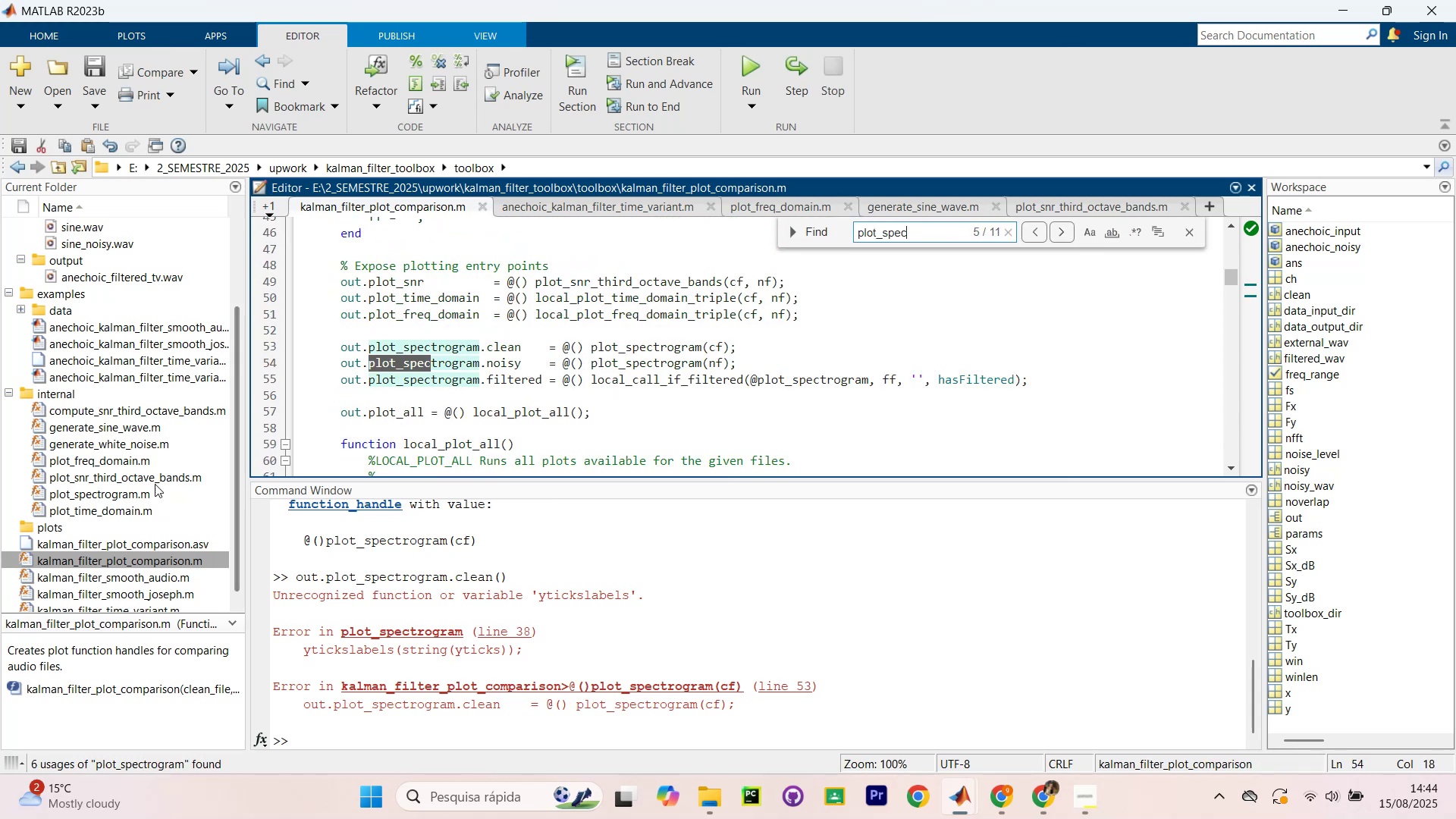 
double_click([144, 489])
 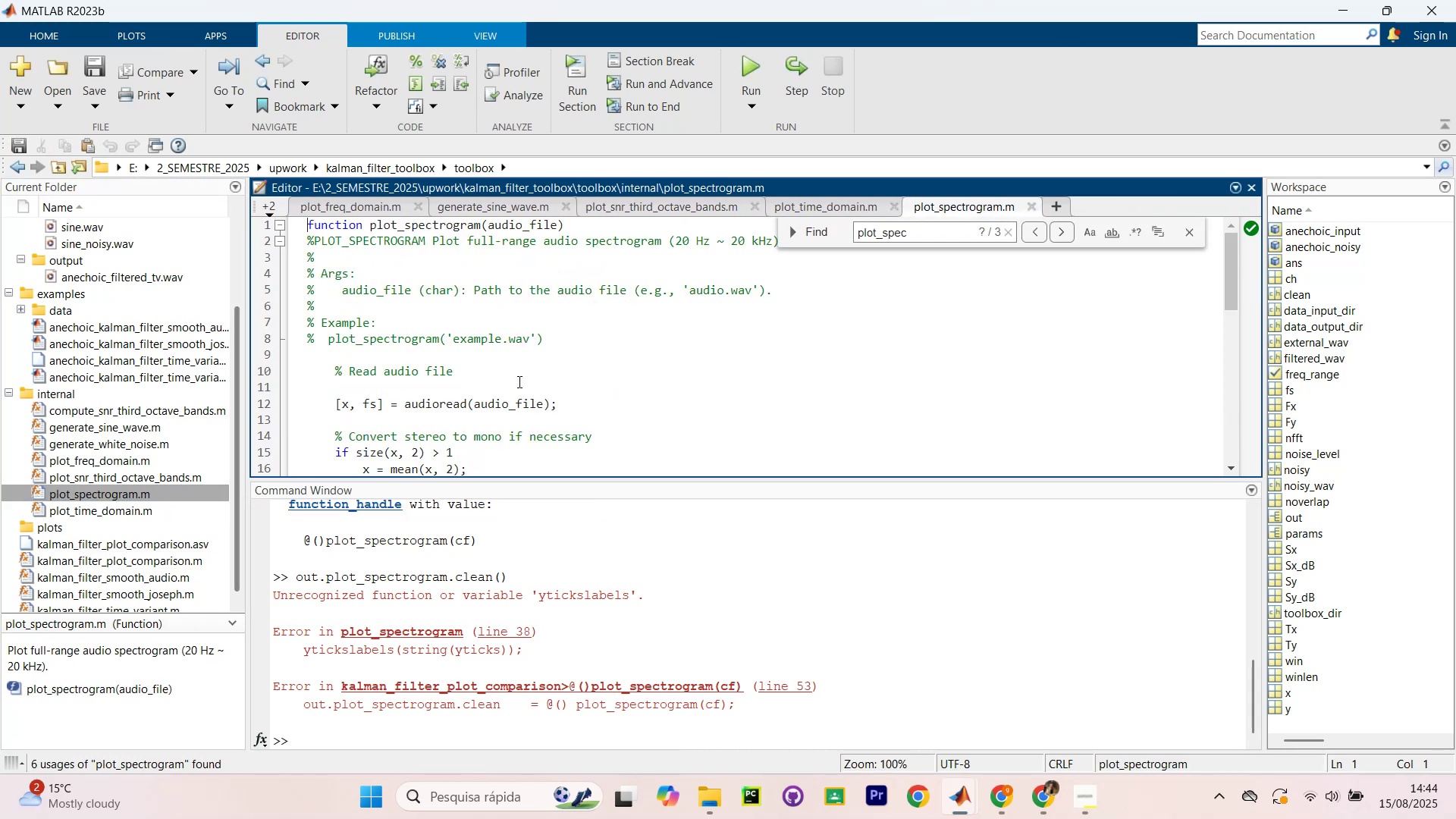 
scroll: coordinate [516, 385], scroll_direction: down, amount: 7.0
 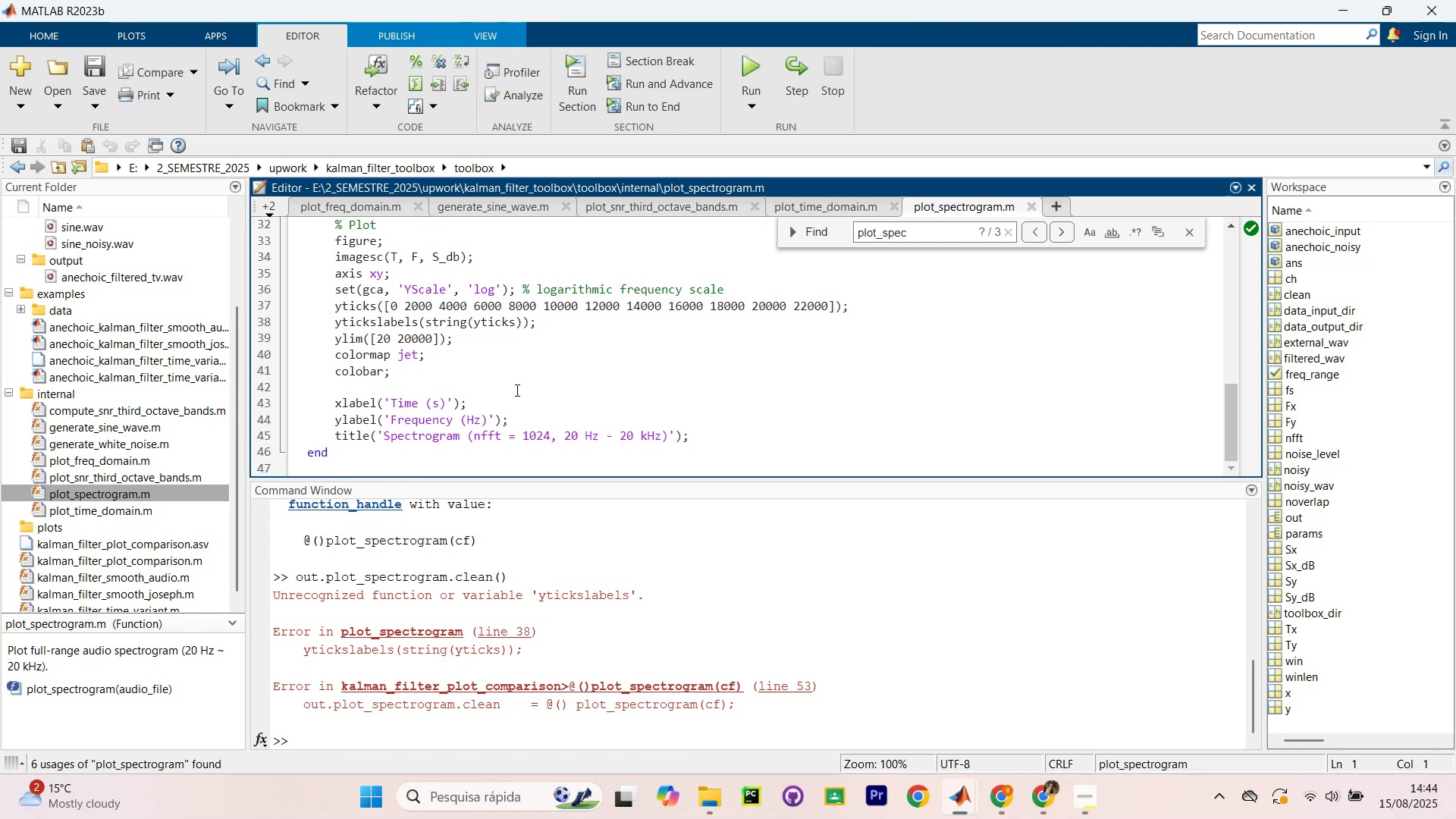 
scroll: coordinate [514, 393], scroll_direction: up, amount: 10.0
 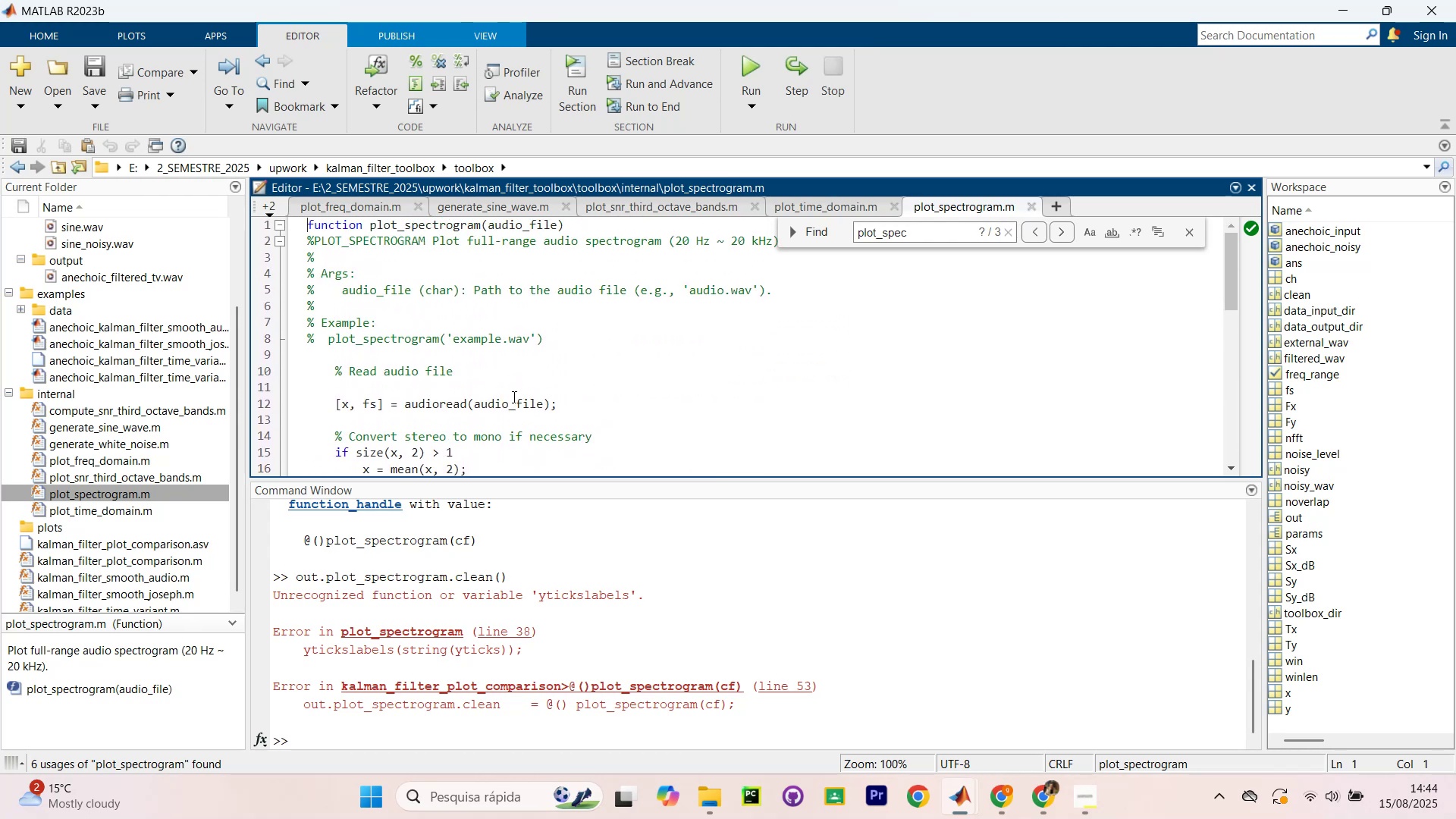 
wait(5.87)
 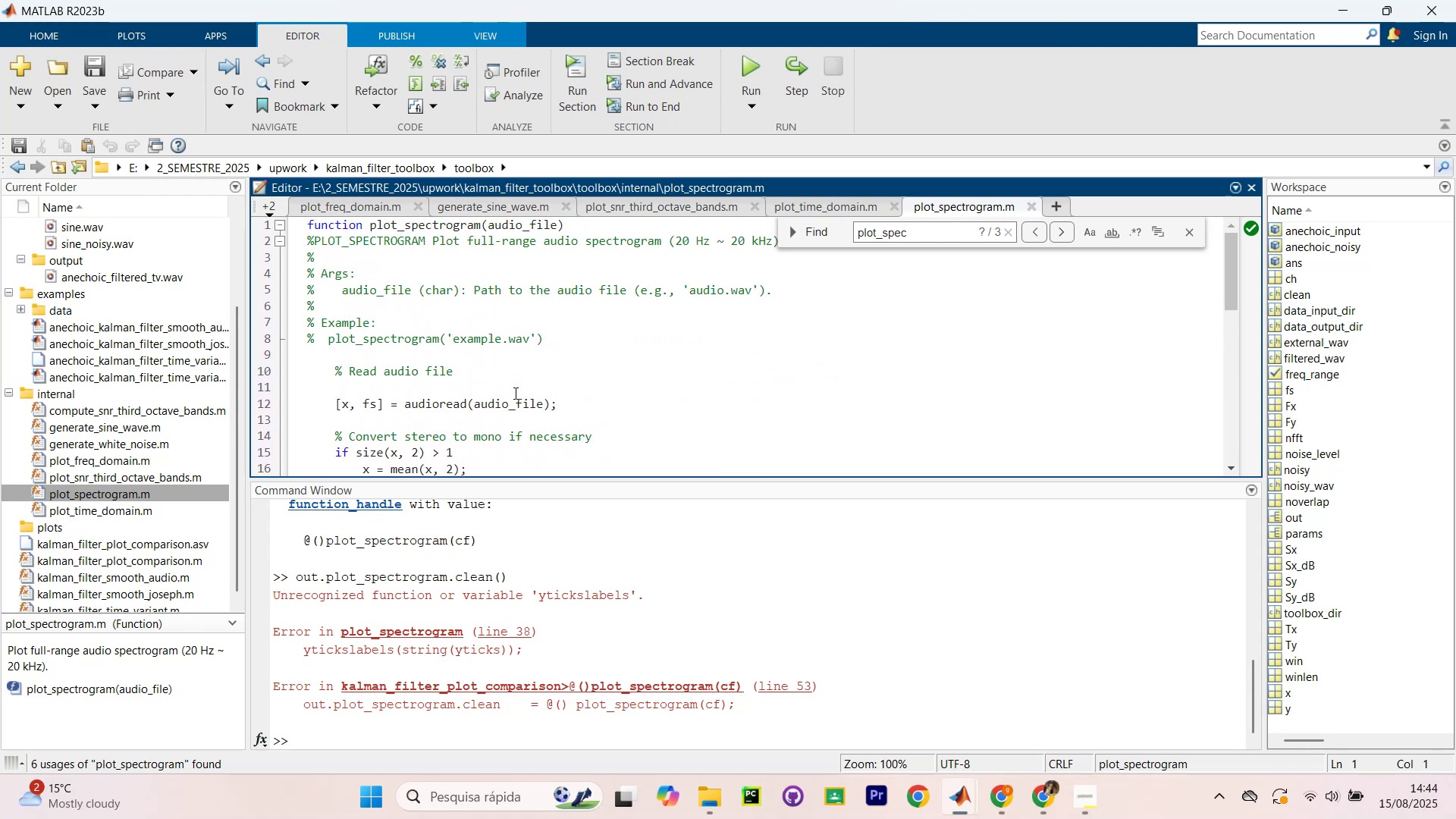 
left_click([423, 727])
 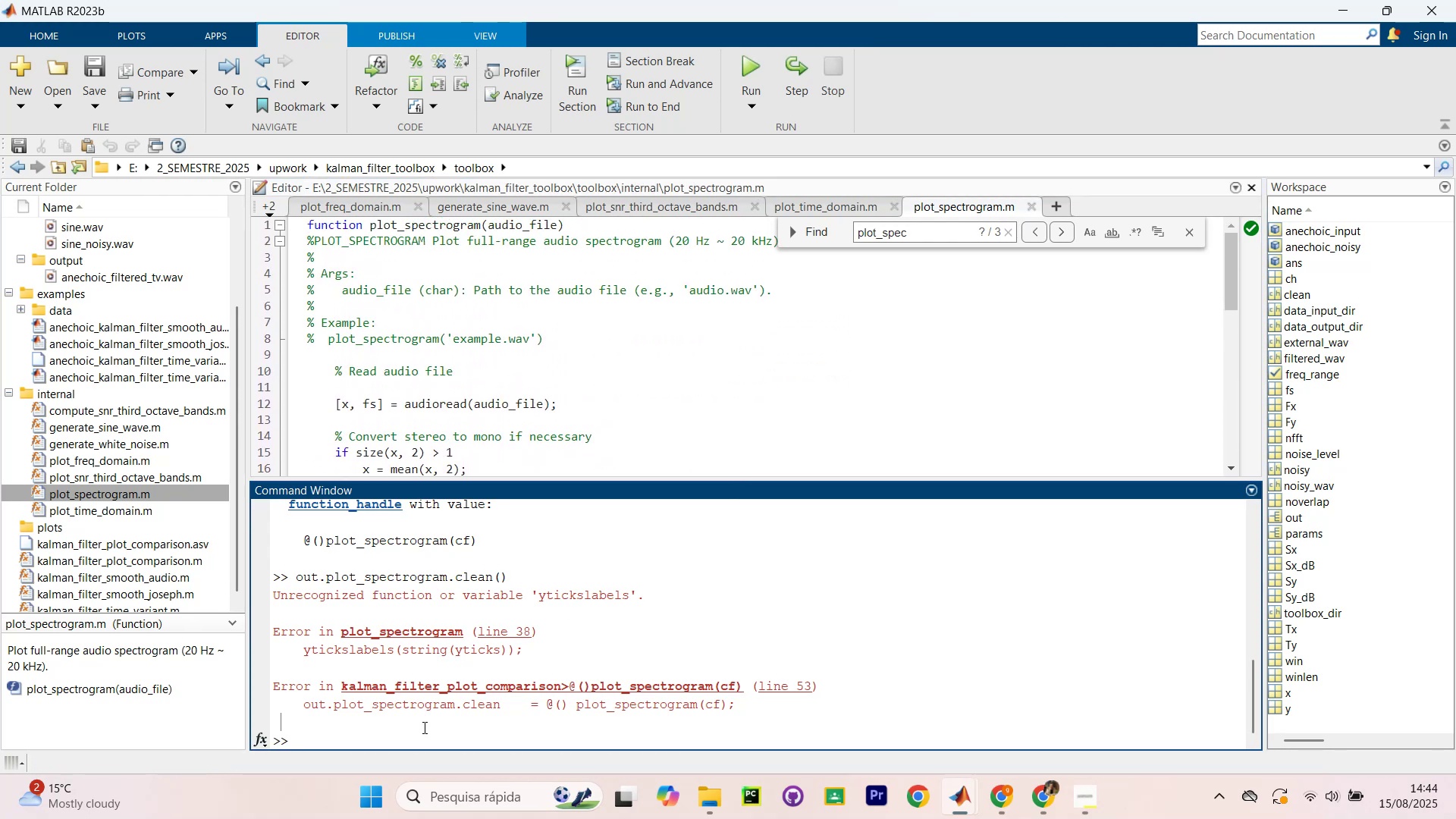 
type(plot_sp)
key(Tab)
type(())
 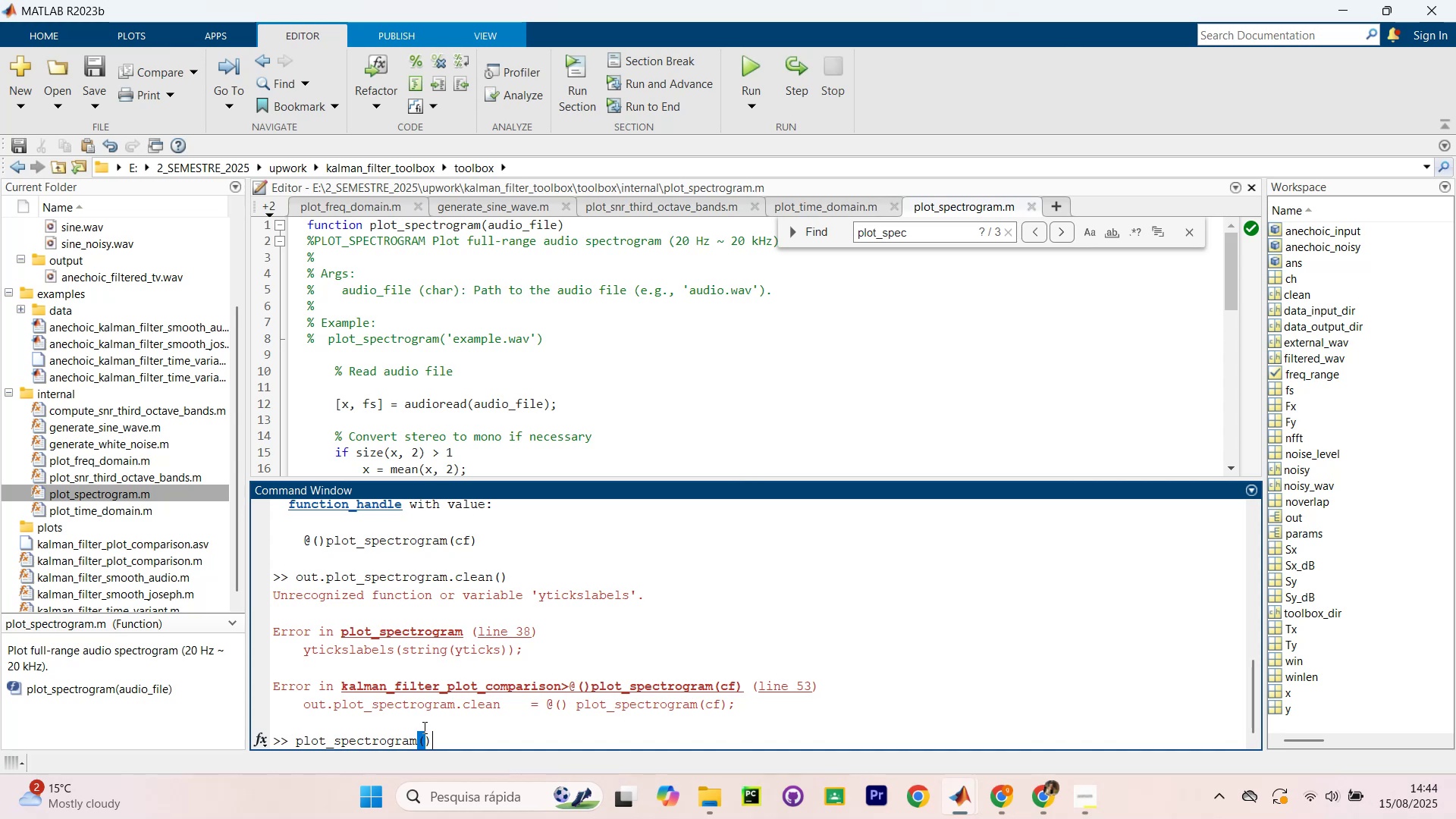 
key(ArrowLeft)
 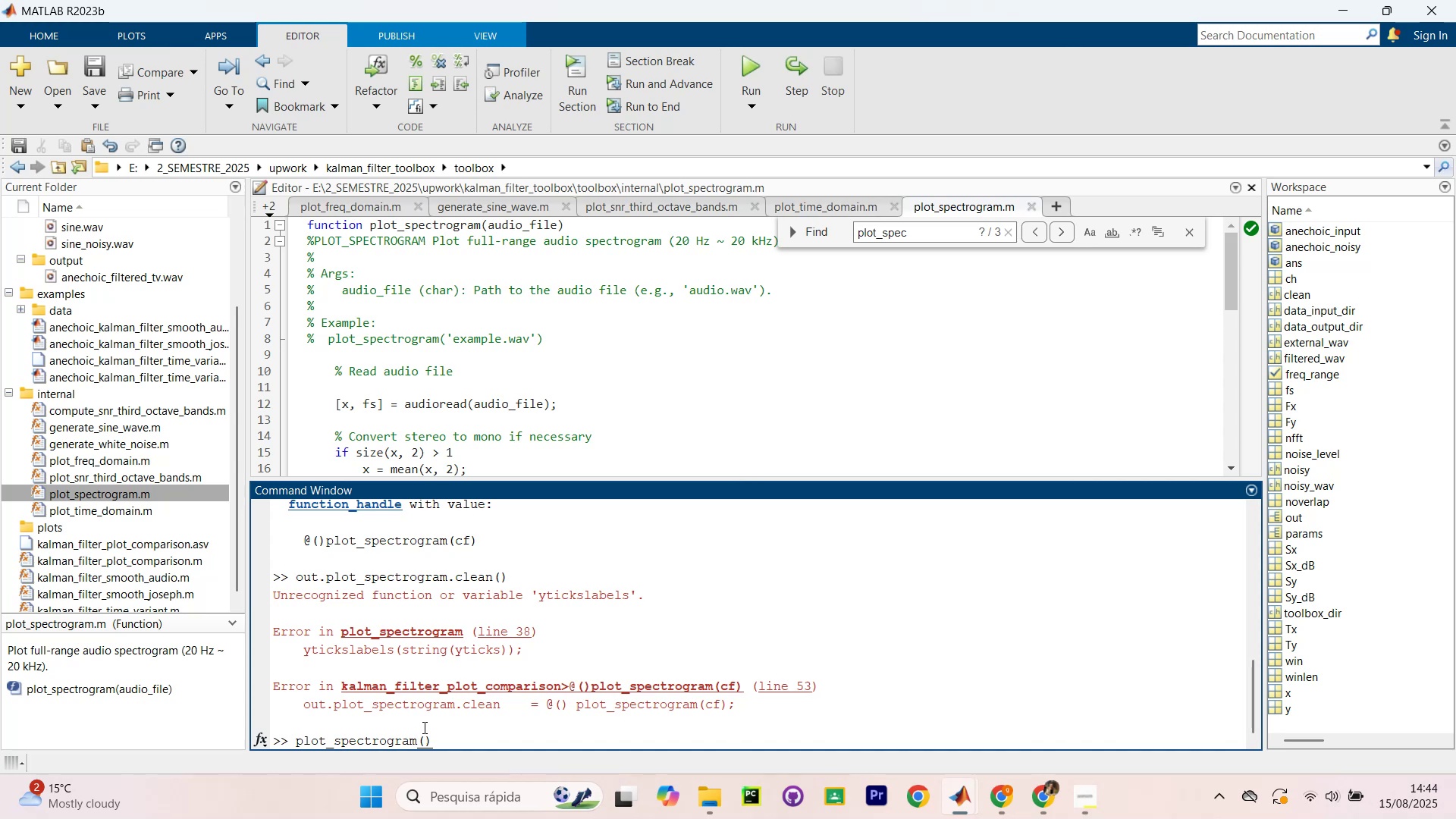 
key(Backquote)
 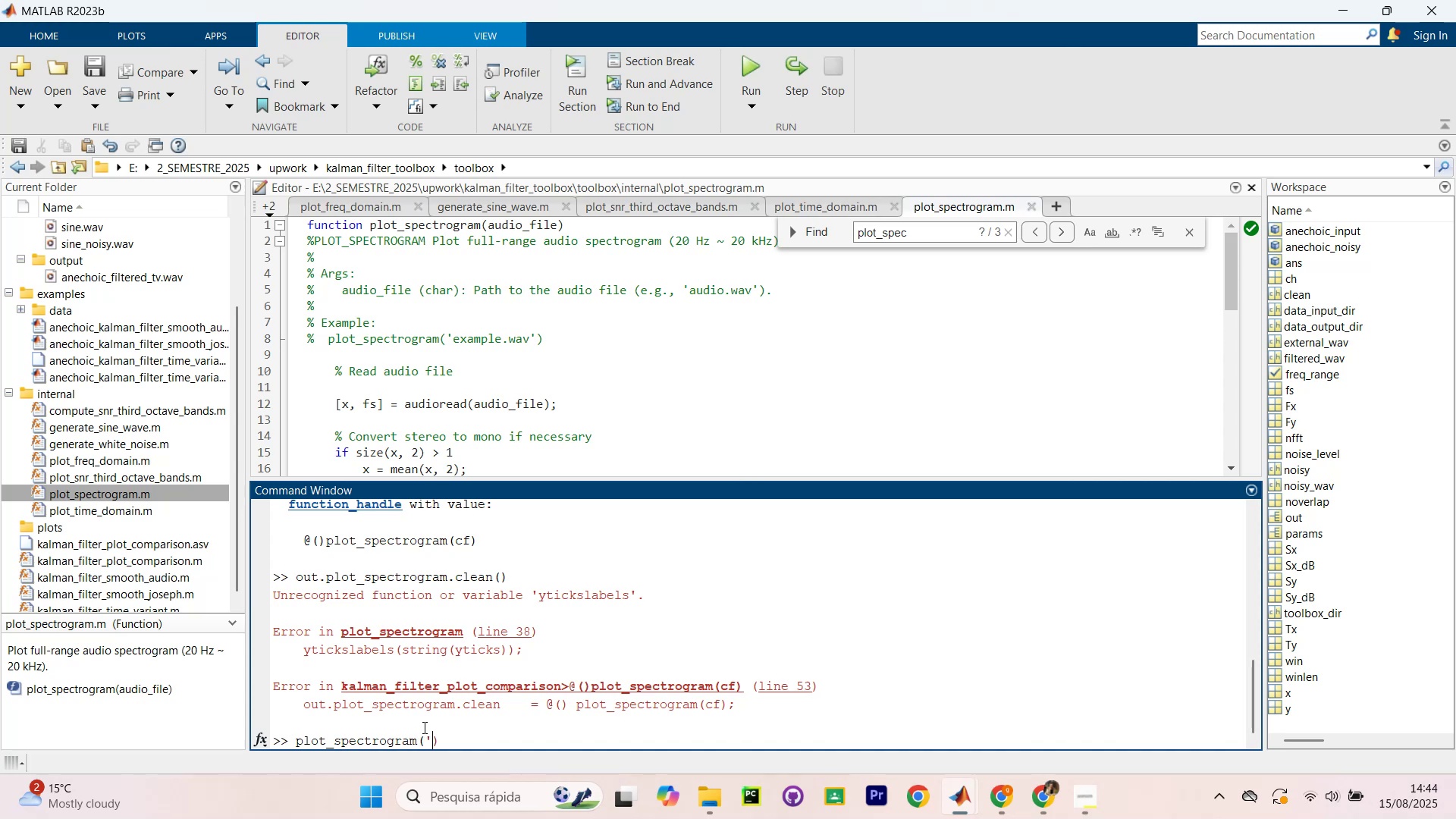 
key(Backquote)
 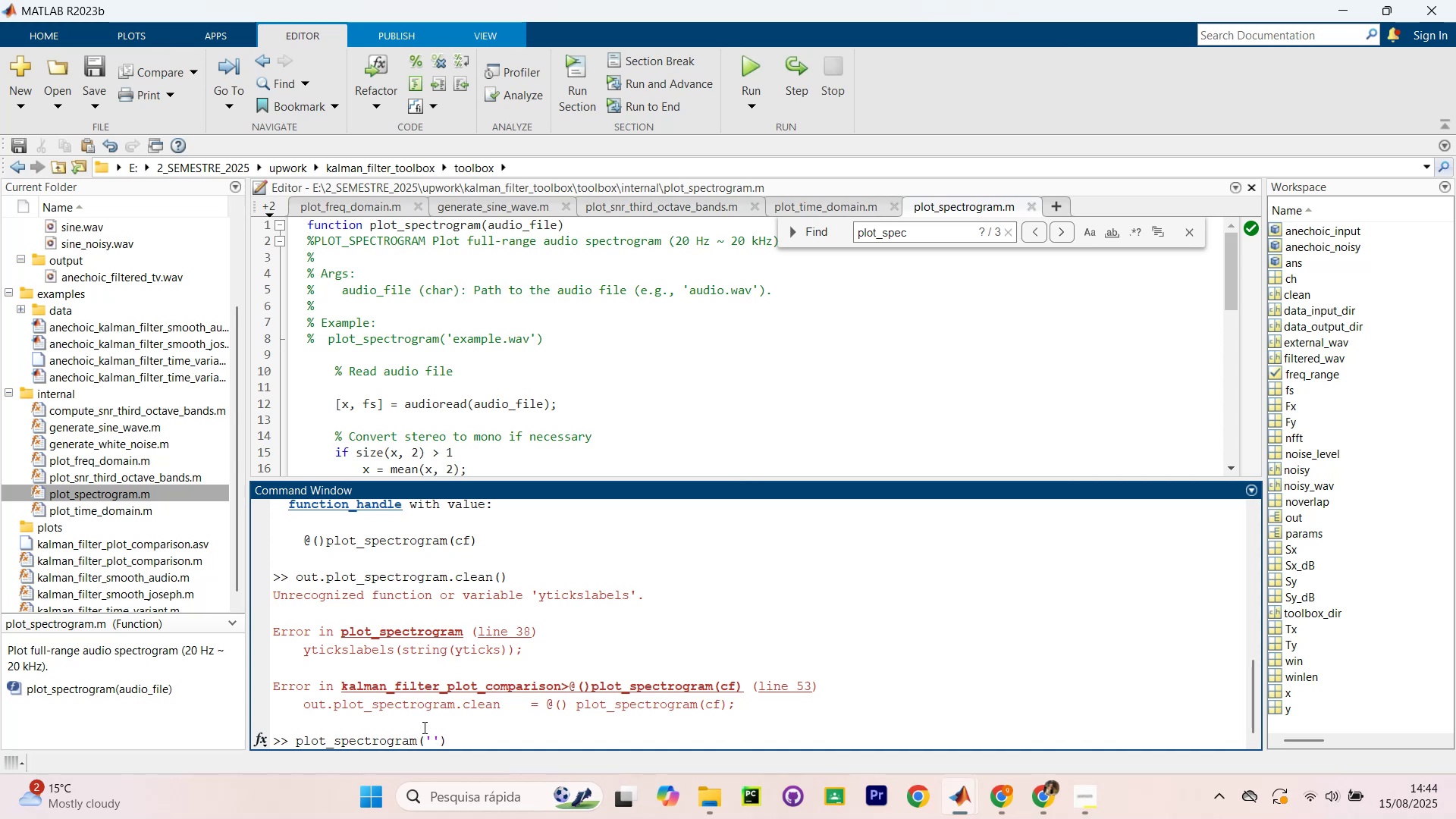 
key(ArrowLeft)
 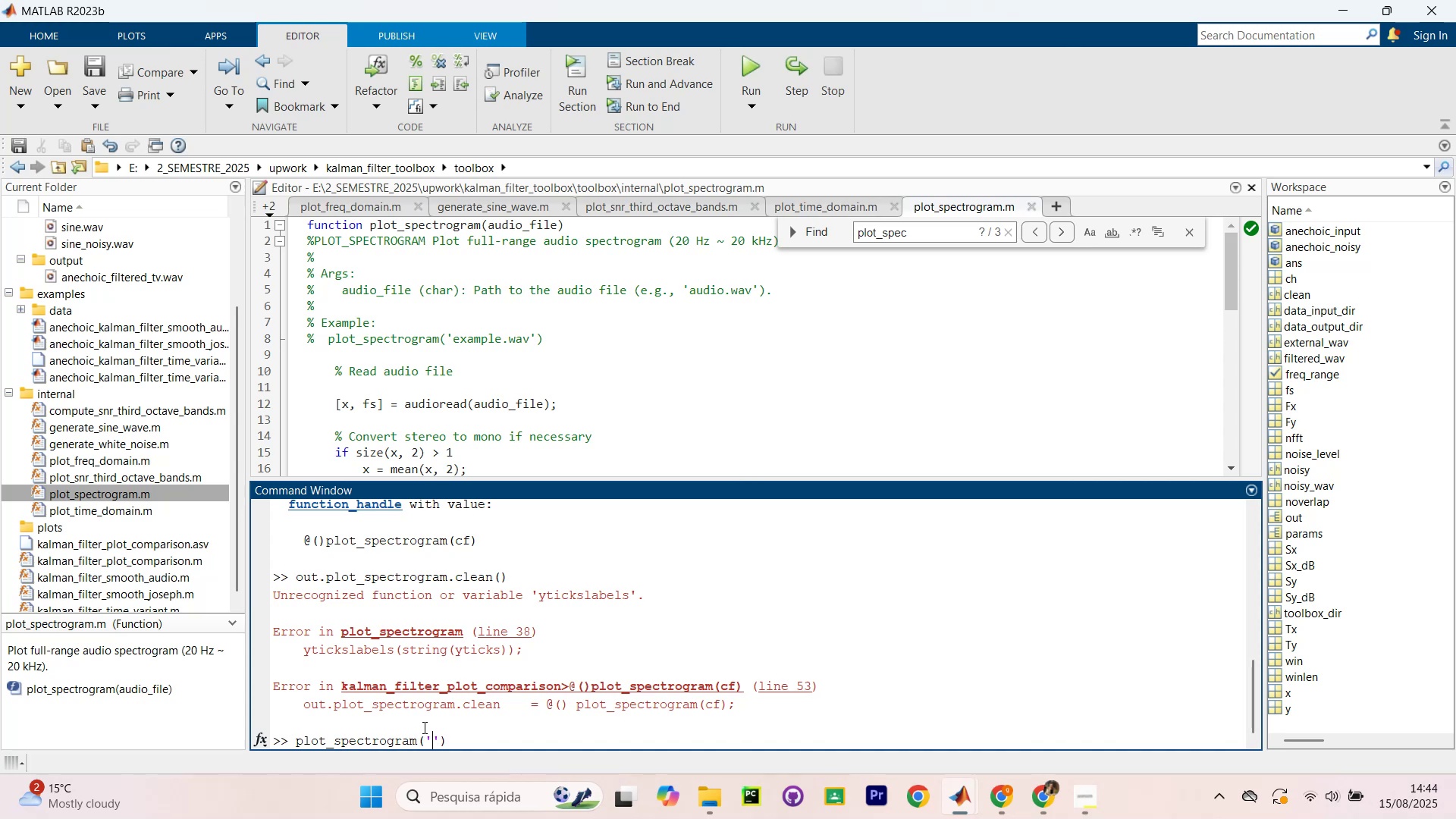 
type(data/)
key(Backspace)
 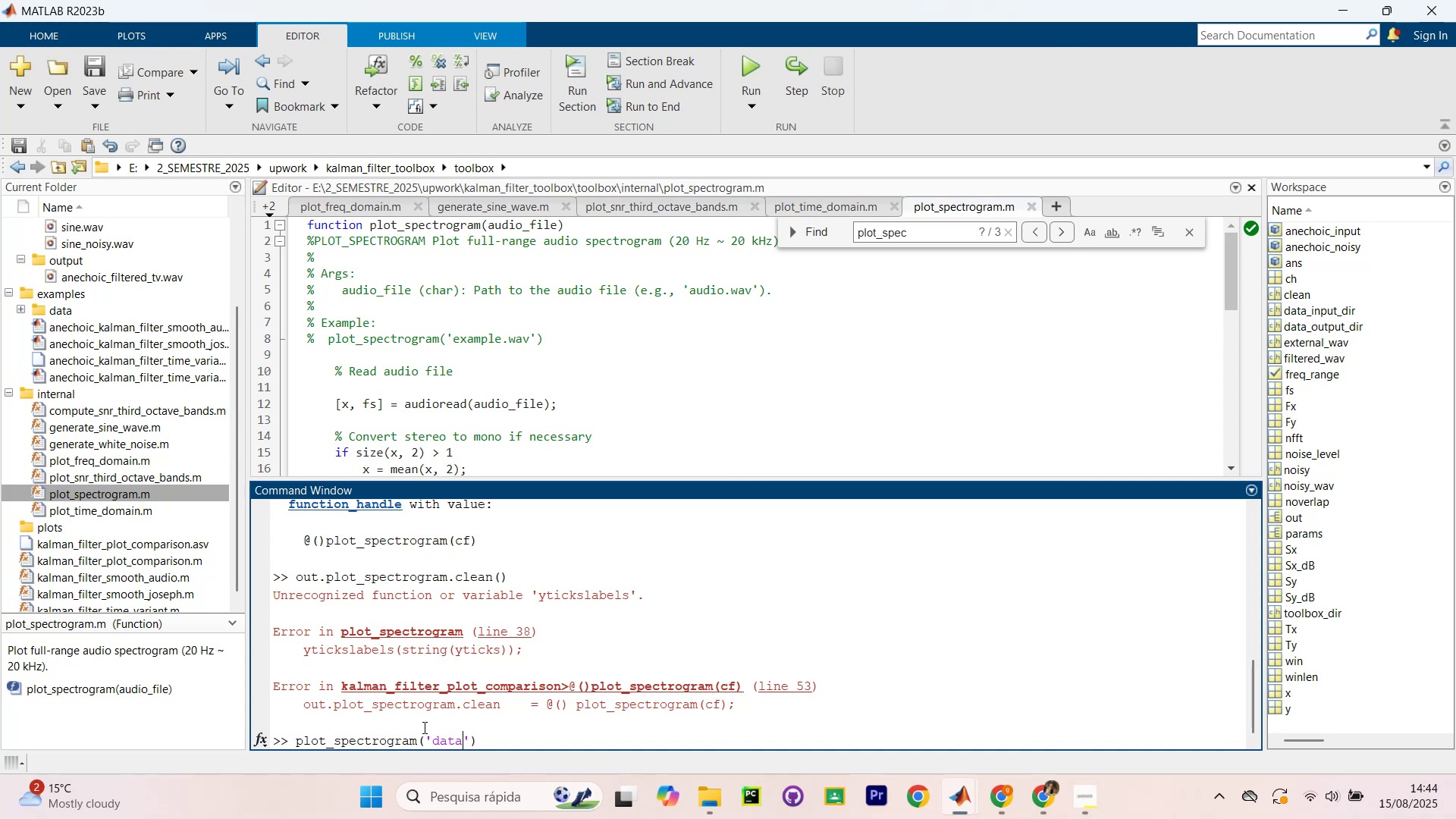 
key(Unknown)
 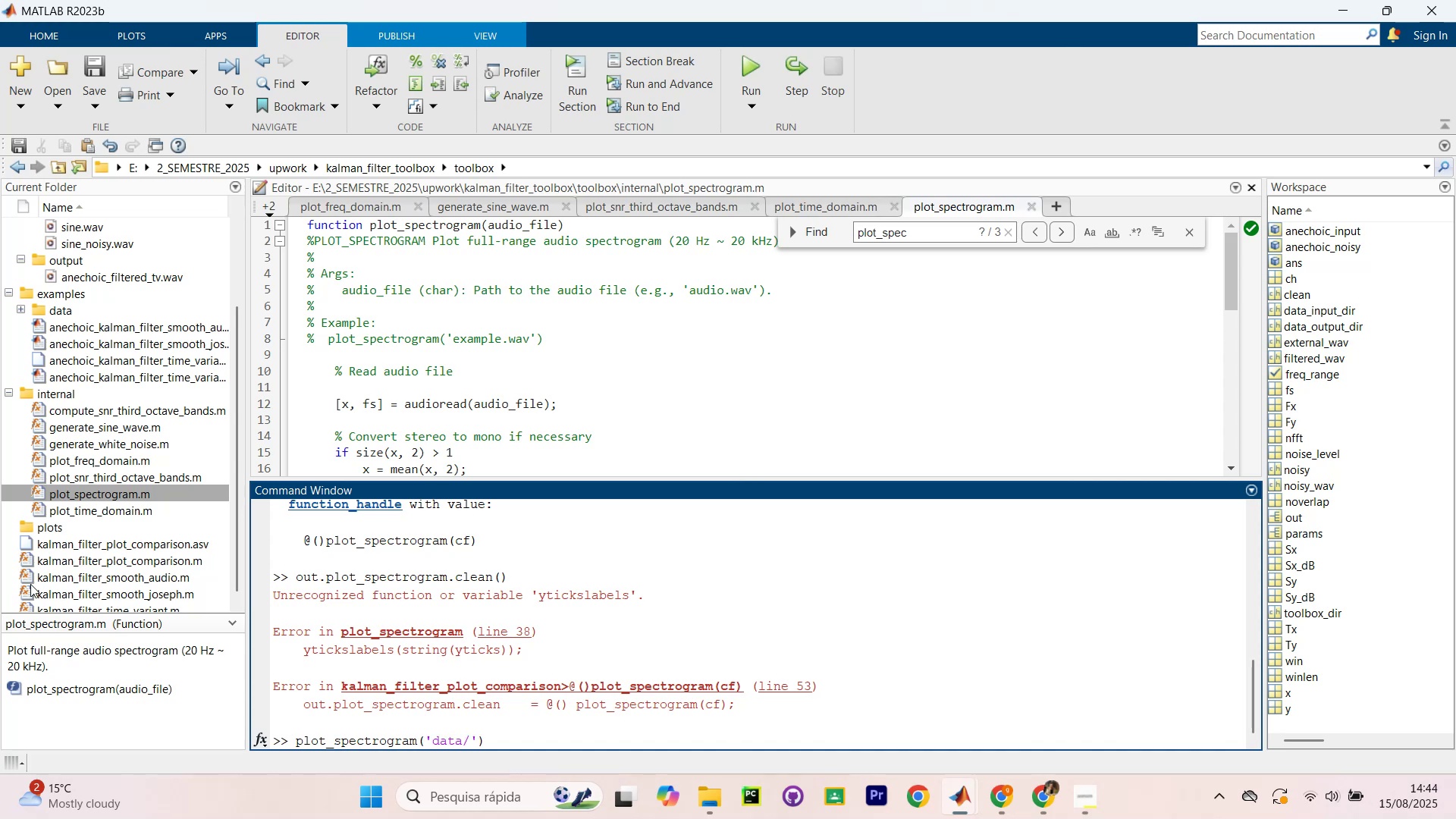 
scroll: coordinate [169, 472], scroll_direction: up, amount: 6.0
 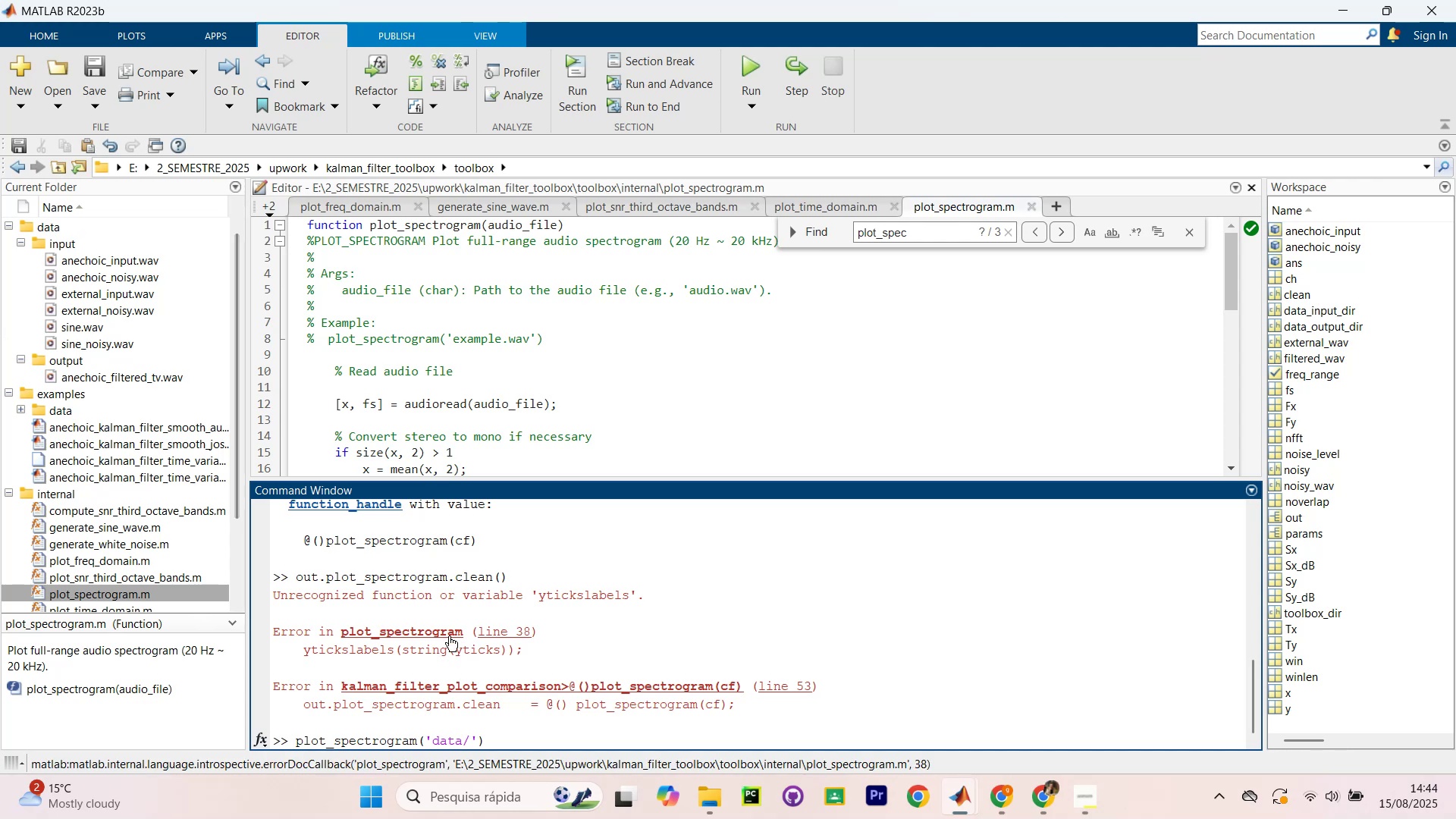 
type(inputt)
key(Backspace)
 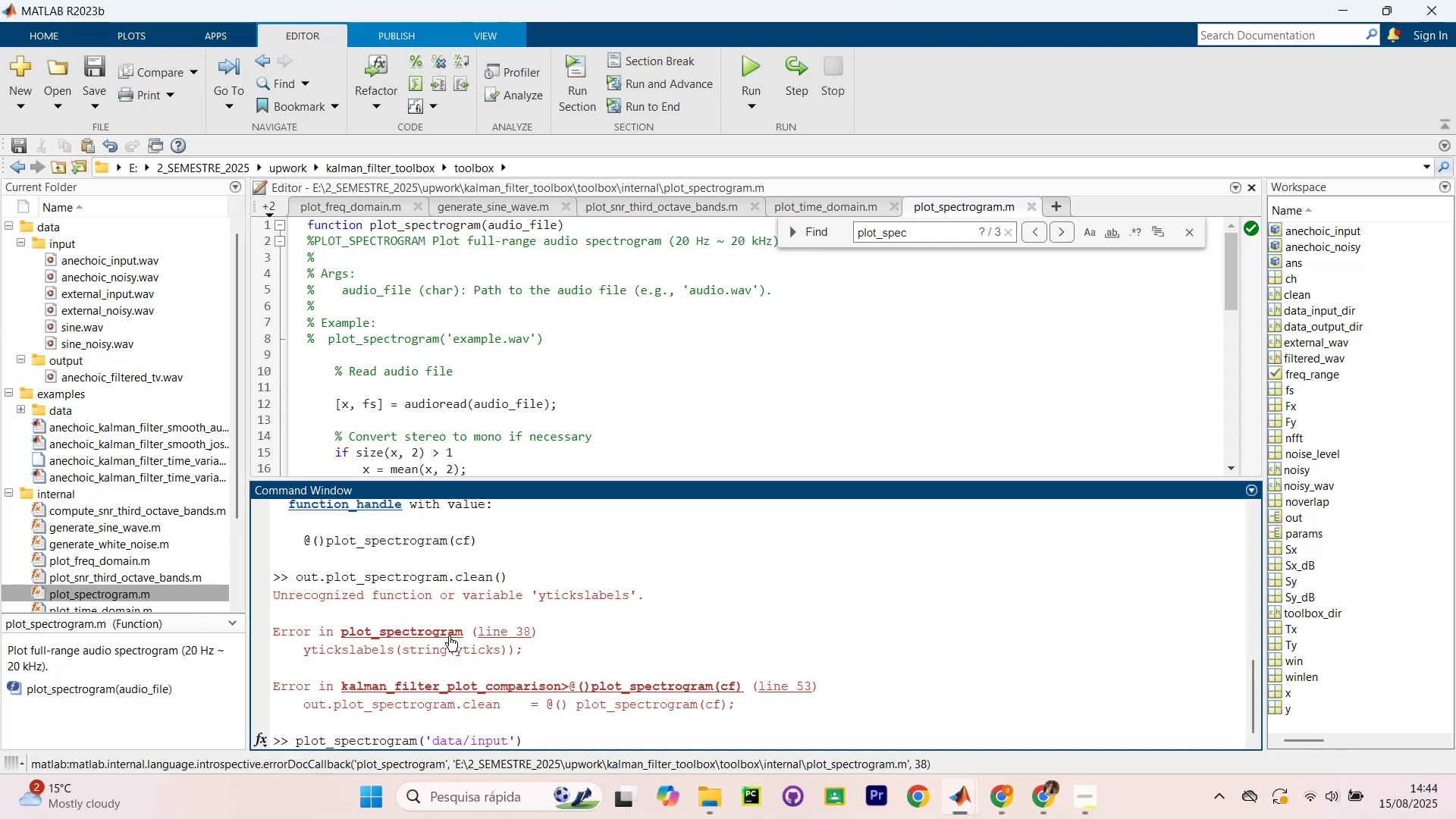 
key(Unknown)
 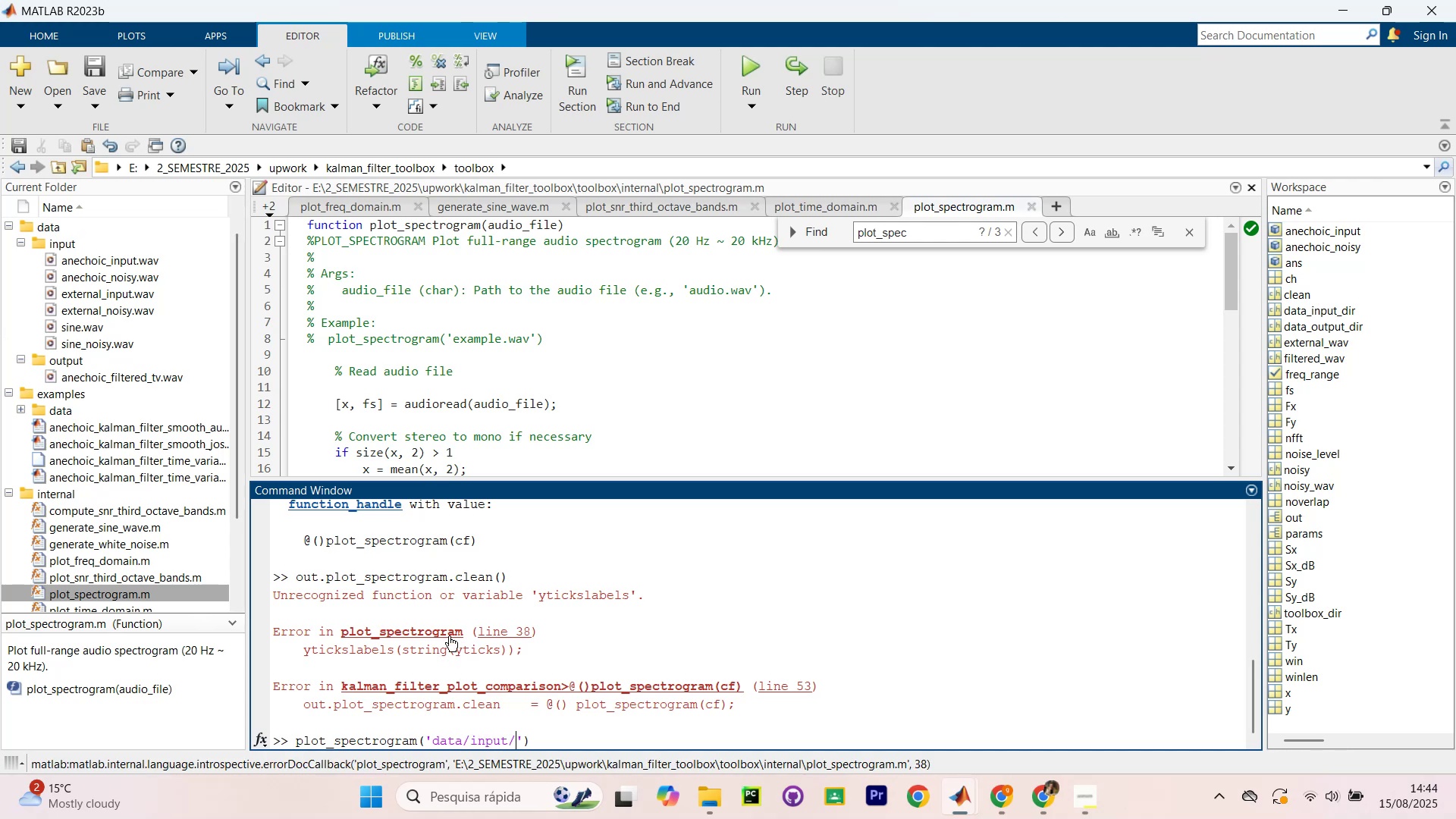 
type(sine.wav)
 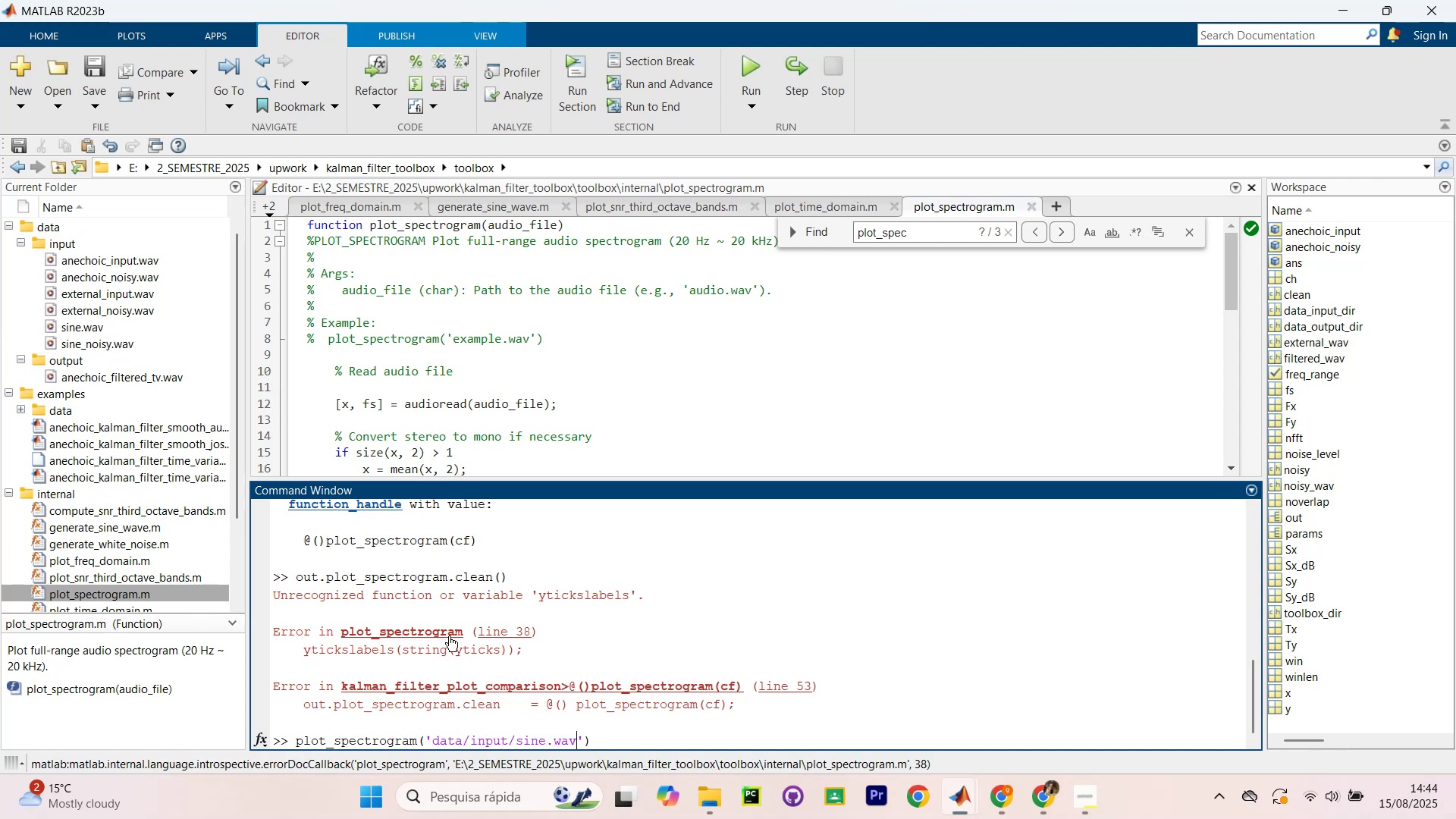 
key(Enter)
 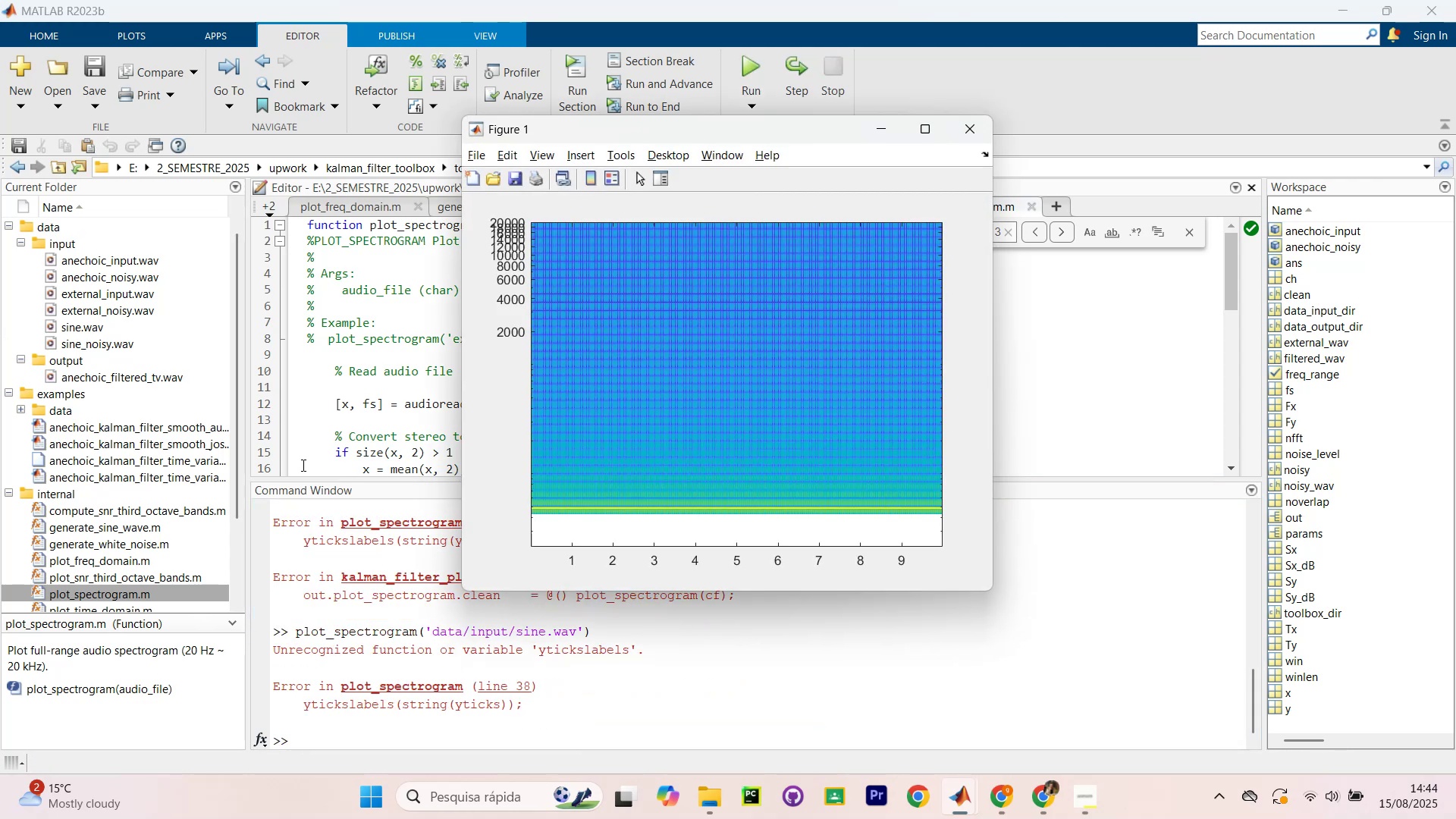 
wait(6.04)
 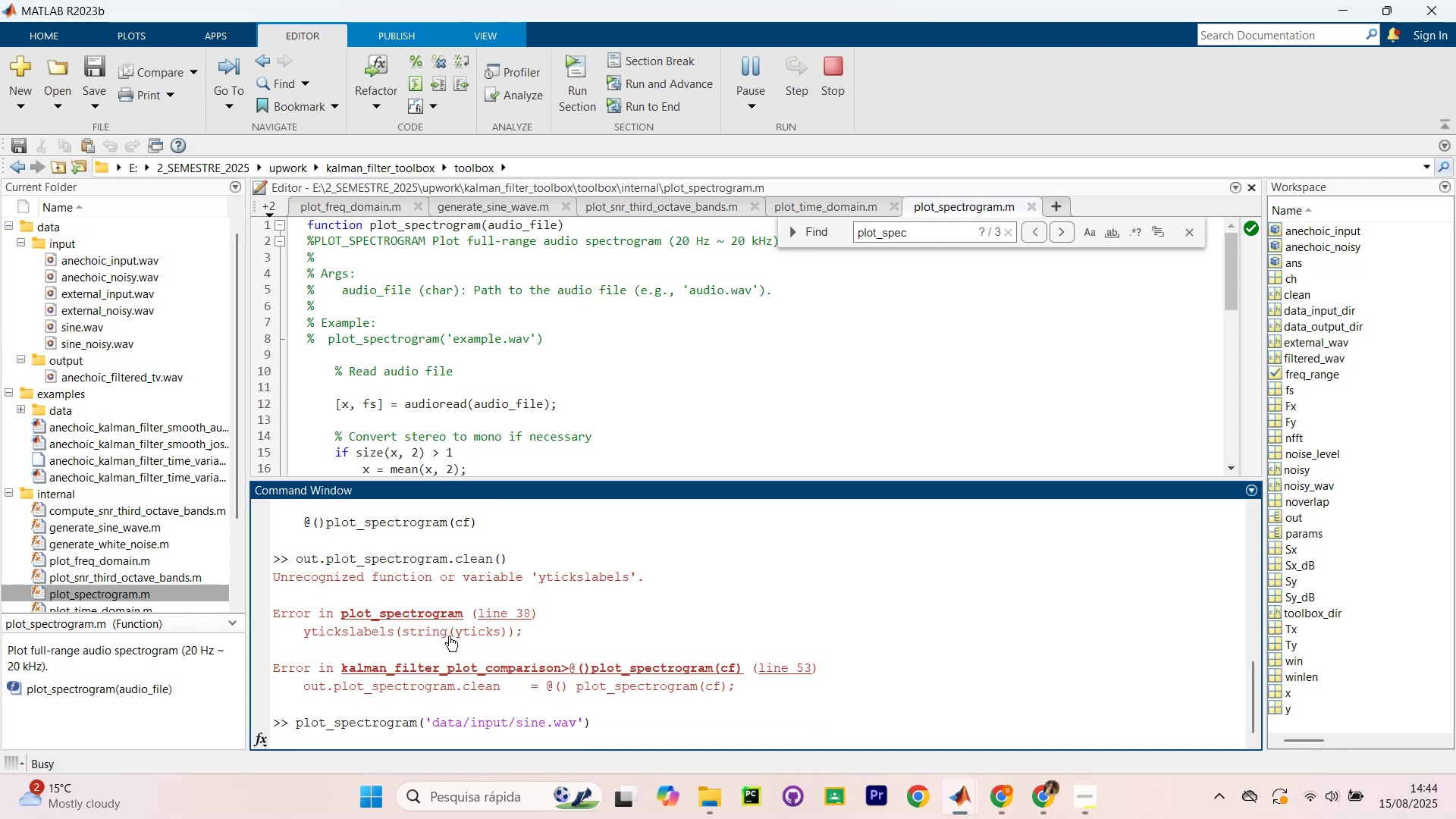 
left_click([971, 141])
 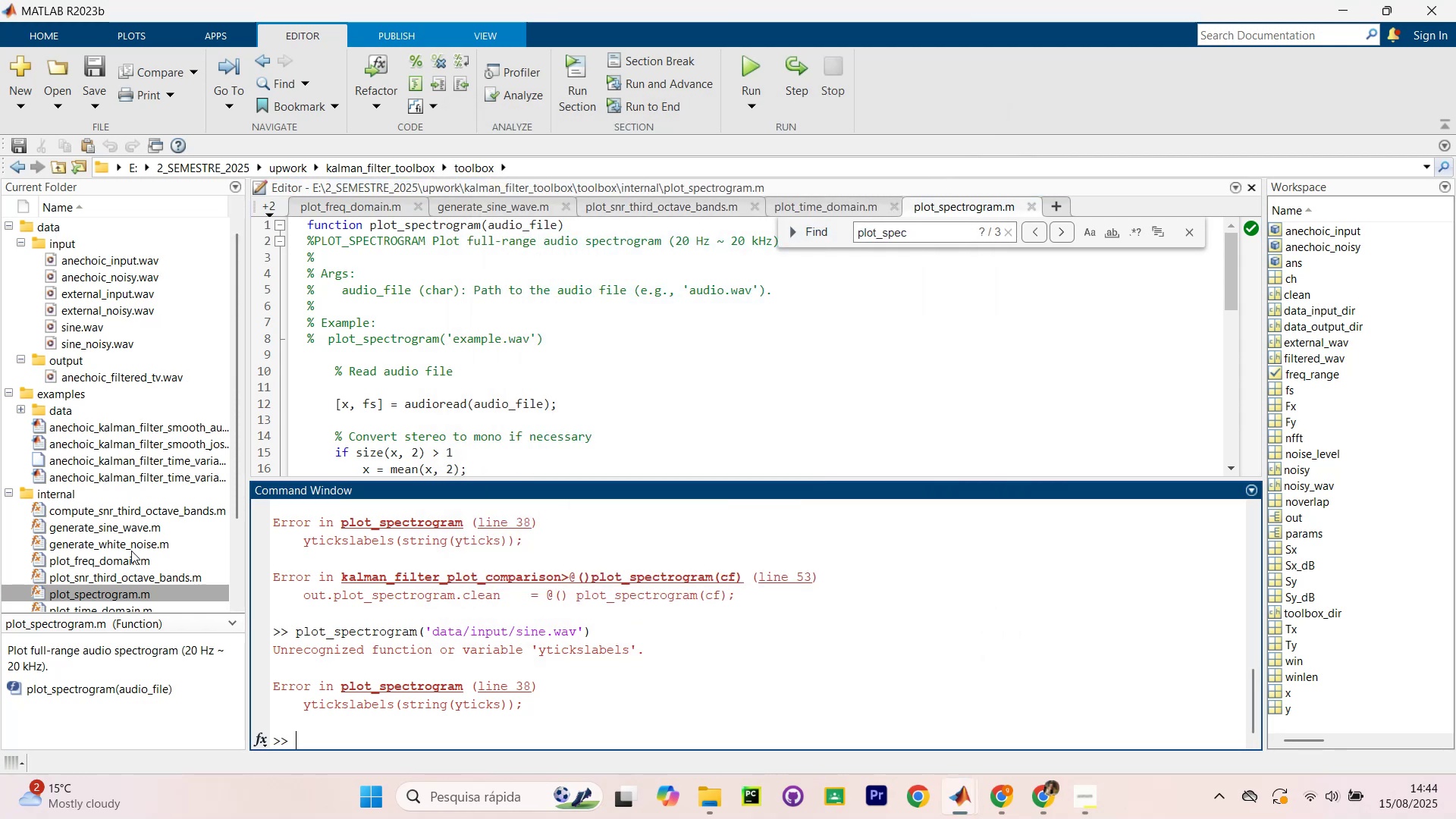 
double_click([146, 591])
 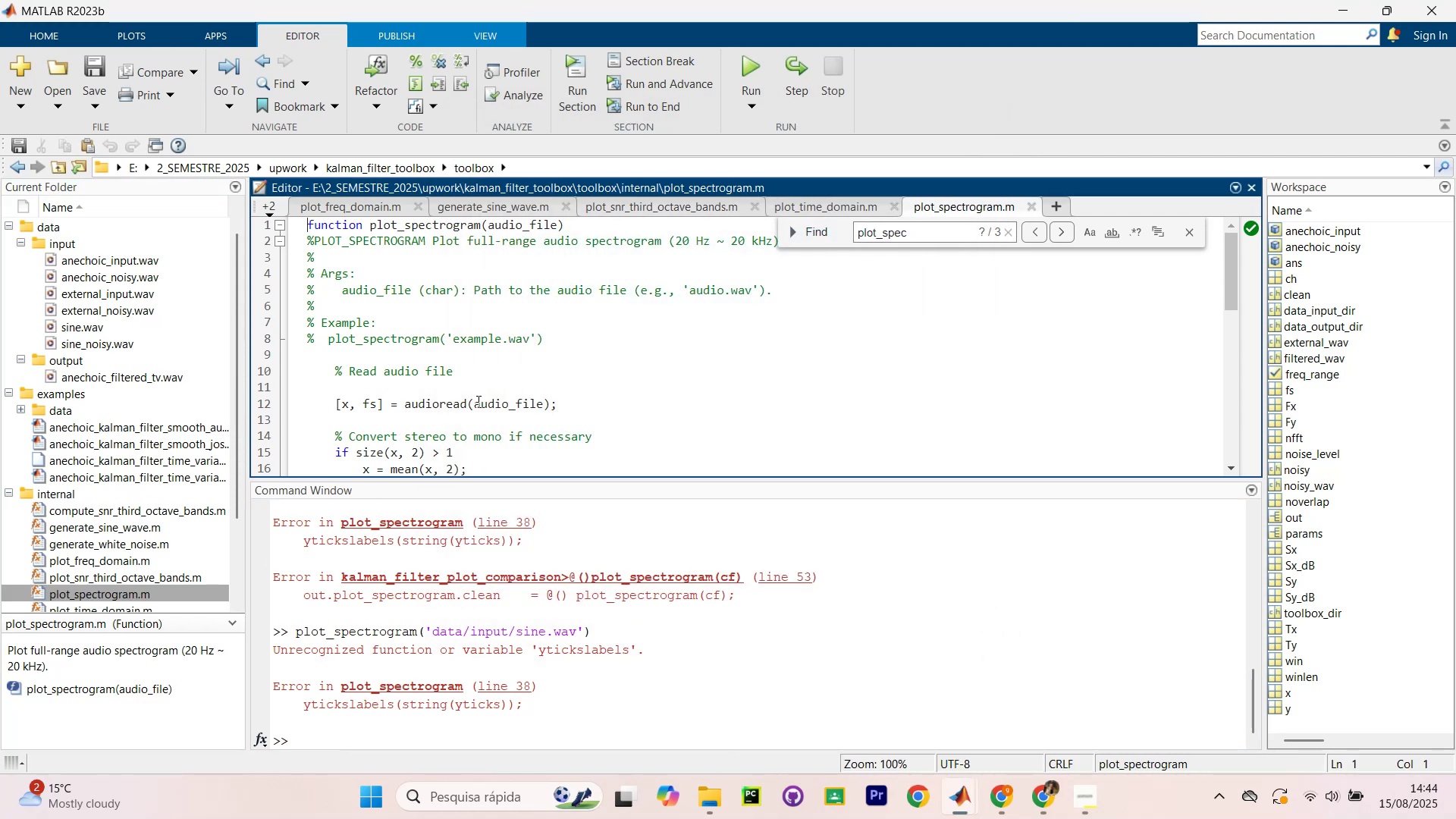 
scroll: coordinate [517, 375], scroll_direction: down, amount: 5.0
 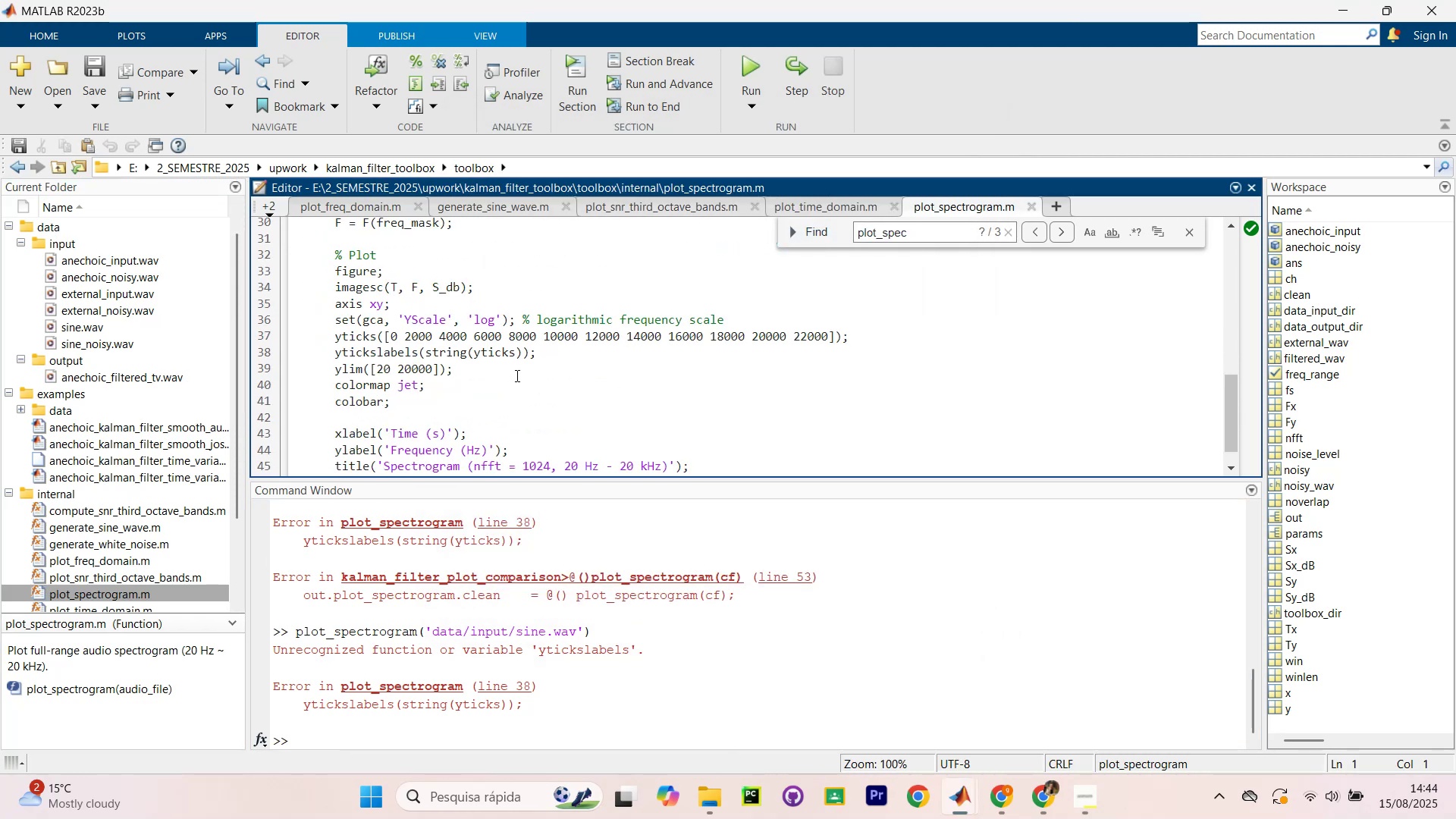 
left_click([516, 375])
 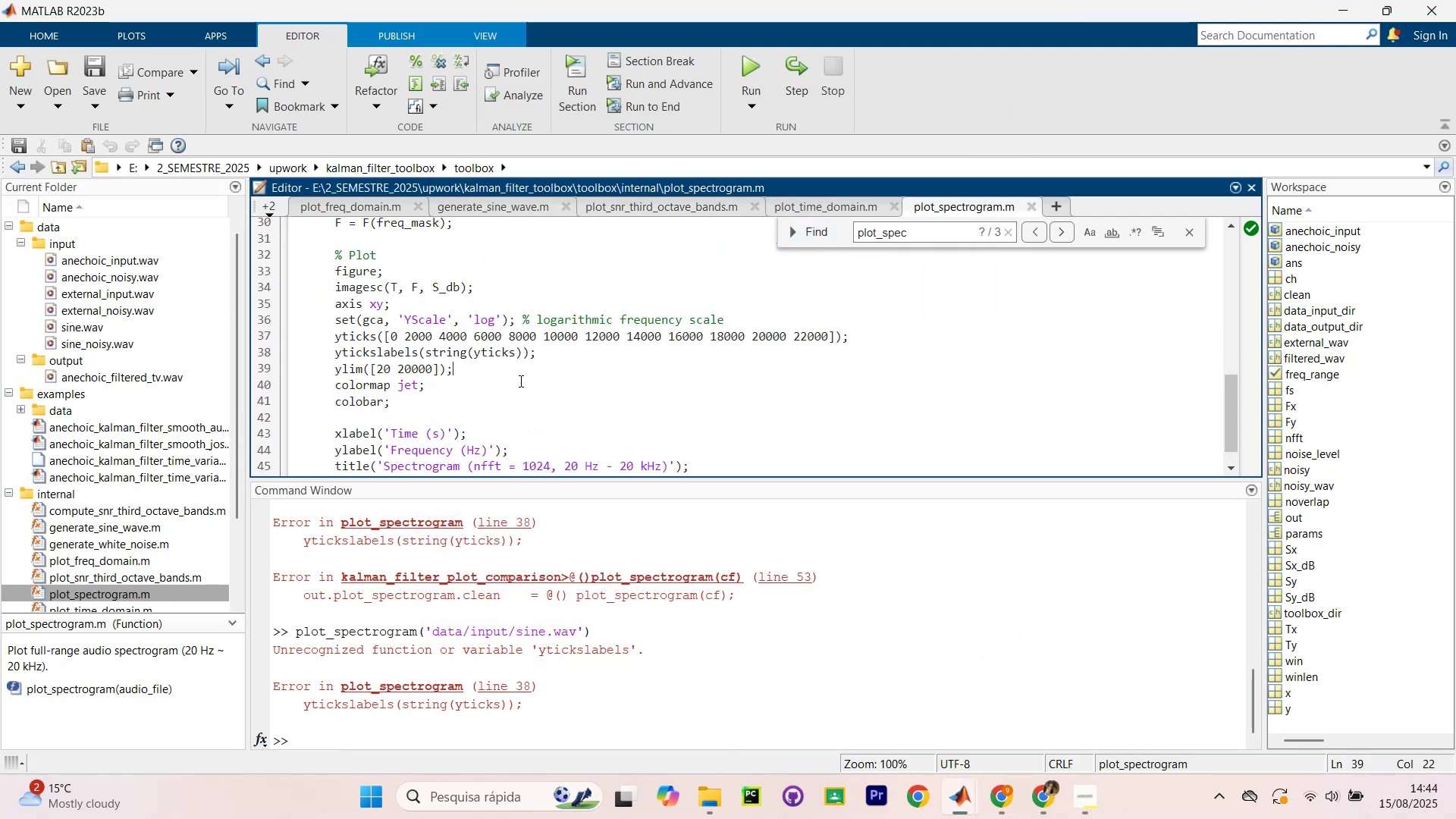 
scroll: coordinate [522, 385], scroll_direction: down, amount: 1.0
 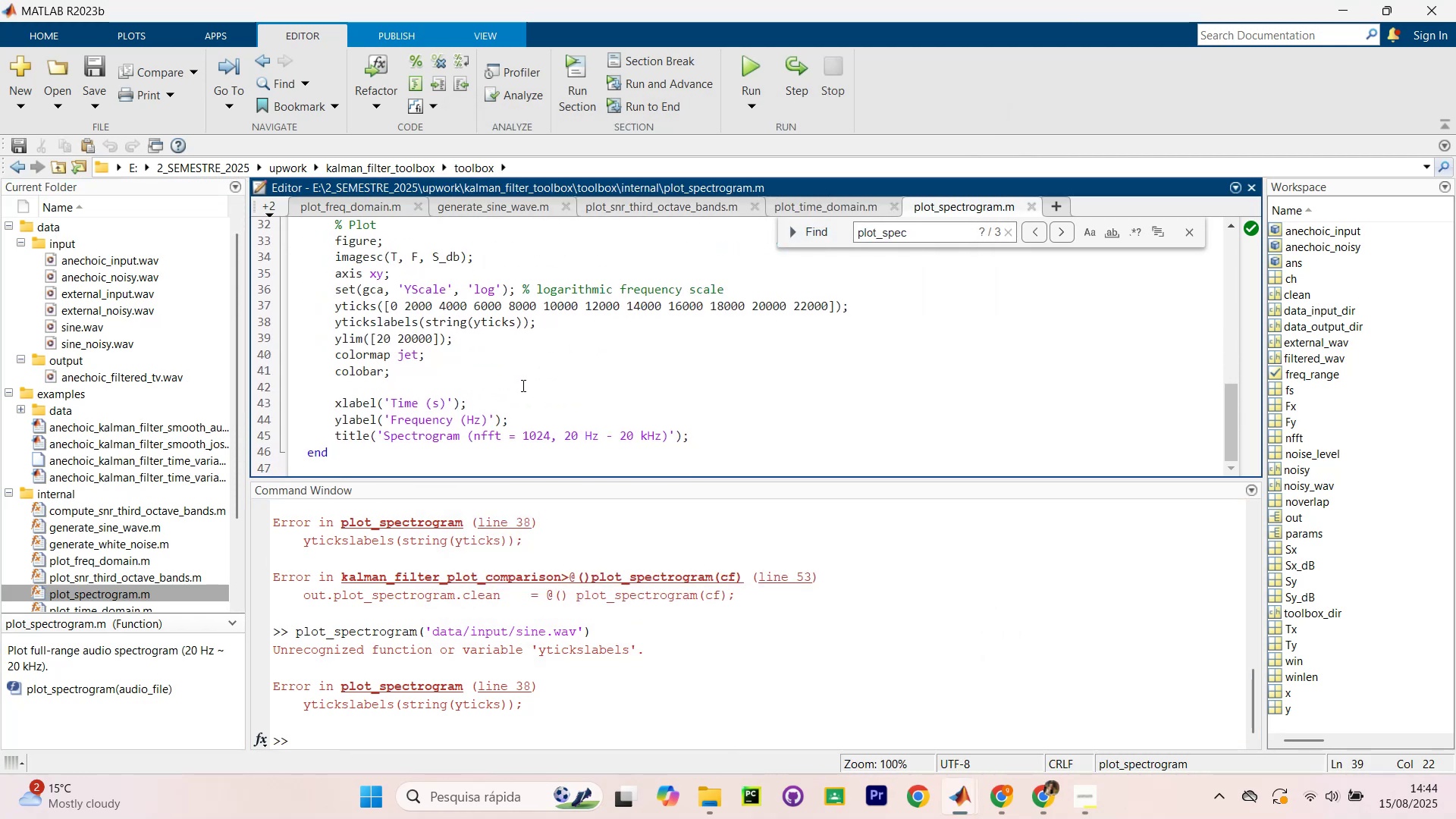 
hold_key(key=ControlLeft, duration=1.5)
 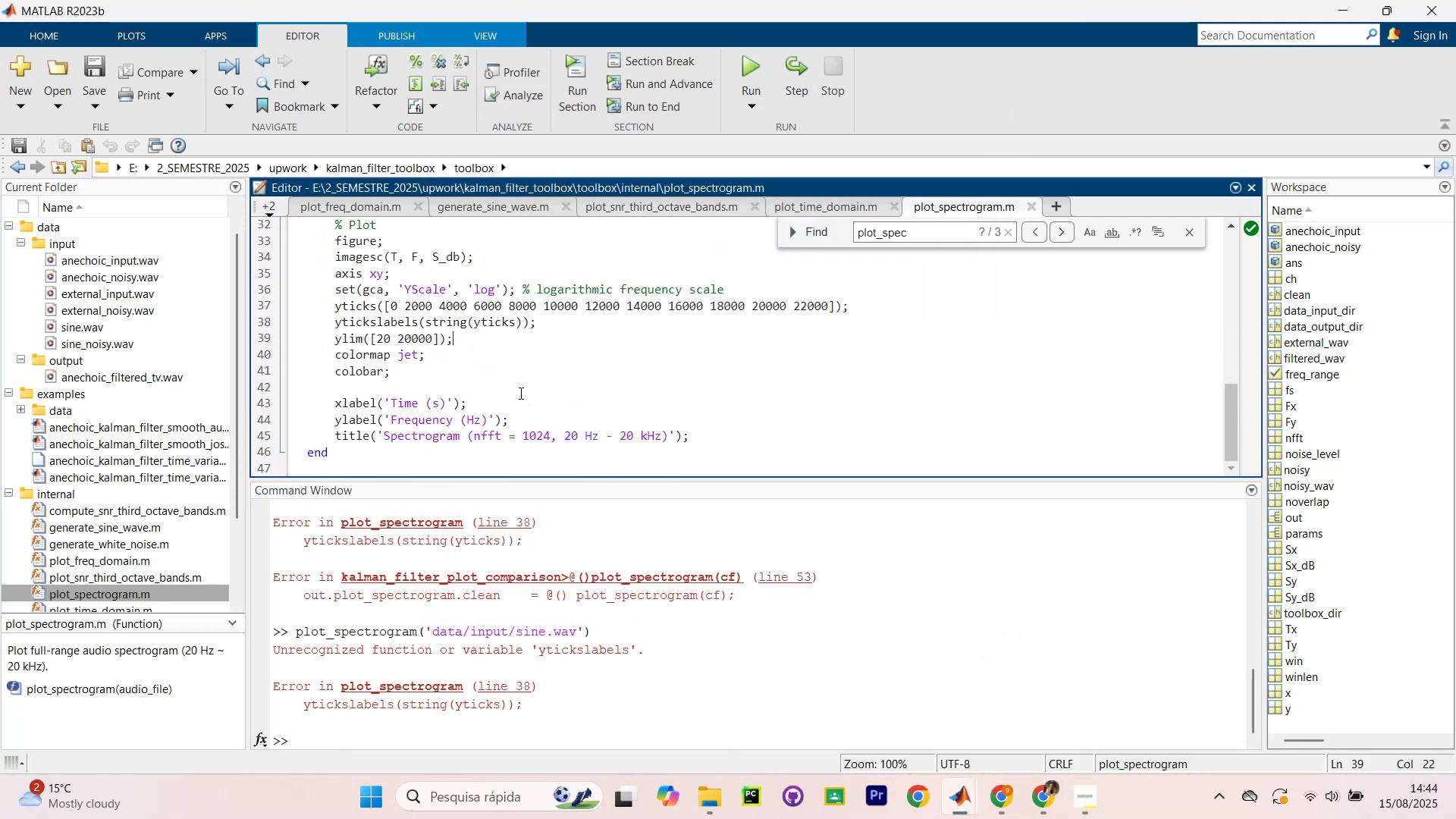 
scroll: coordinate [516, 400], scroll_direction: down, amount: 4.0
 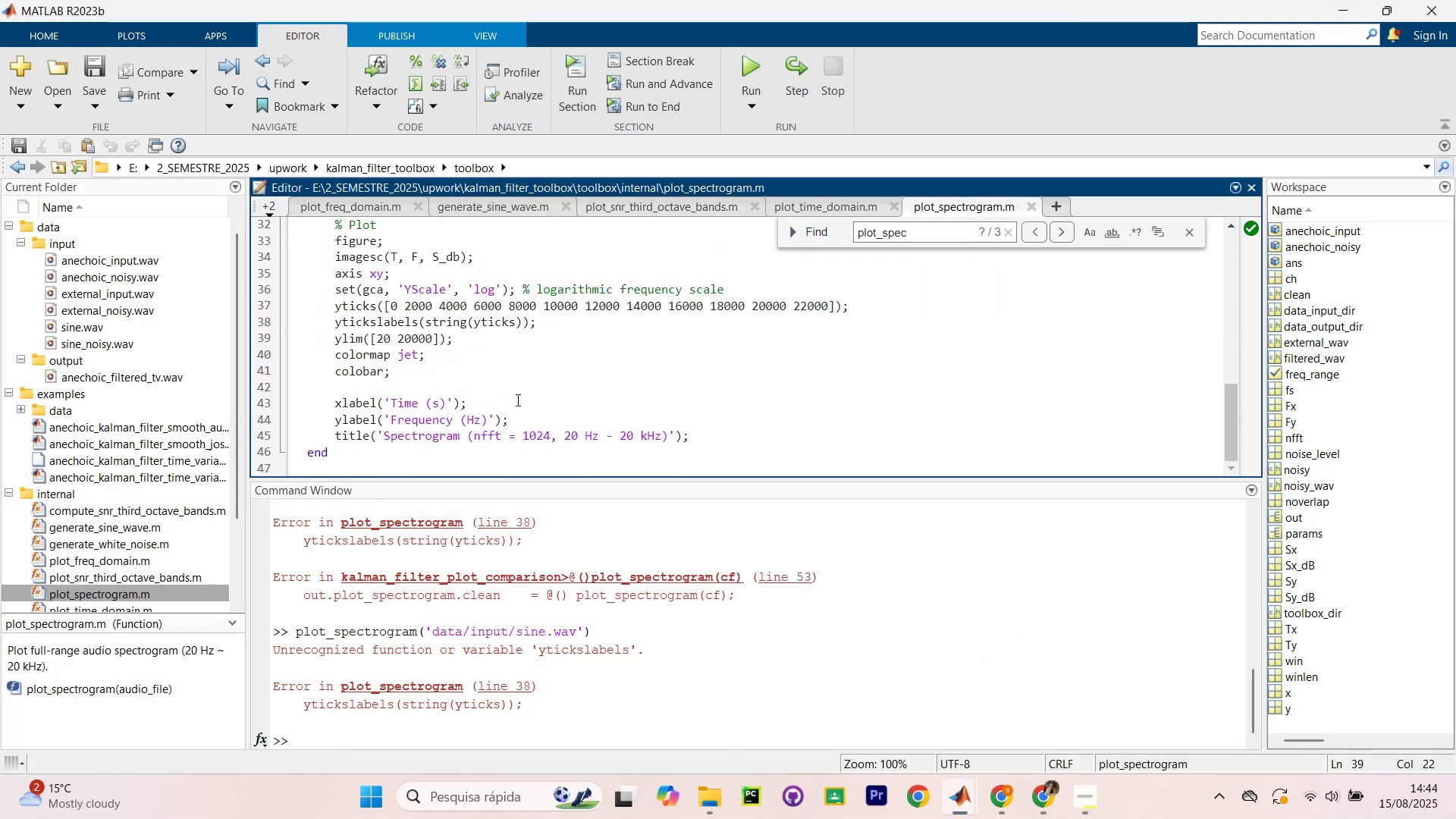 
key(Control+A)
 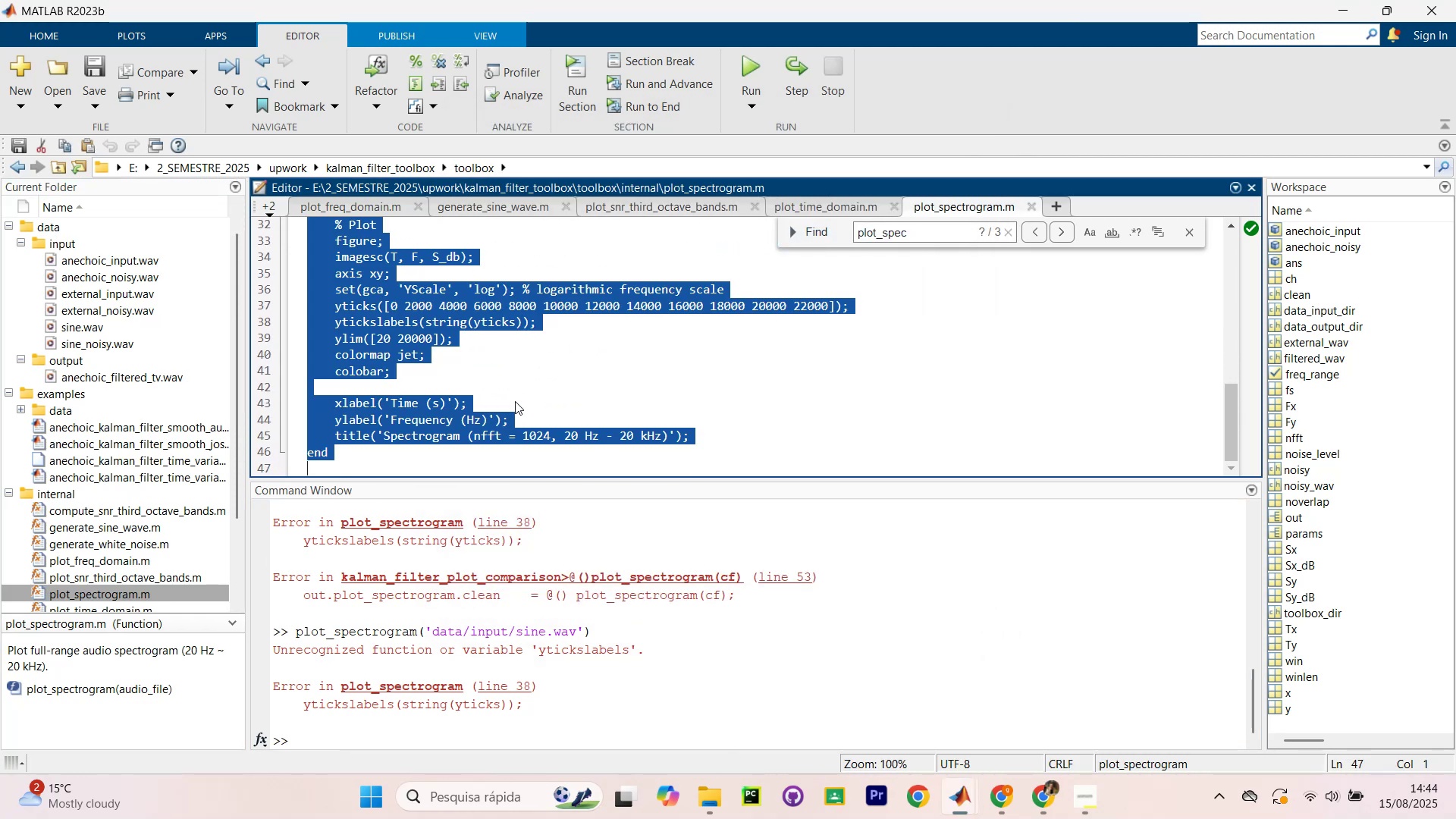 
key(Control+C)
 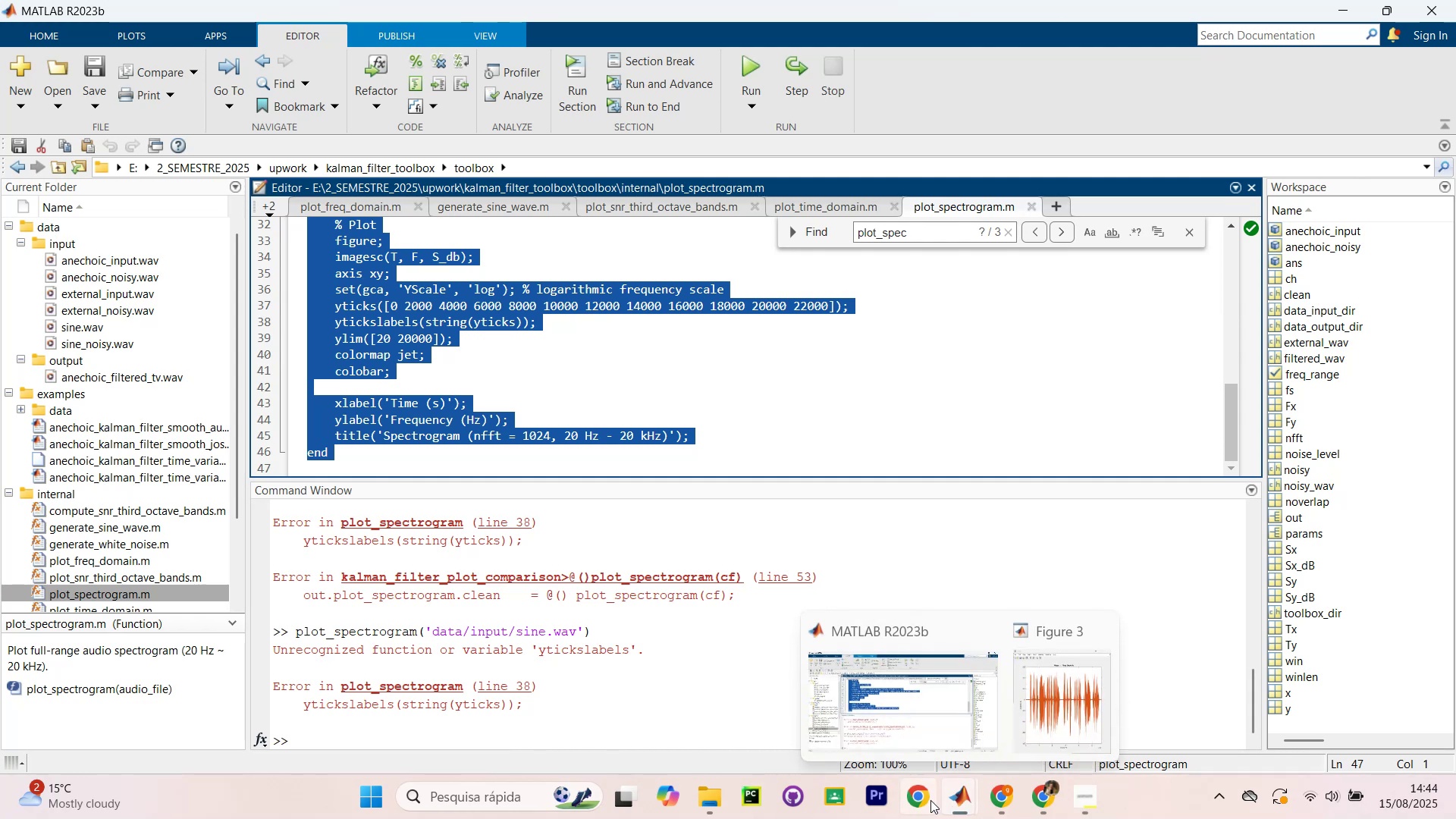 
mouse_move([937, 796])
 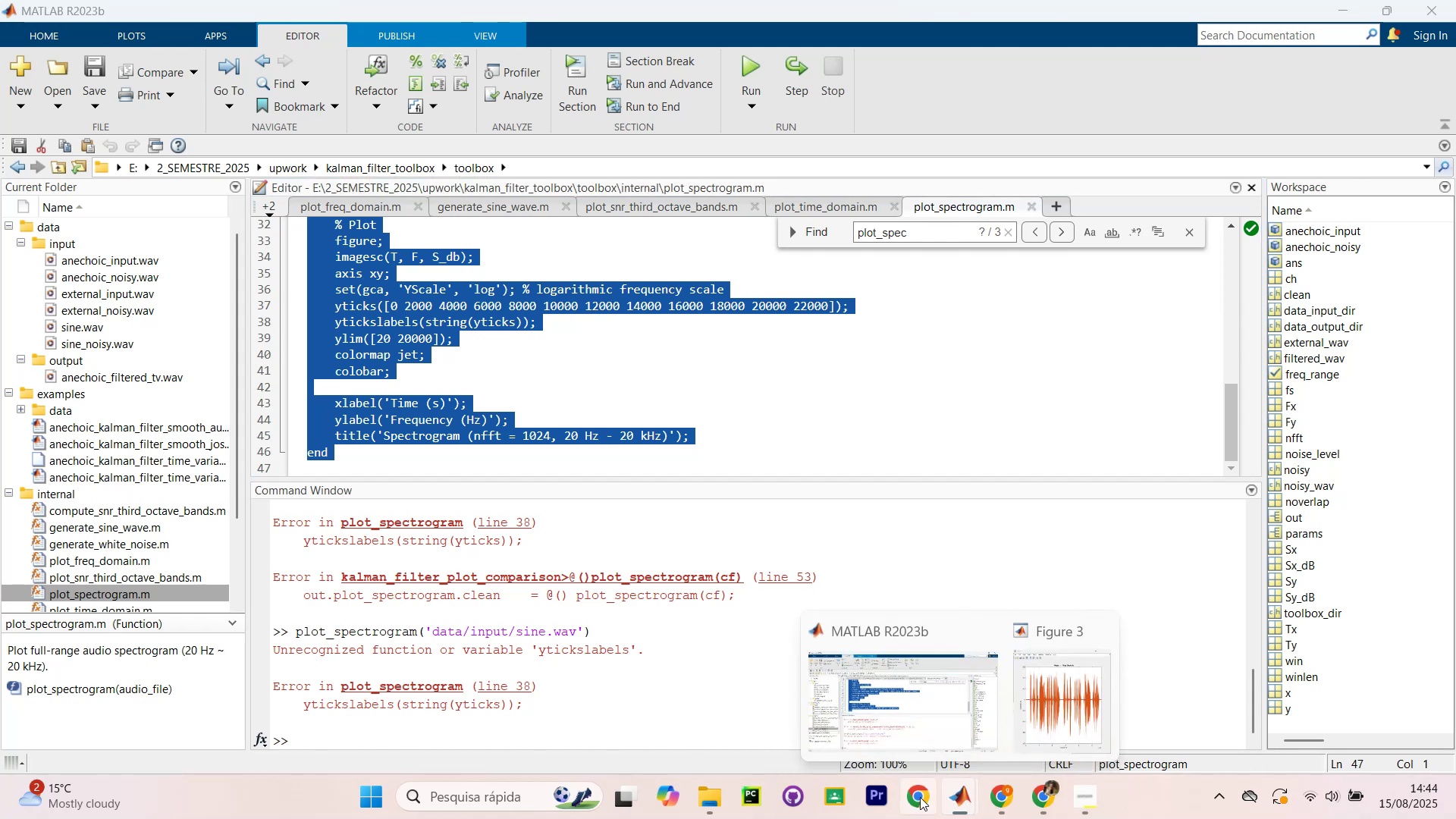 
left_click([920, 797])
 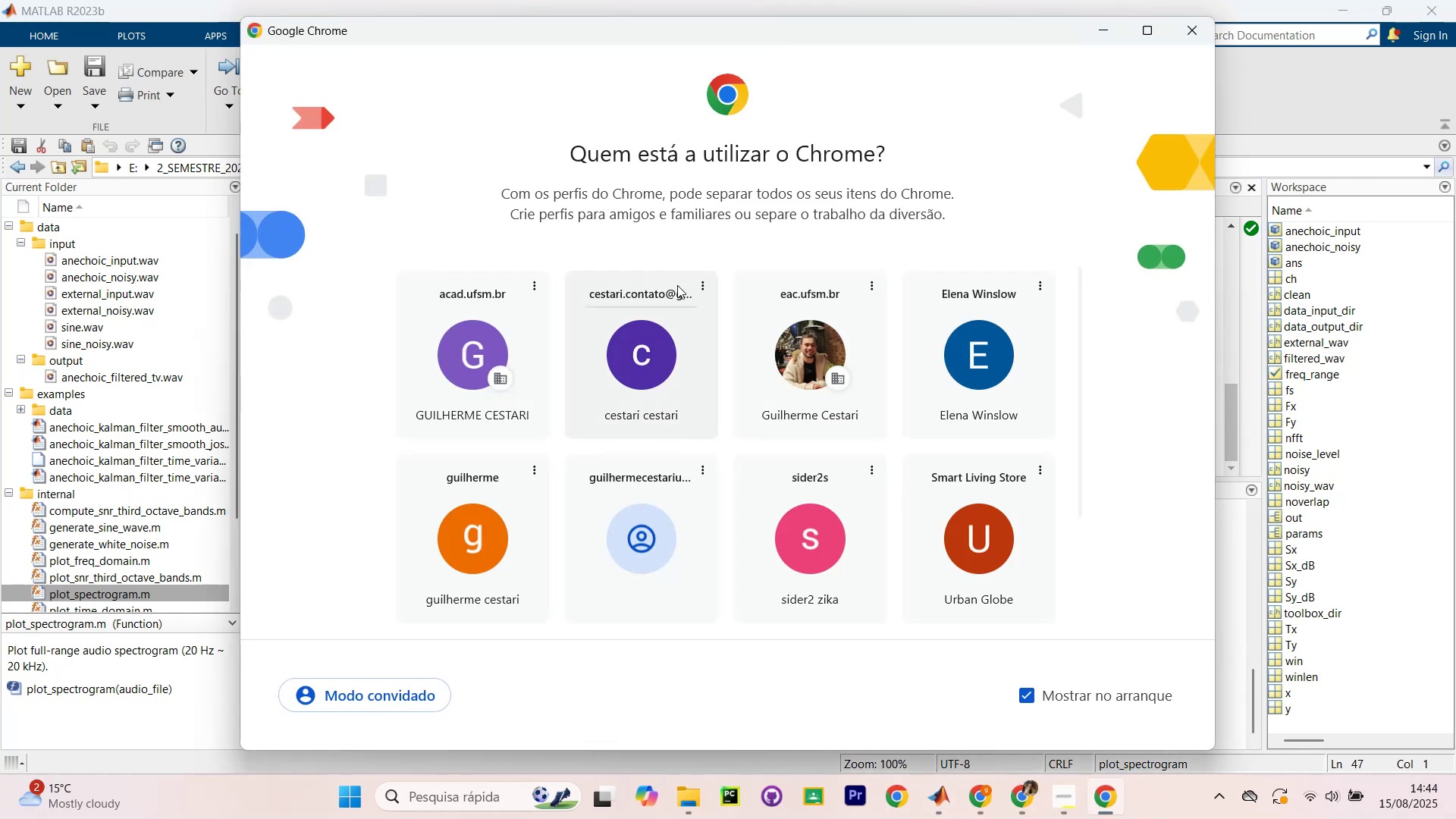 
left_click([784, 370])
 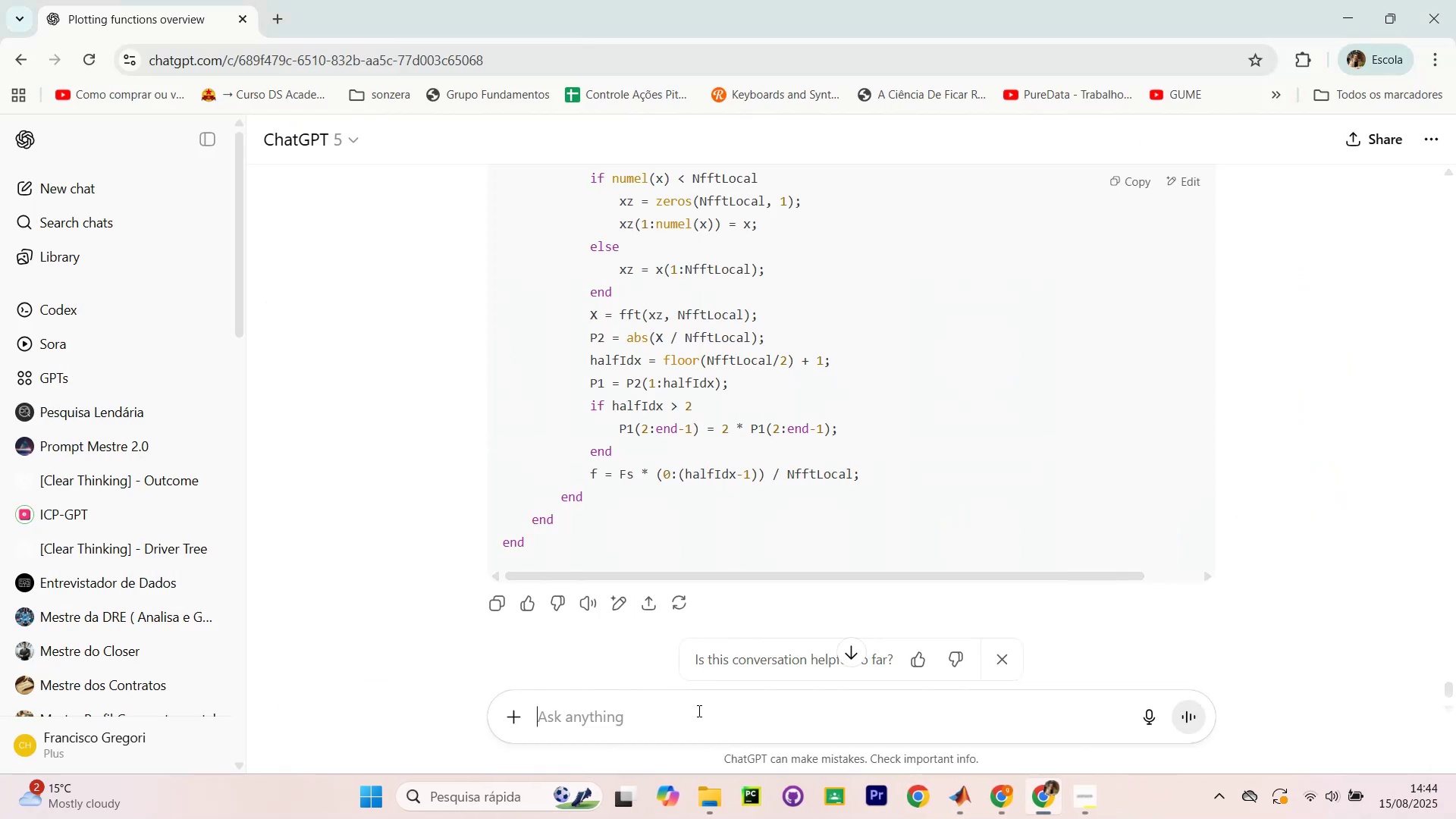 
type(somehting is wrong here regardin ytickslabels?)
 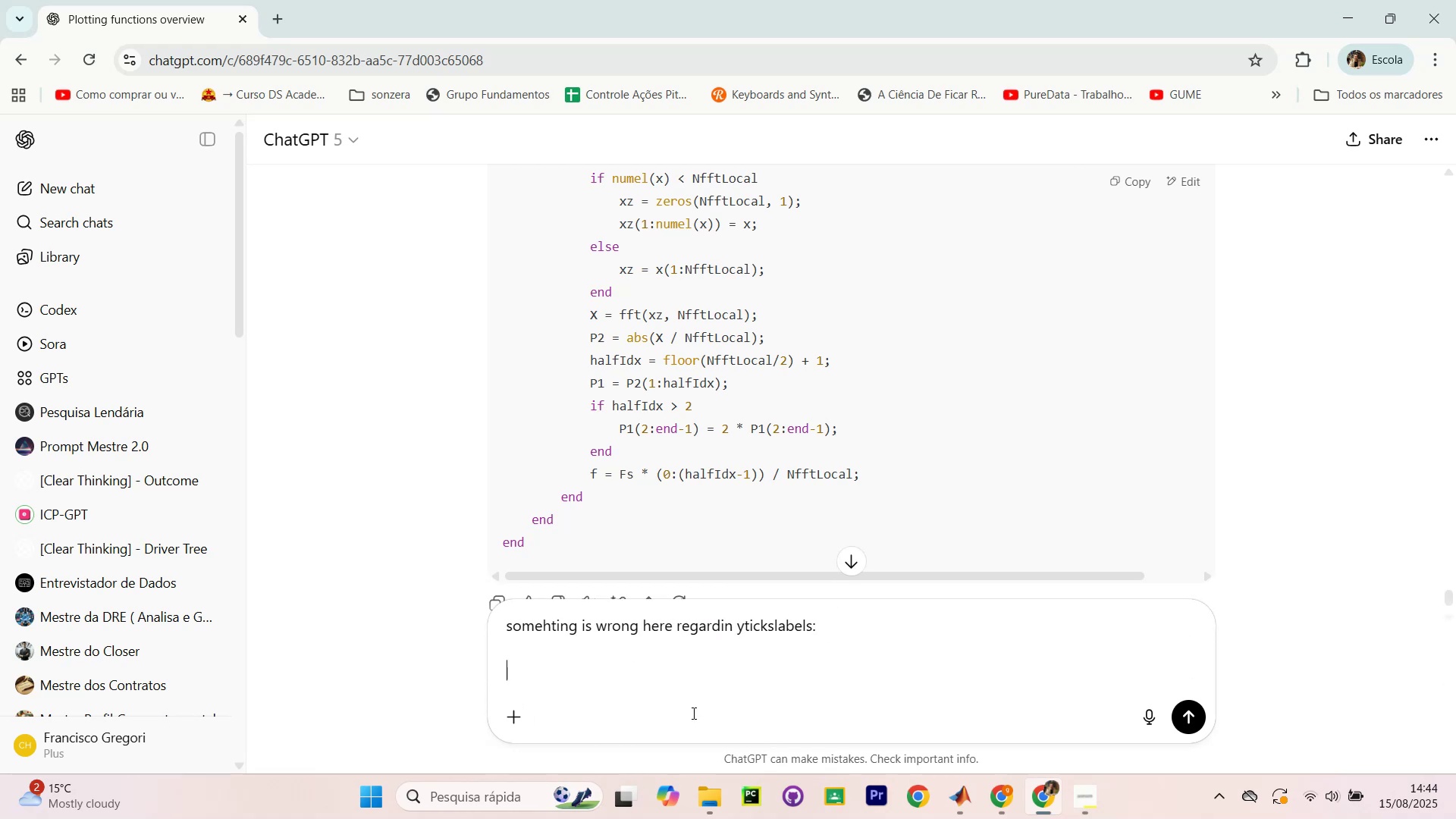 
key(Shift+Enter)
 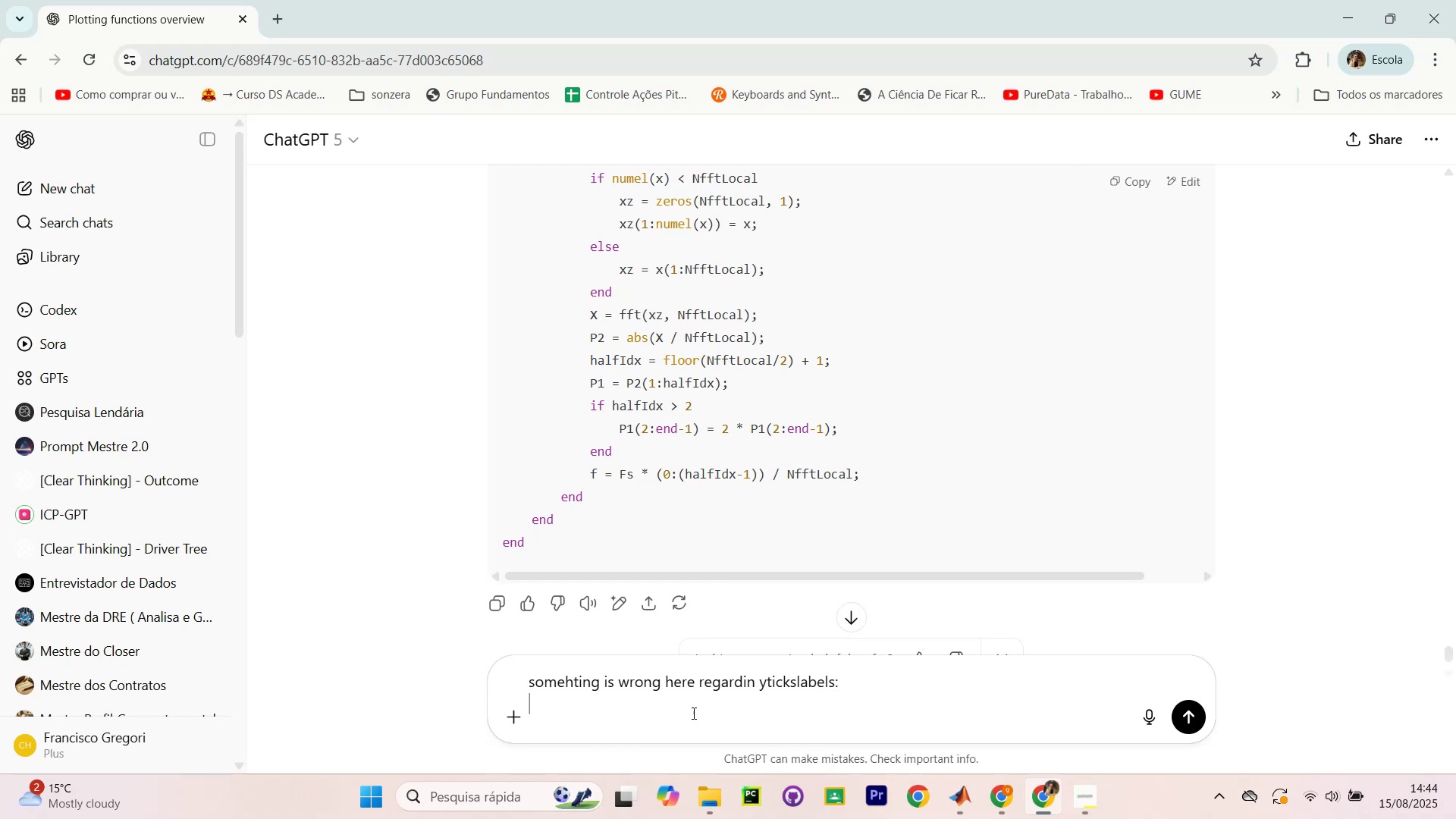 
key(Shift+Enter)
 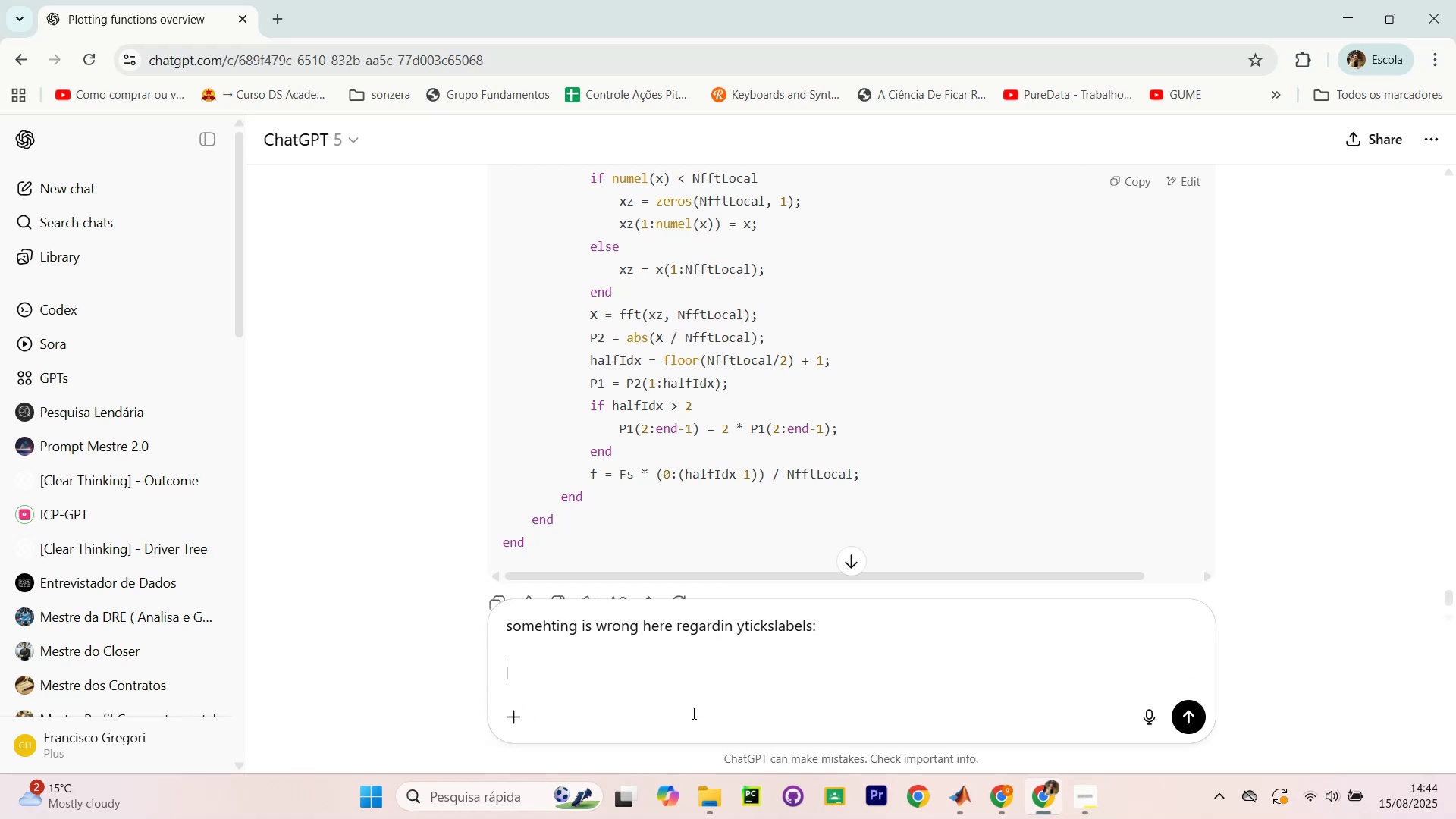 
key(Control+ControlLeft)
 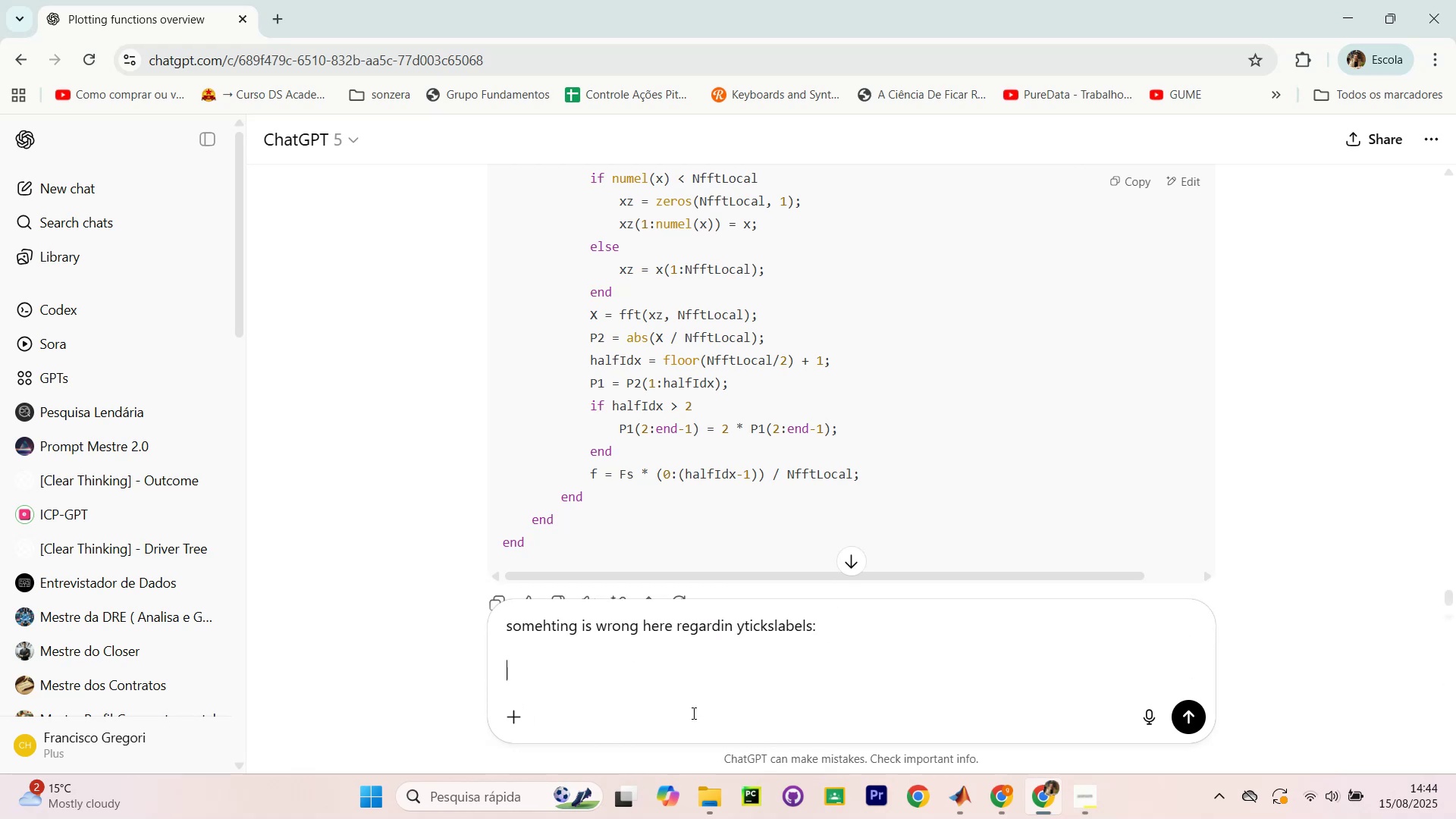 
key(Control+V)
 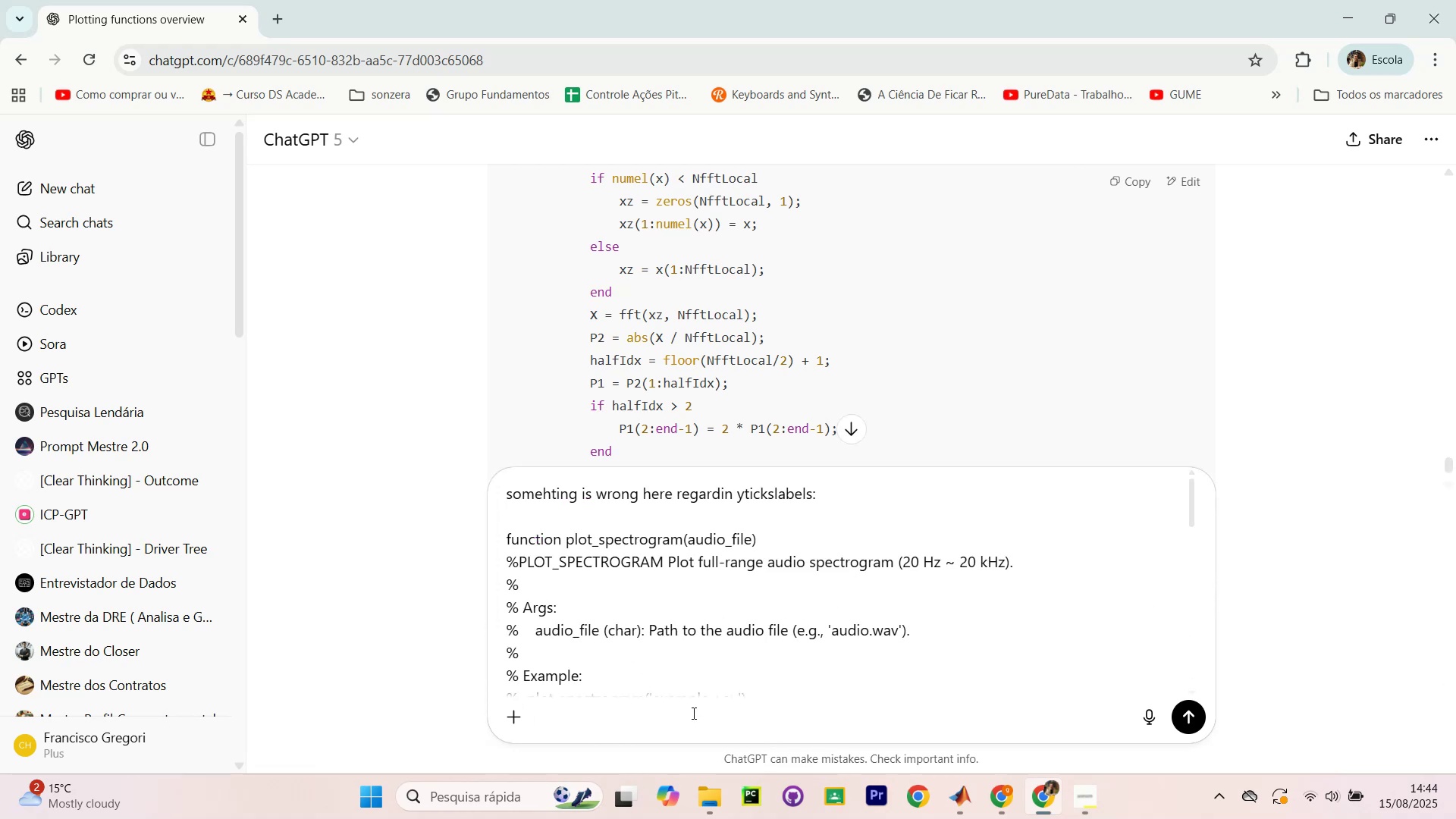 
key(Enter)
 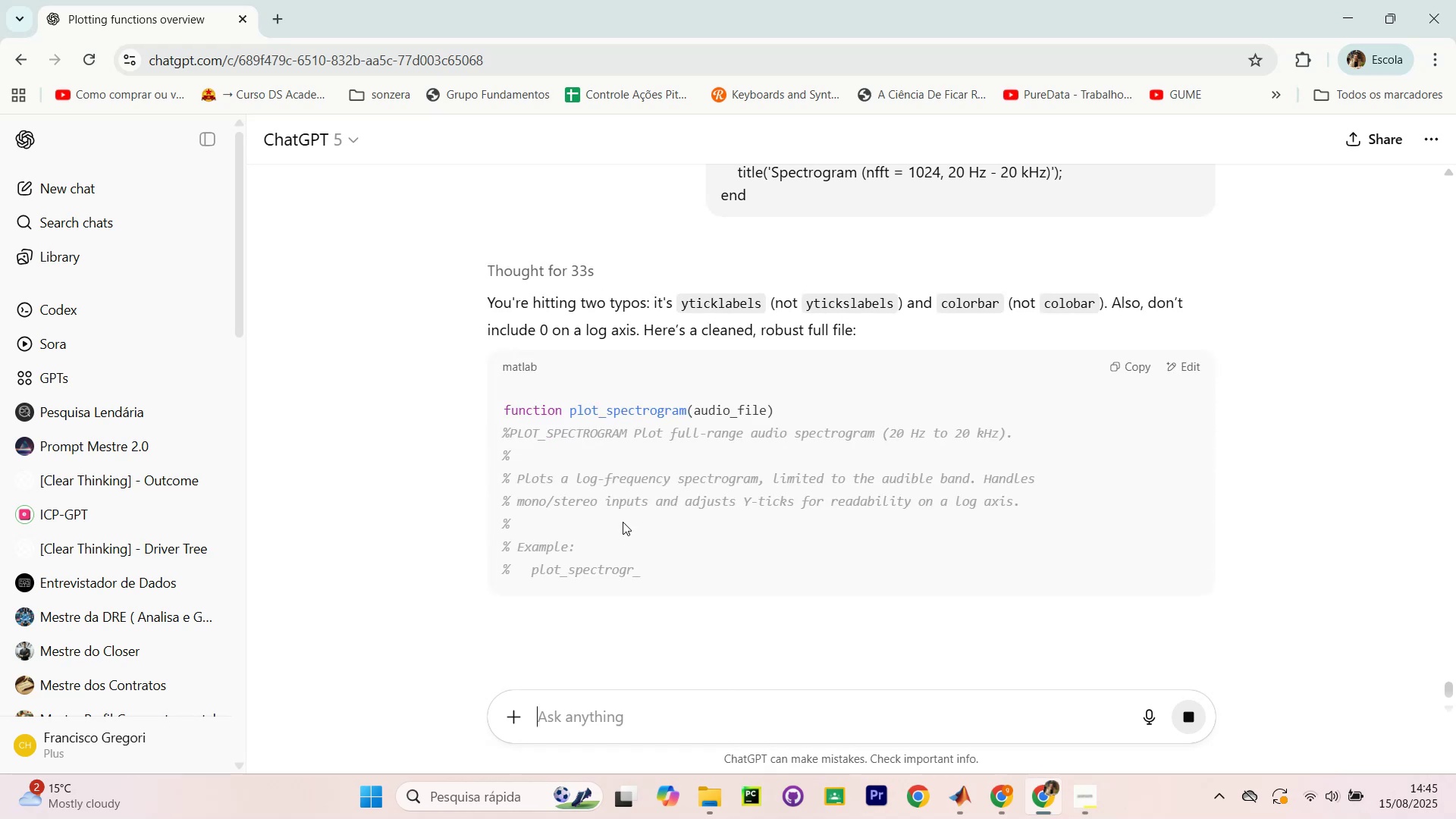 
wait(45.87)
 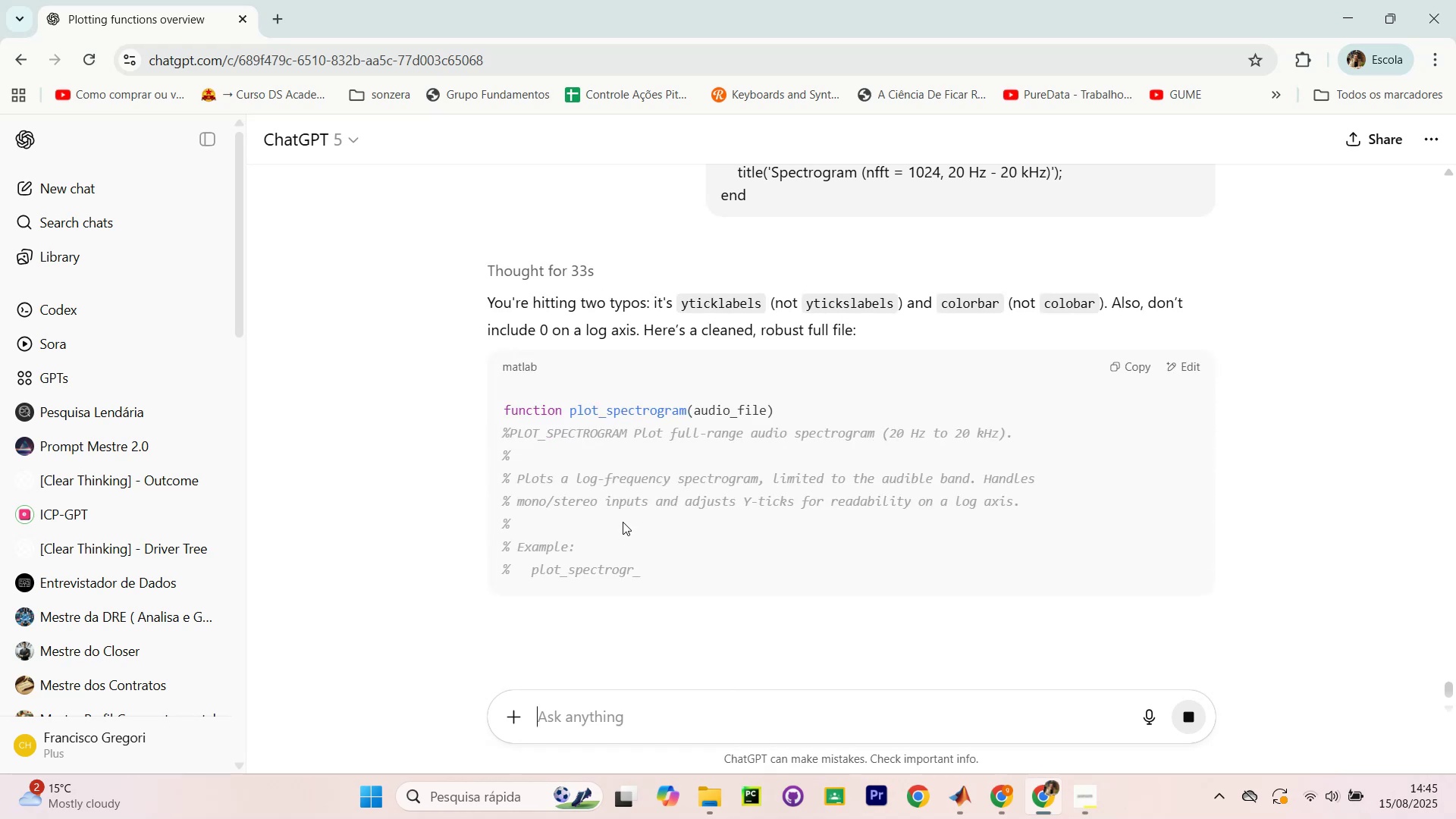 
scroll: coordinate [789, 665], scroll_direction: down, amount: 7.0
 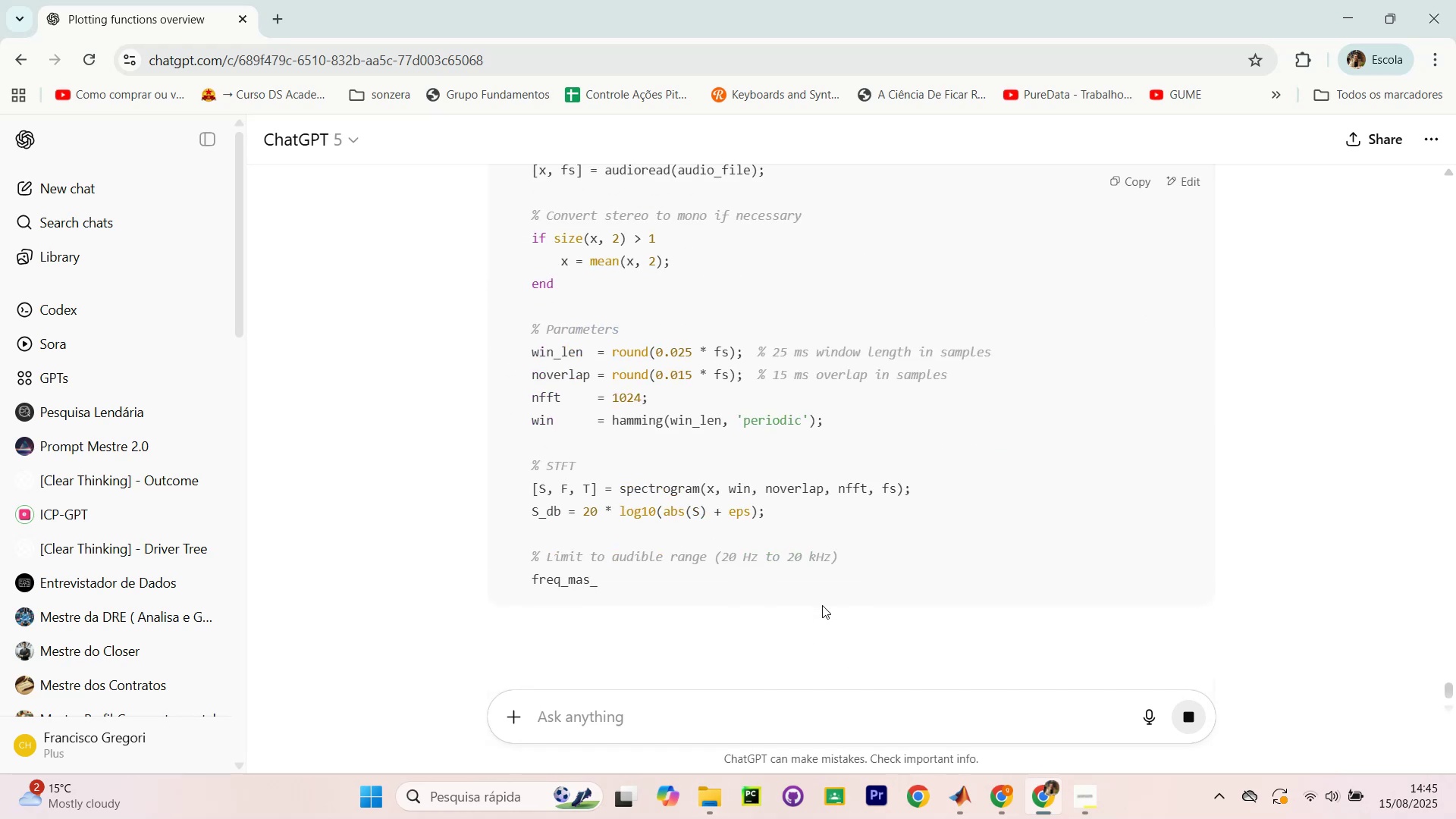 
scroll: coordinate [824, 604], scroll_direction: up, amount: 7.0
 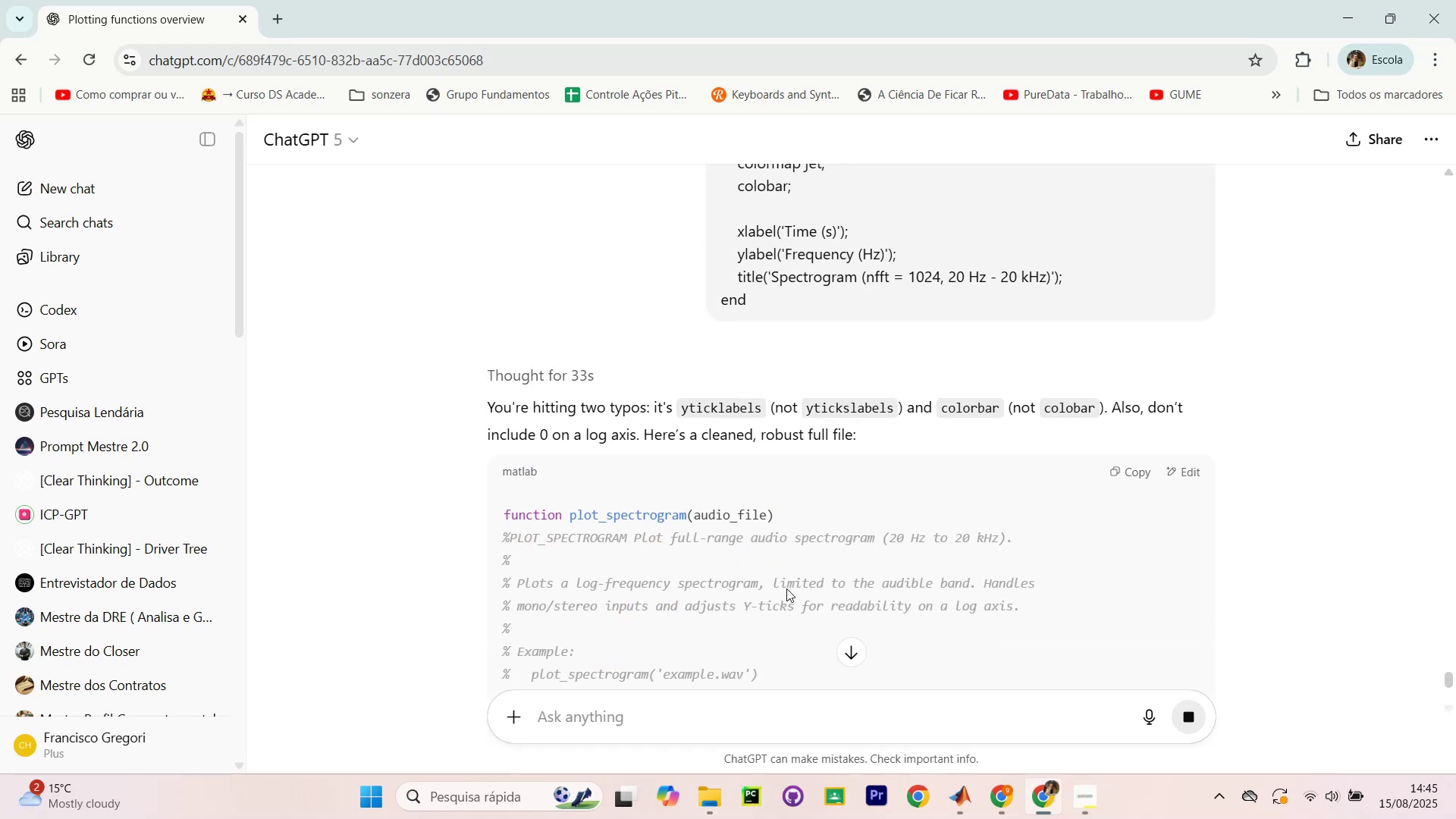 
scroll: coordinate [770, 547], scroll_direction: down, amount: 25.0
 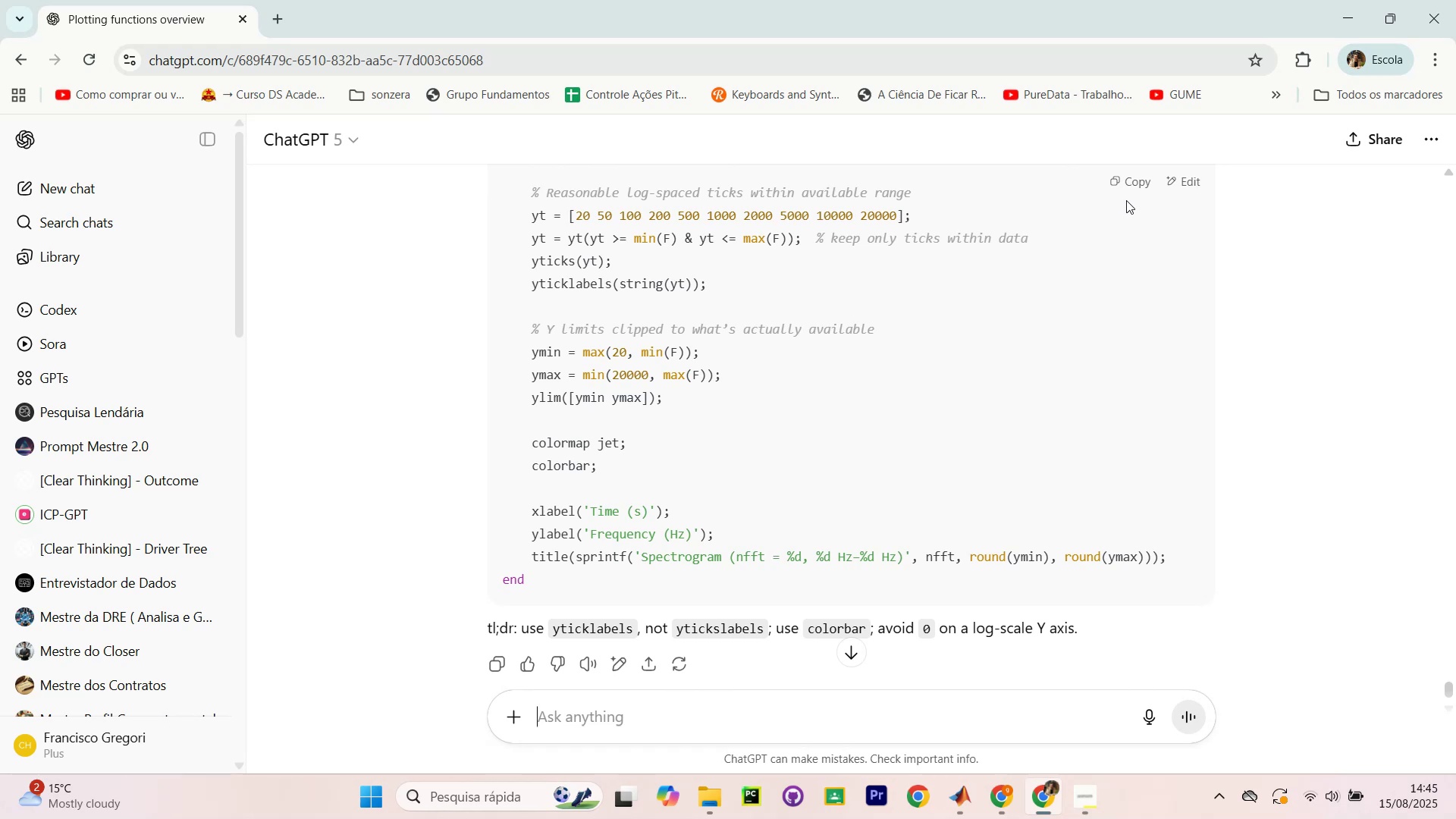 
left_click([1123, 183])
 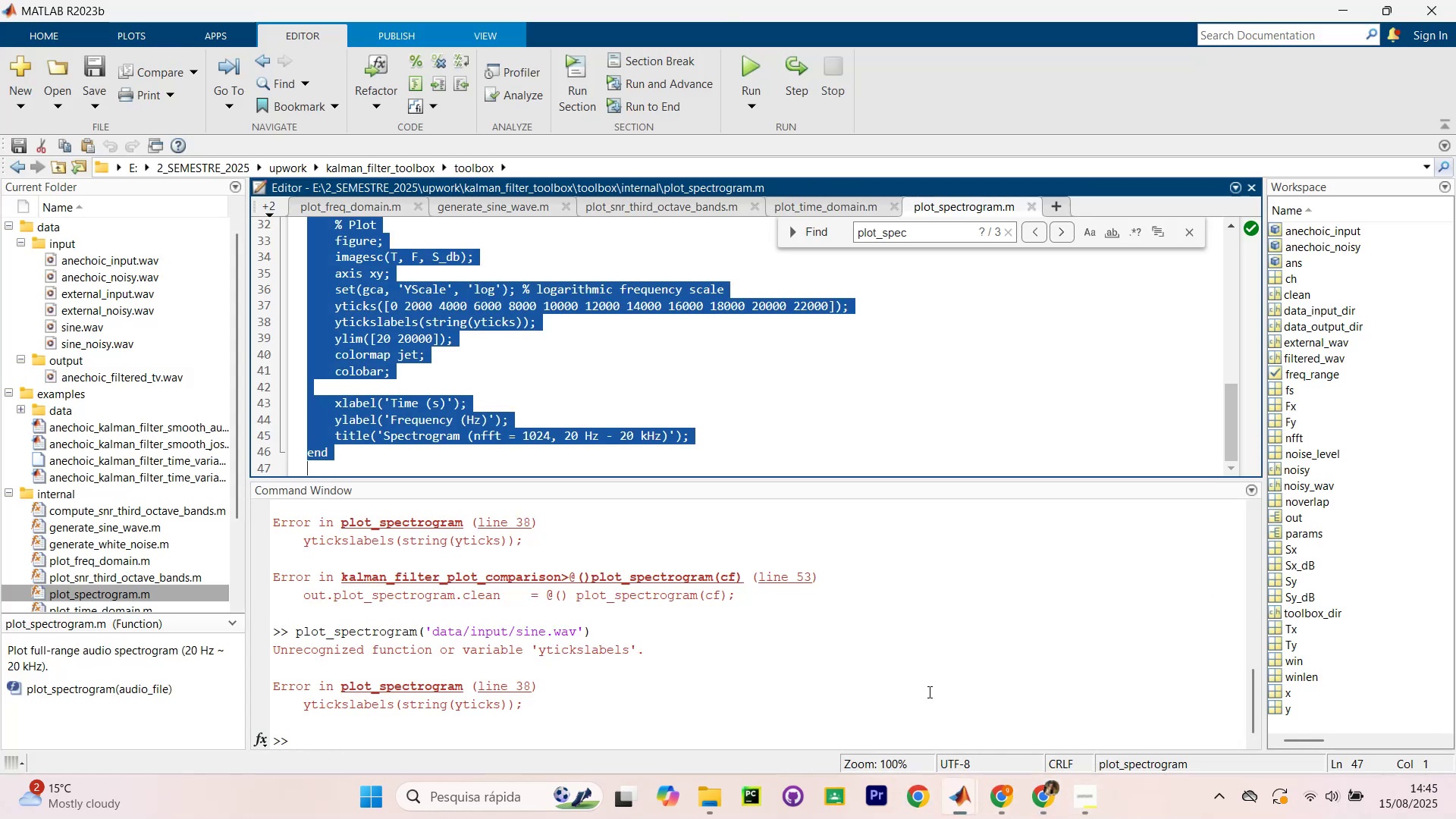 
key(Control+A)
 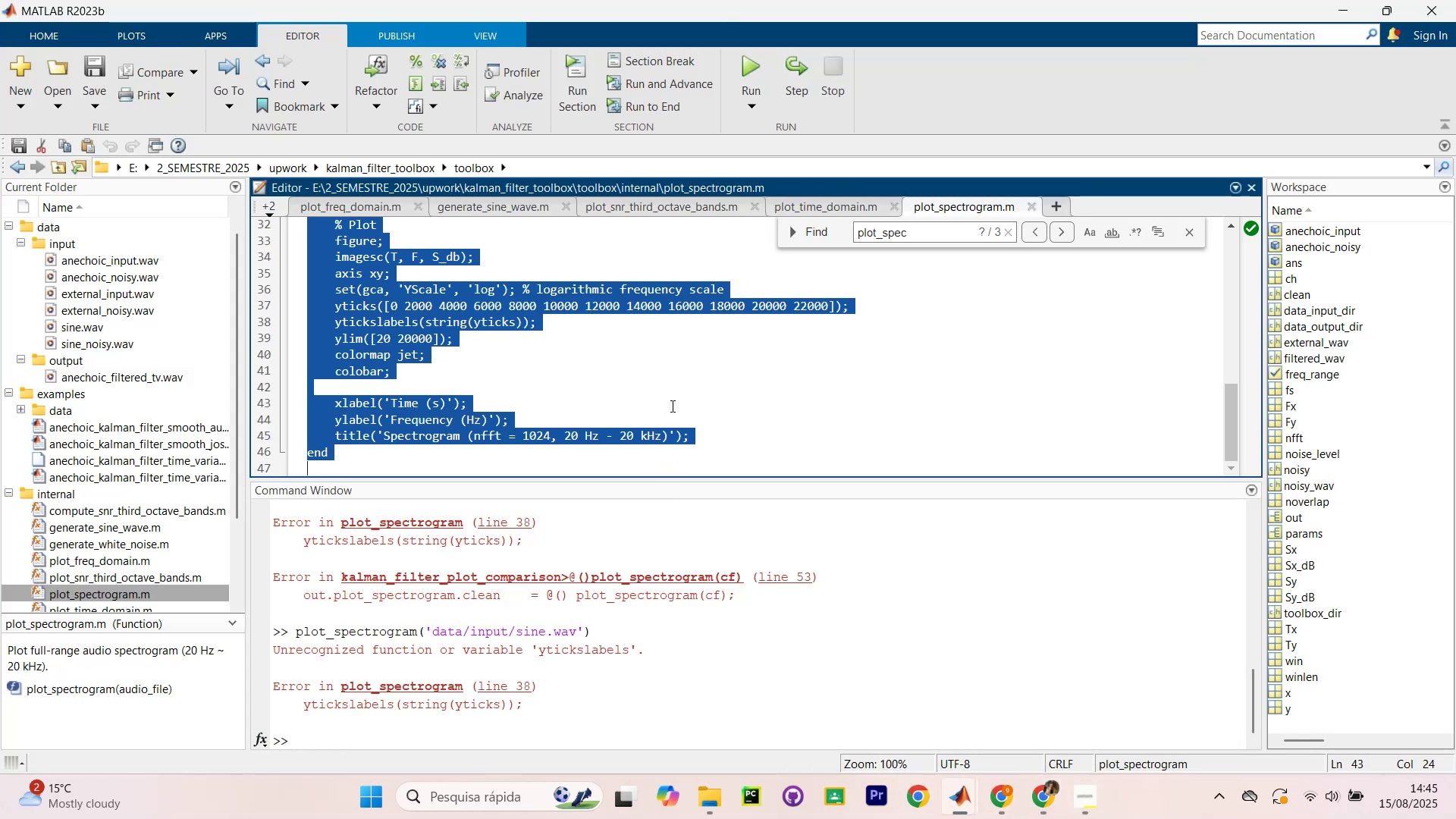 
key(Control+V)
 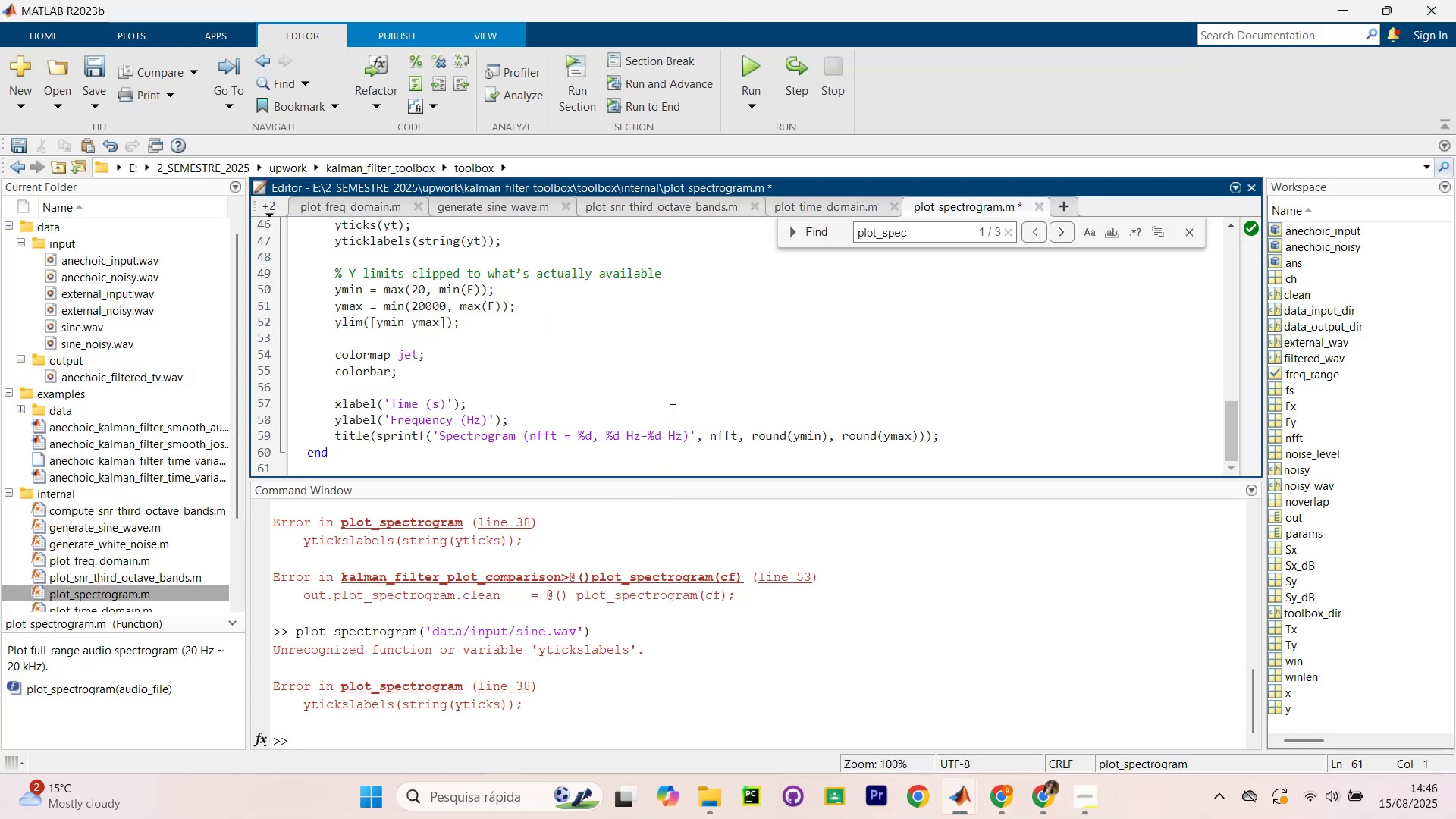 
key(Backspace)
 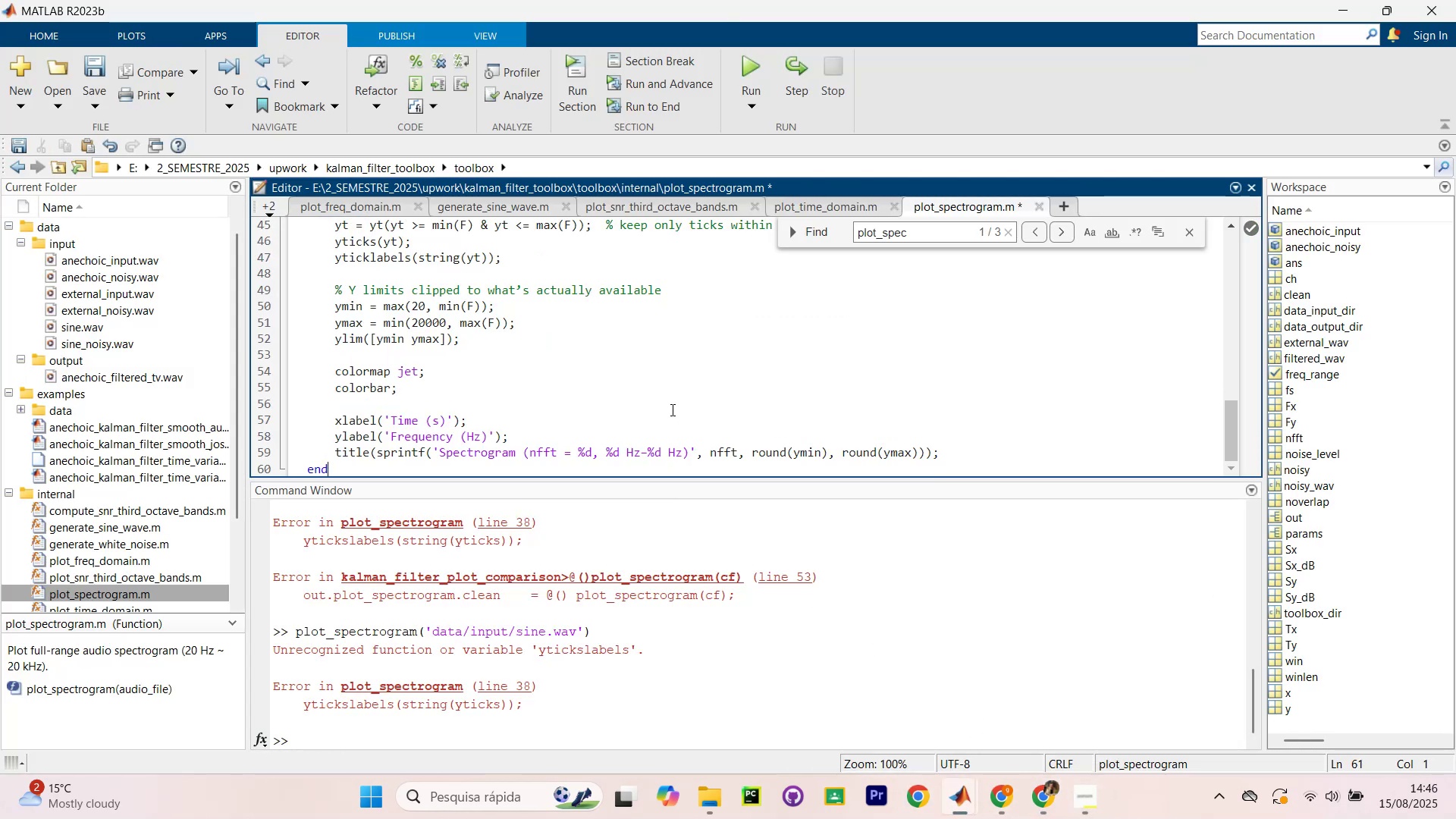 
key(Control+ControlLeft)
 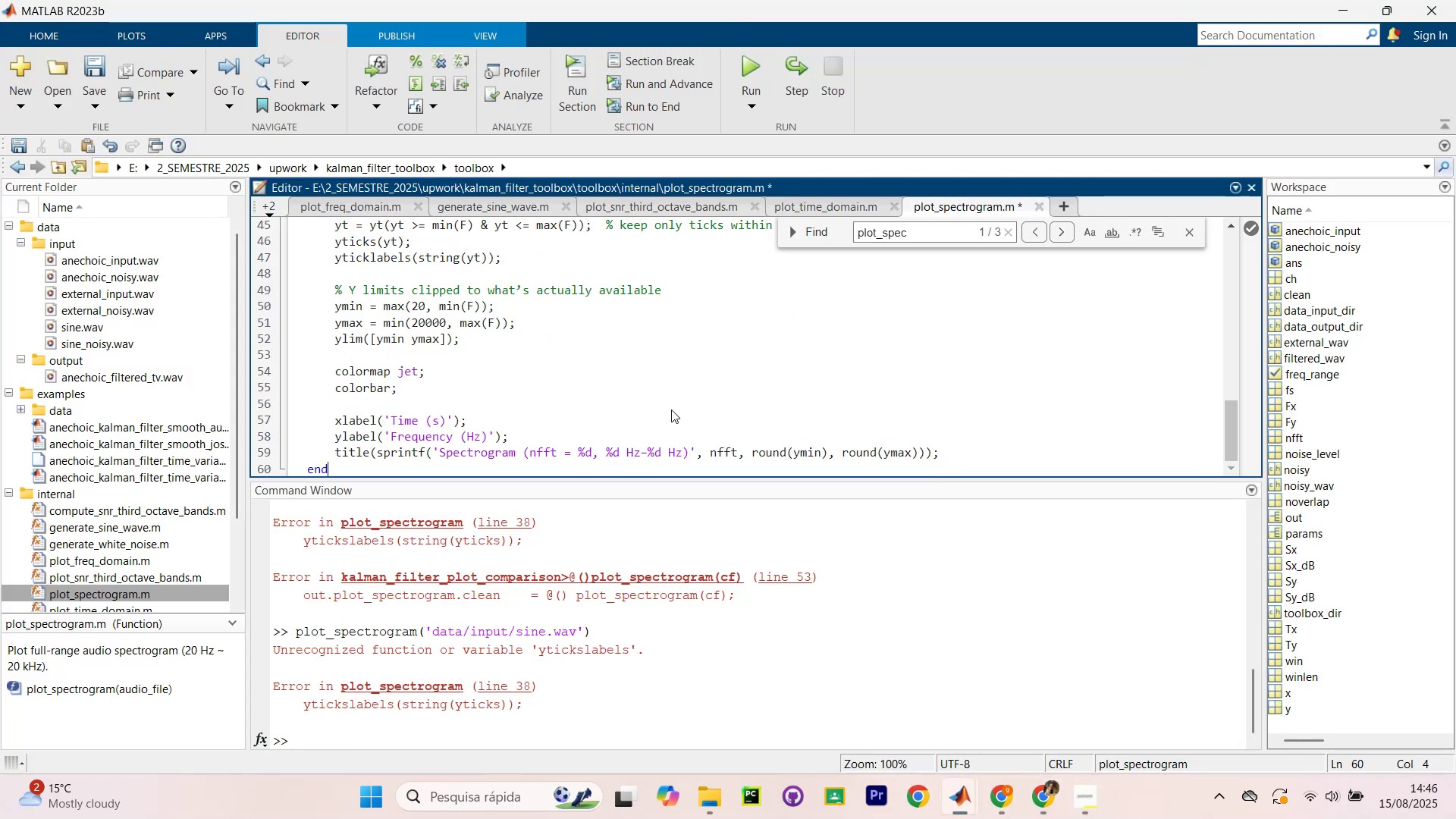 
key(Control+S)
 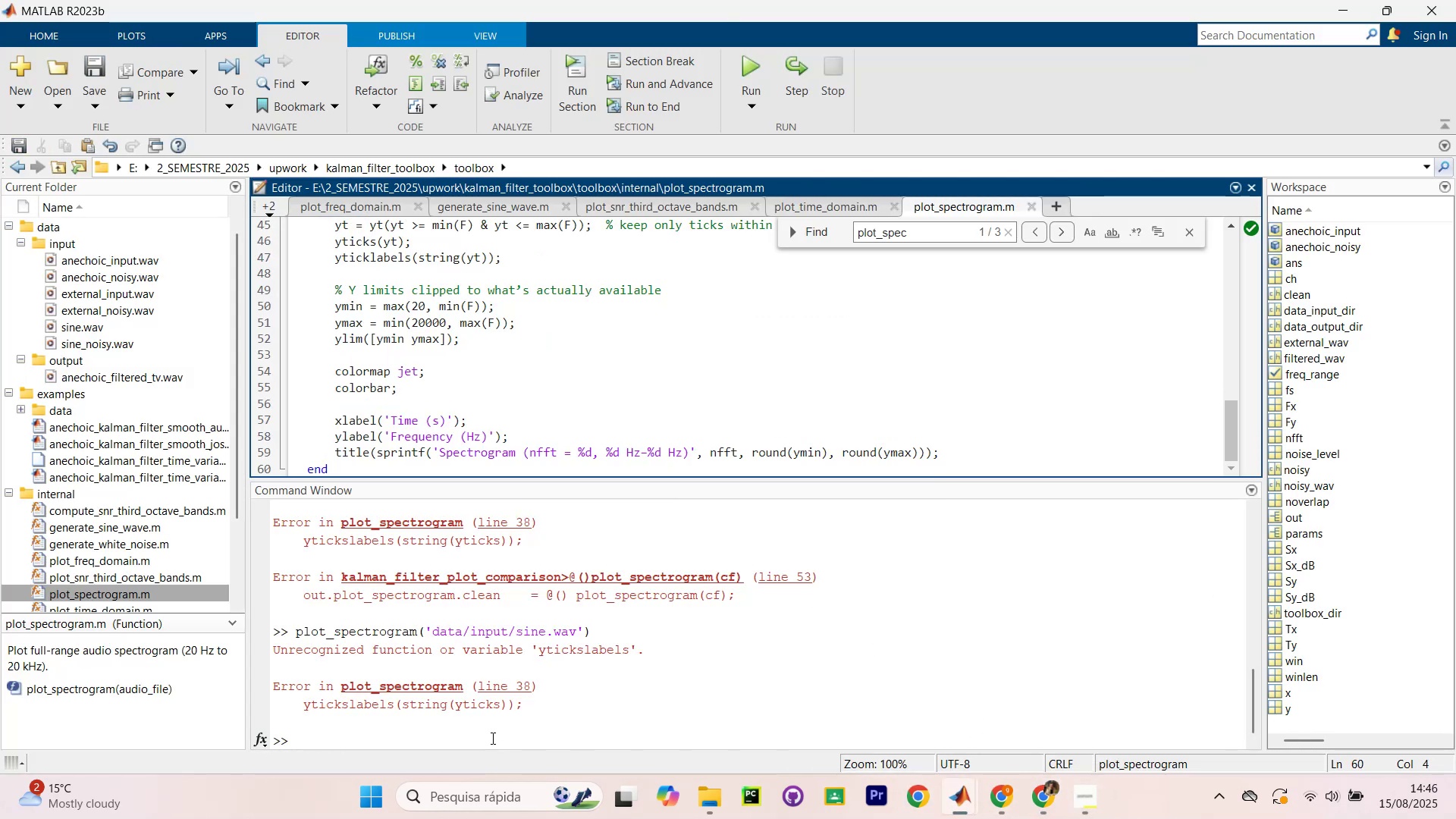 
left_click([491, 738])
 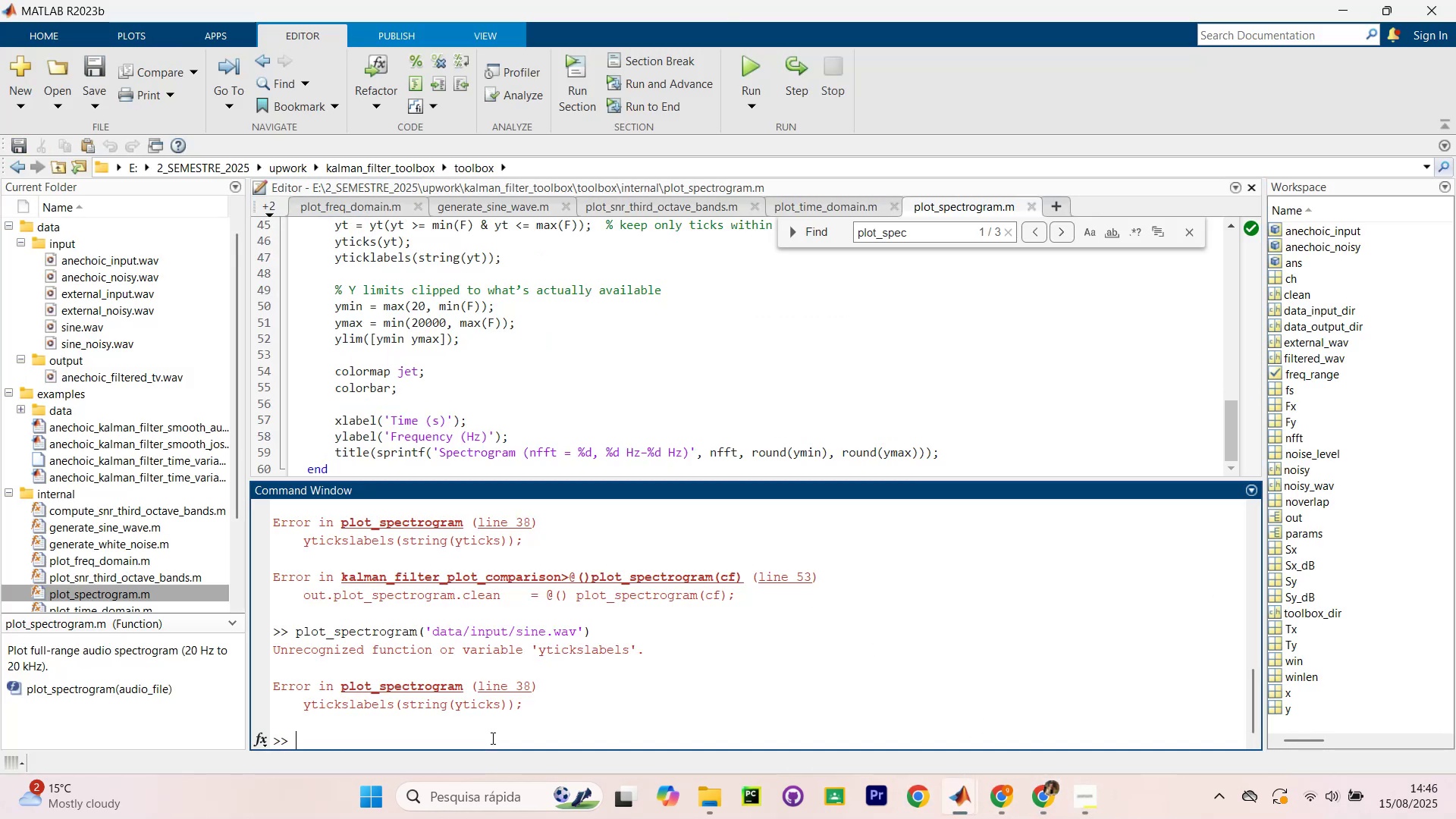 
type(clc)
 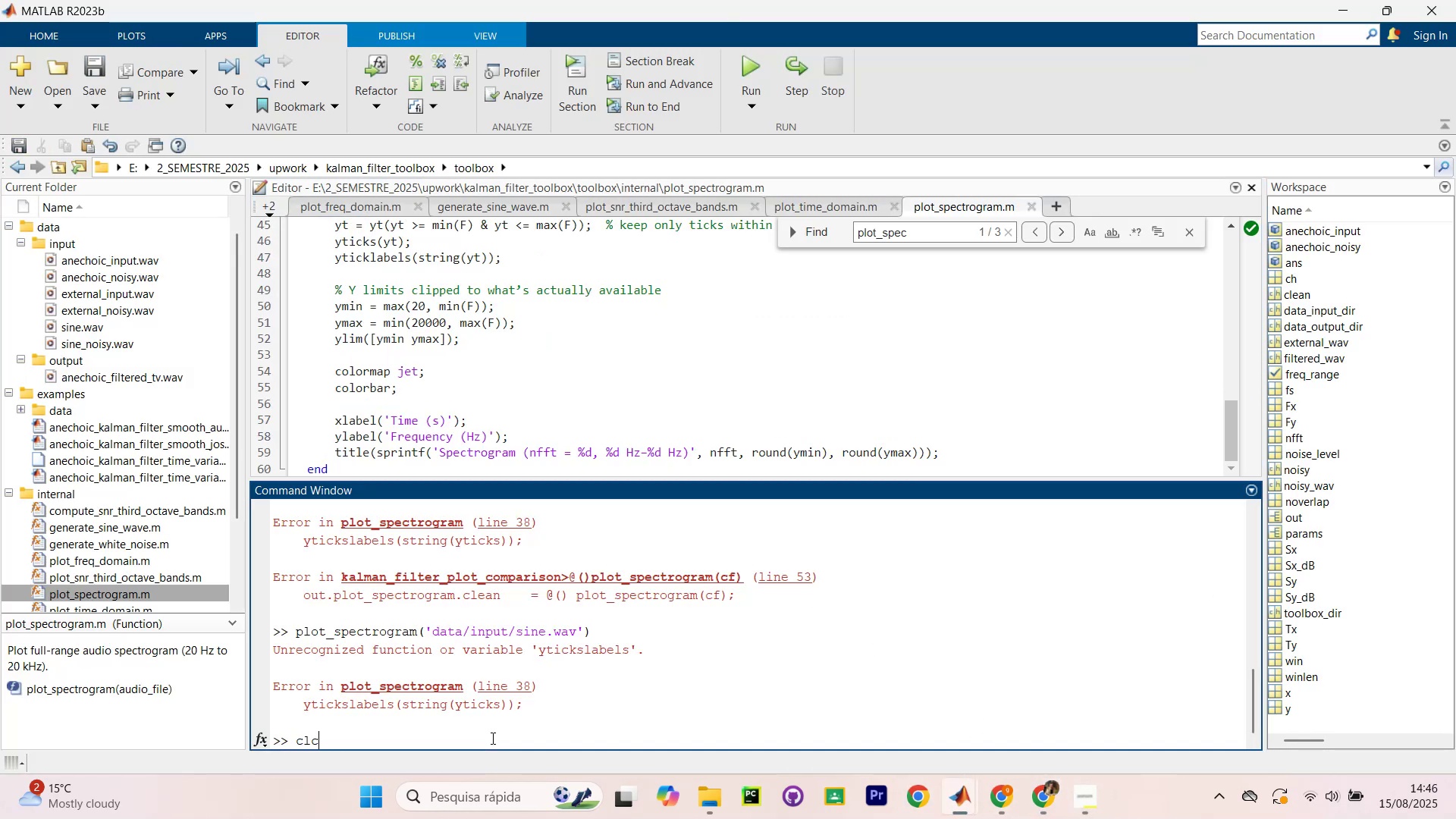 
key(Enter)
 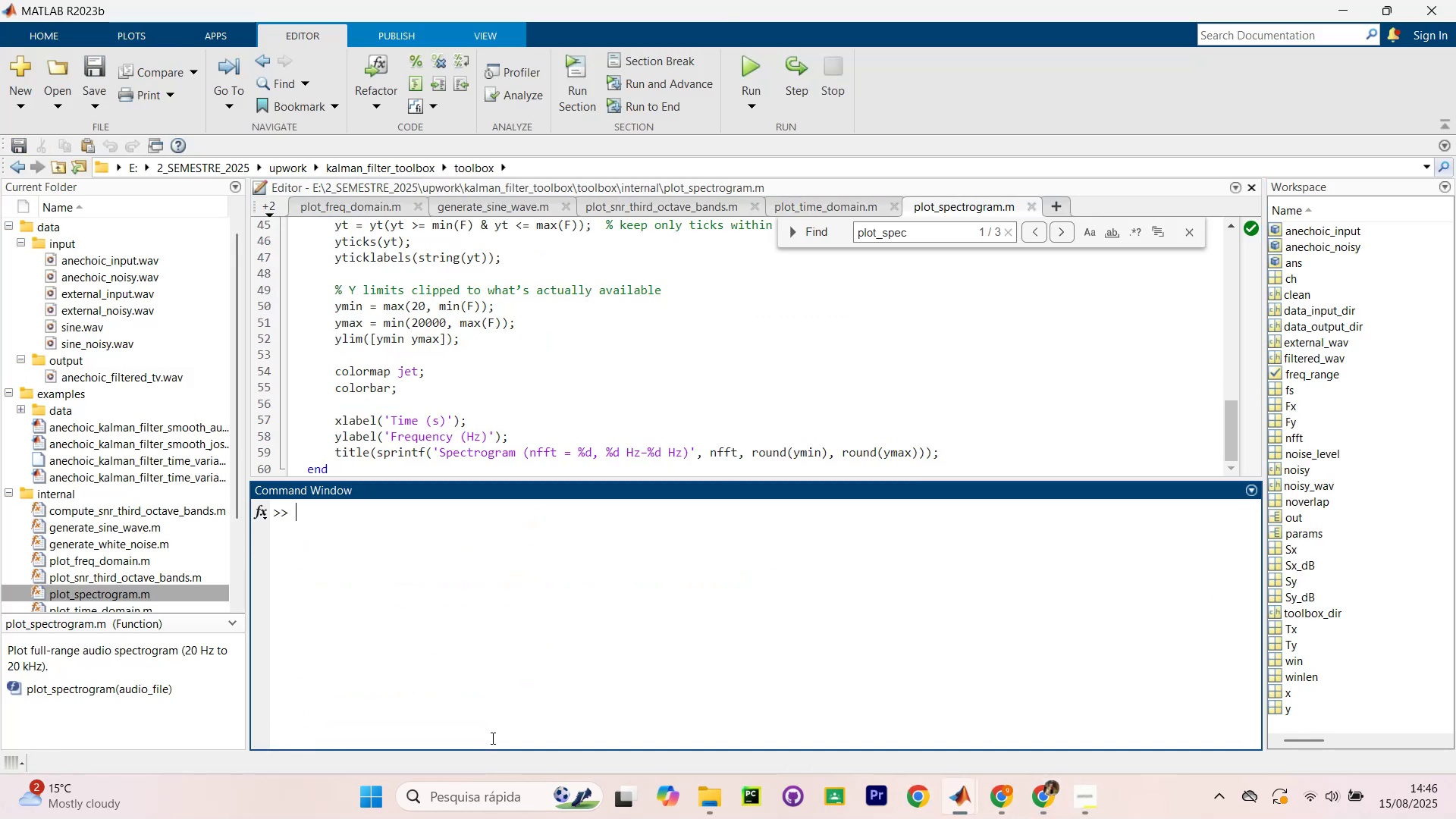 
key(ArrowUp)
 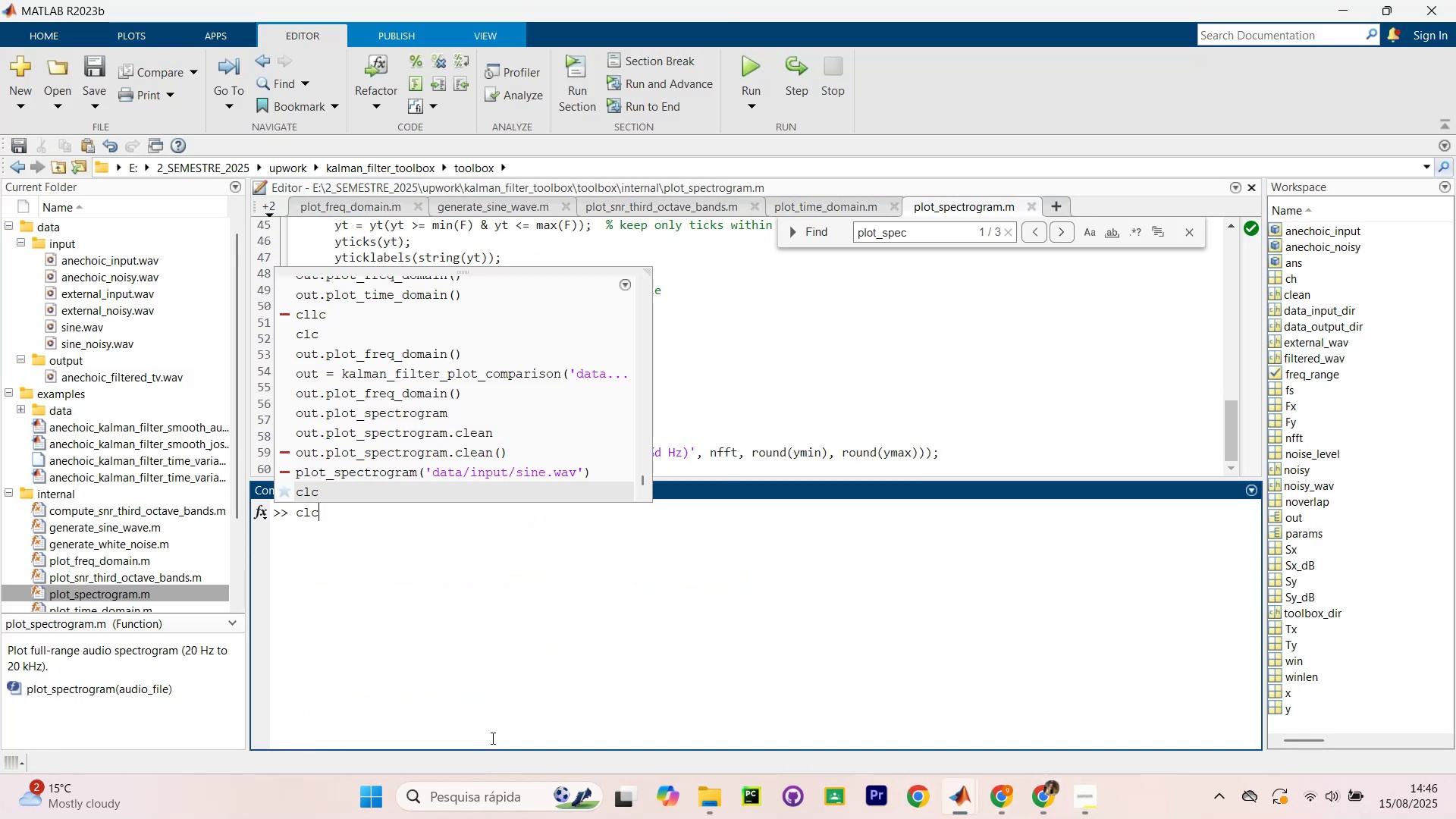 
key(ArrowUp)
 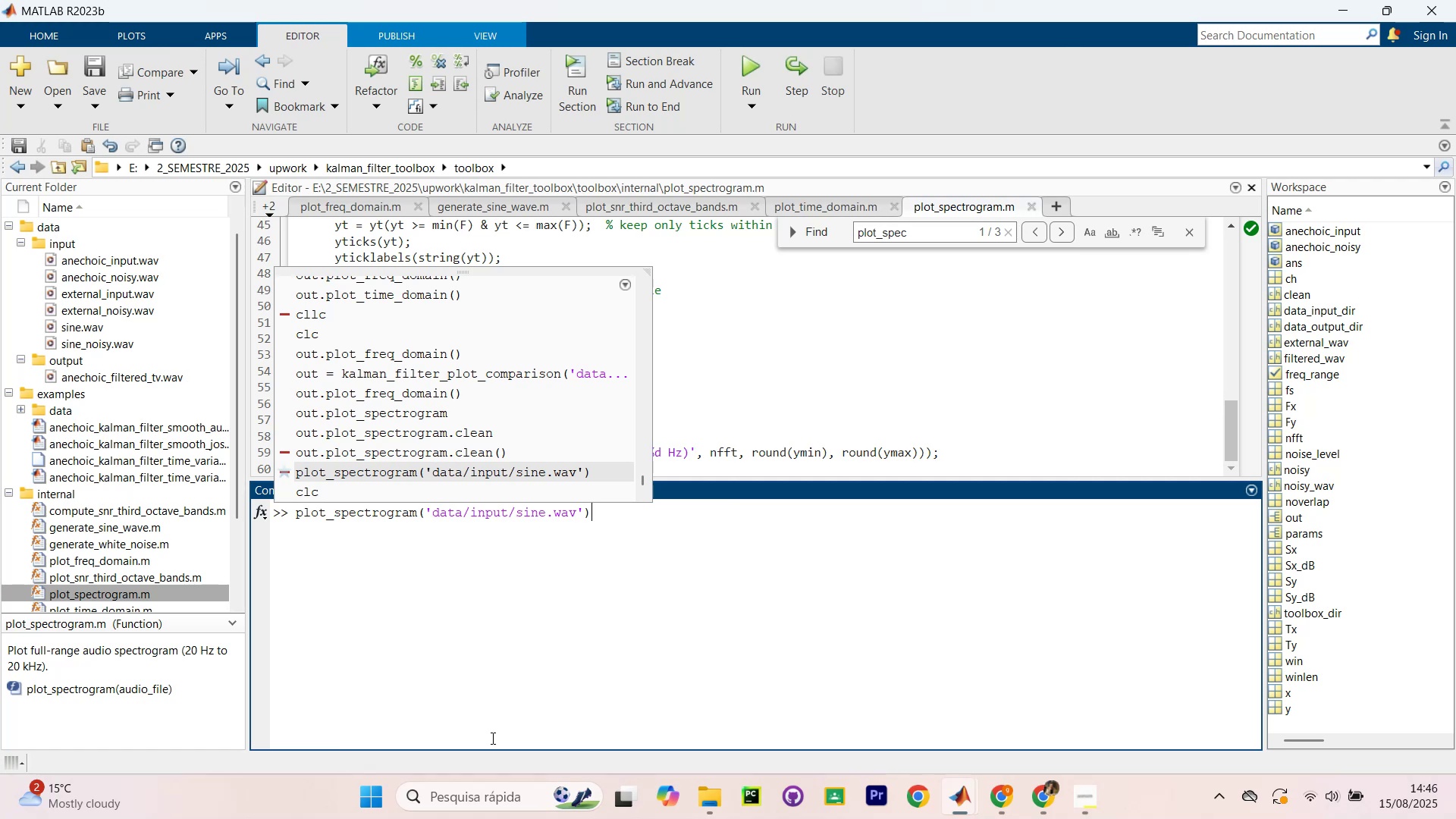 
key(Enter)
 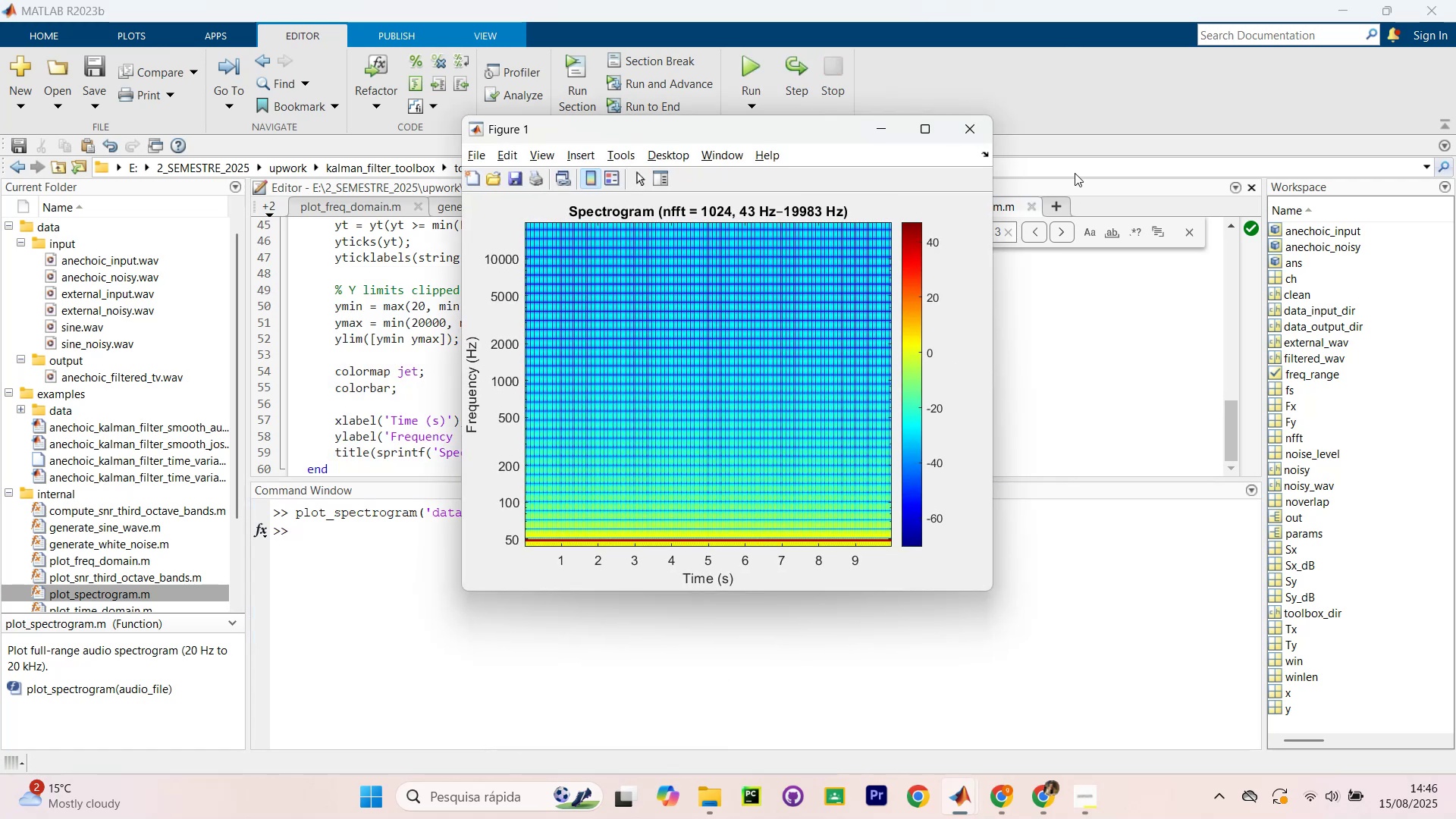 
left_click([924, 133])
 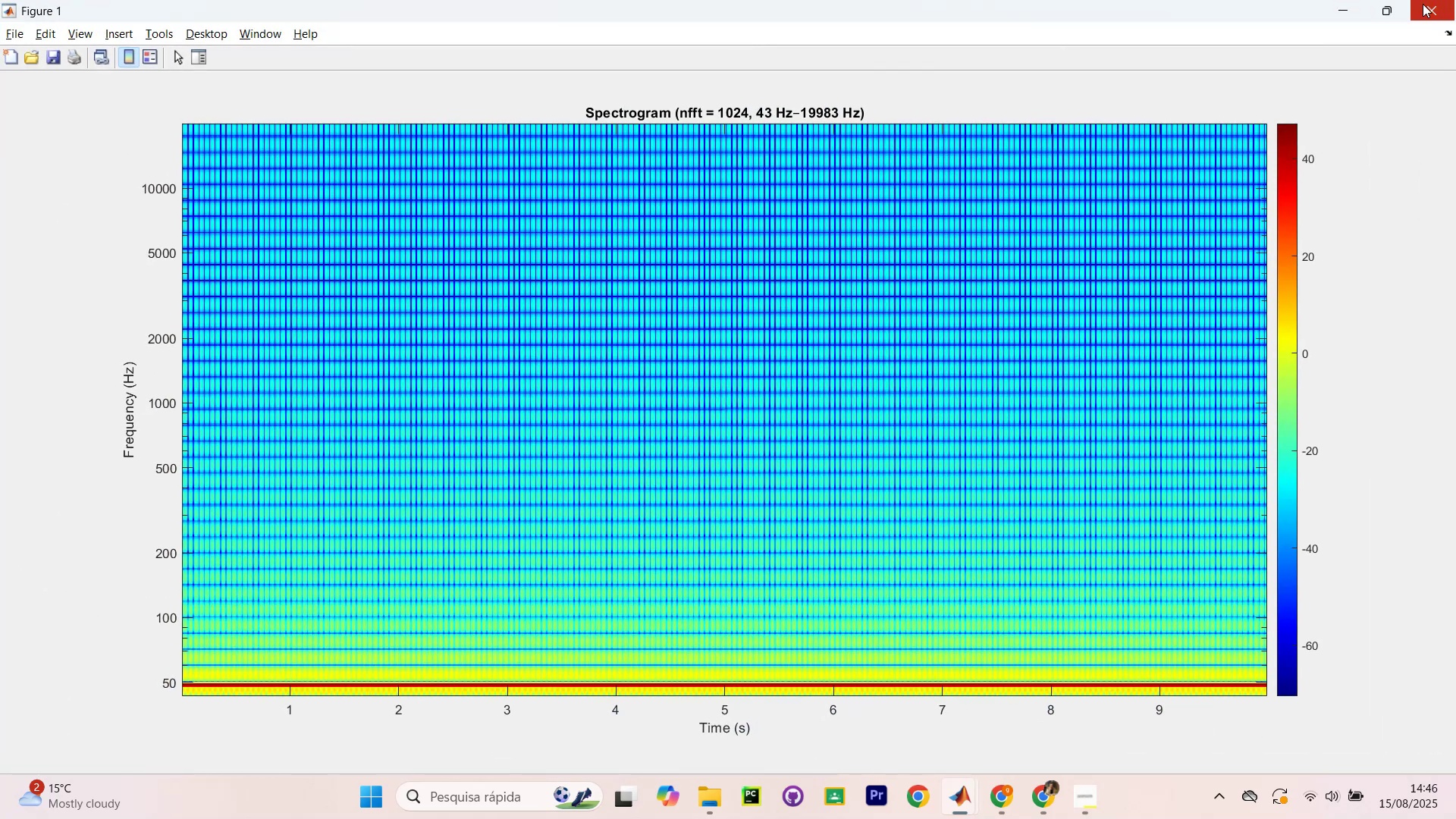 
wait(5.32)
 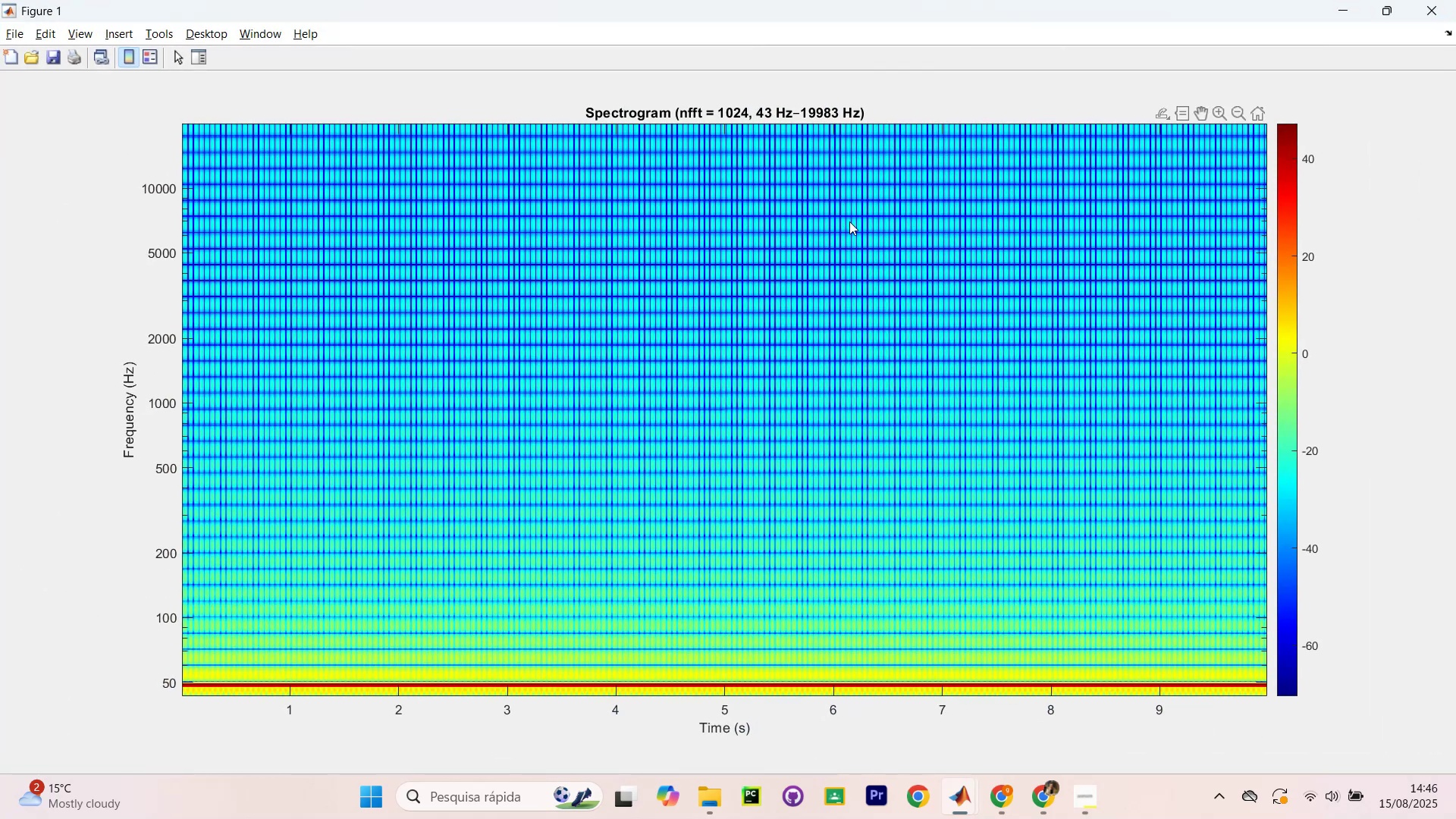 
left_click([1429, 4])
 